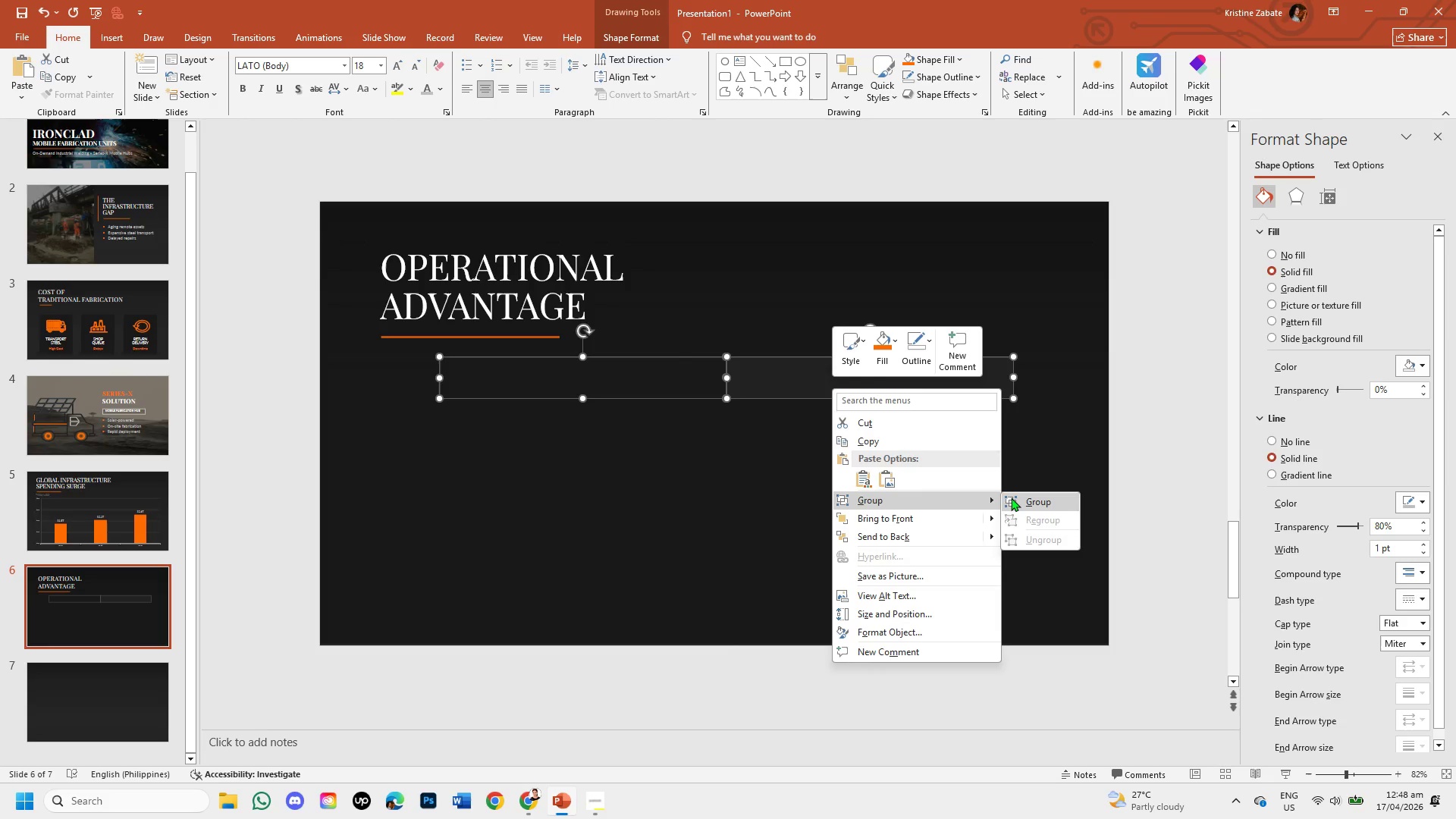 
left_click([1011, 497])
 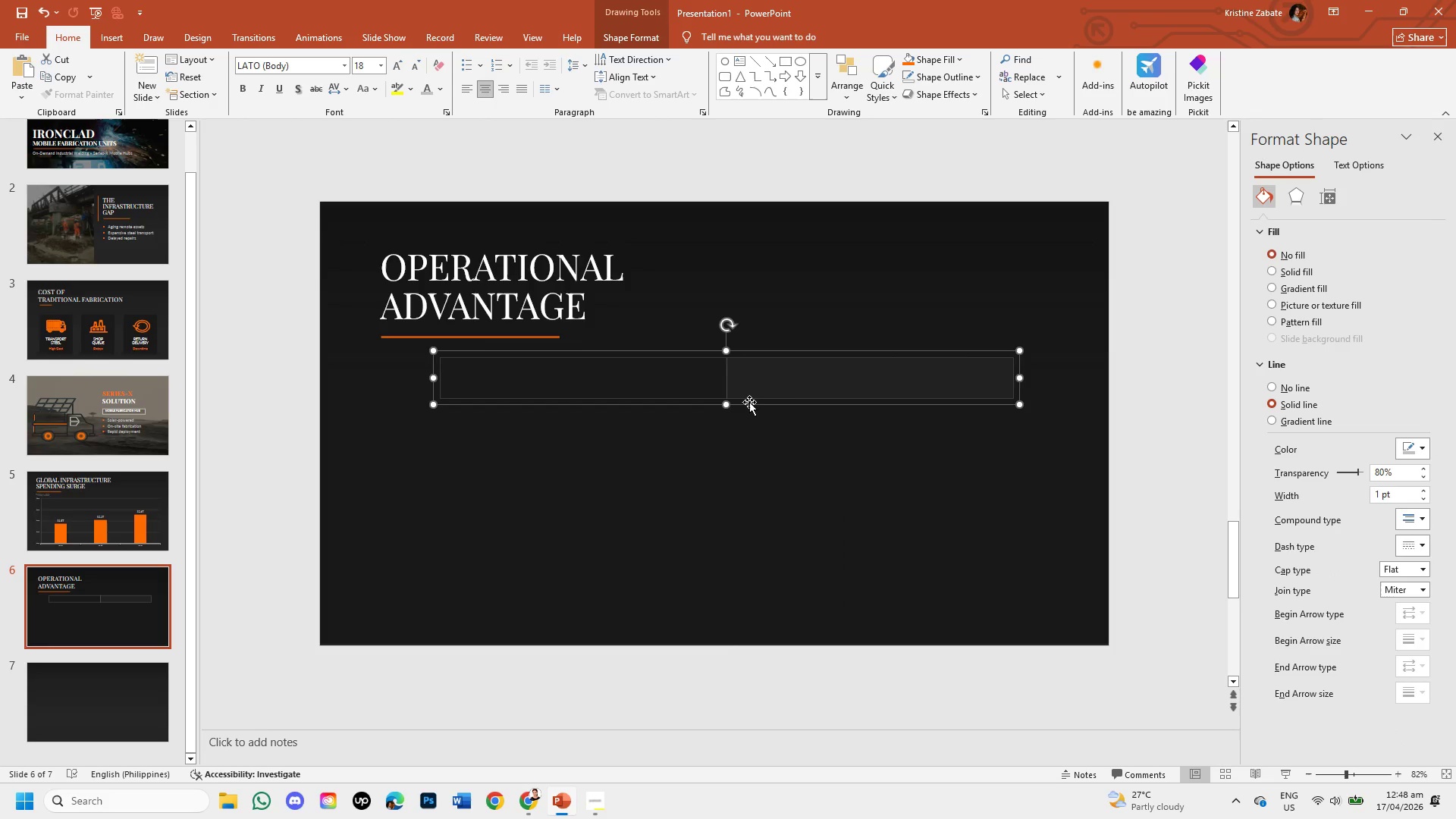 
left_click_drag(start_coordinate=[749, 402], to_coordinate=[749, 436])
 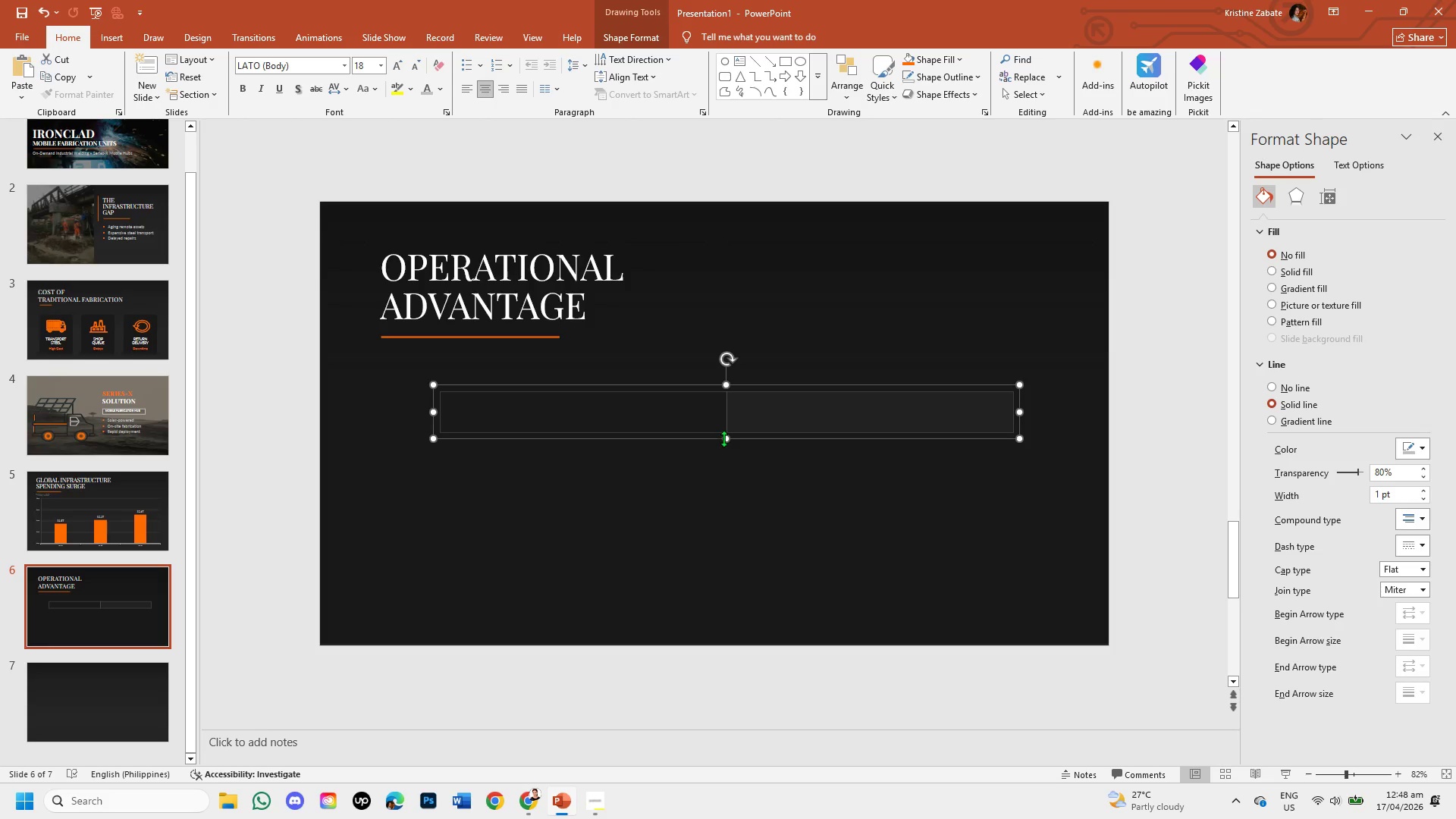 
left_click_drag(start_coordinate=[724, 438], to_coordinate=[728, 438])
 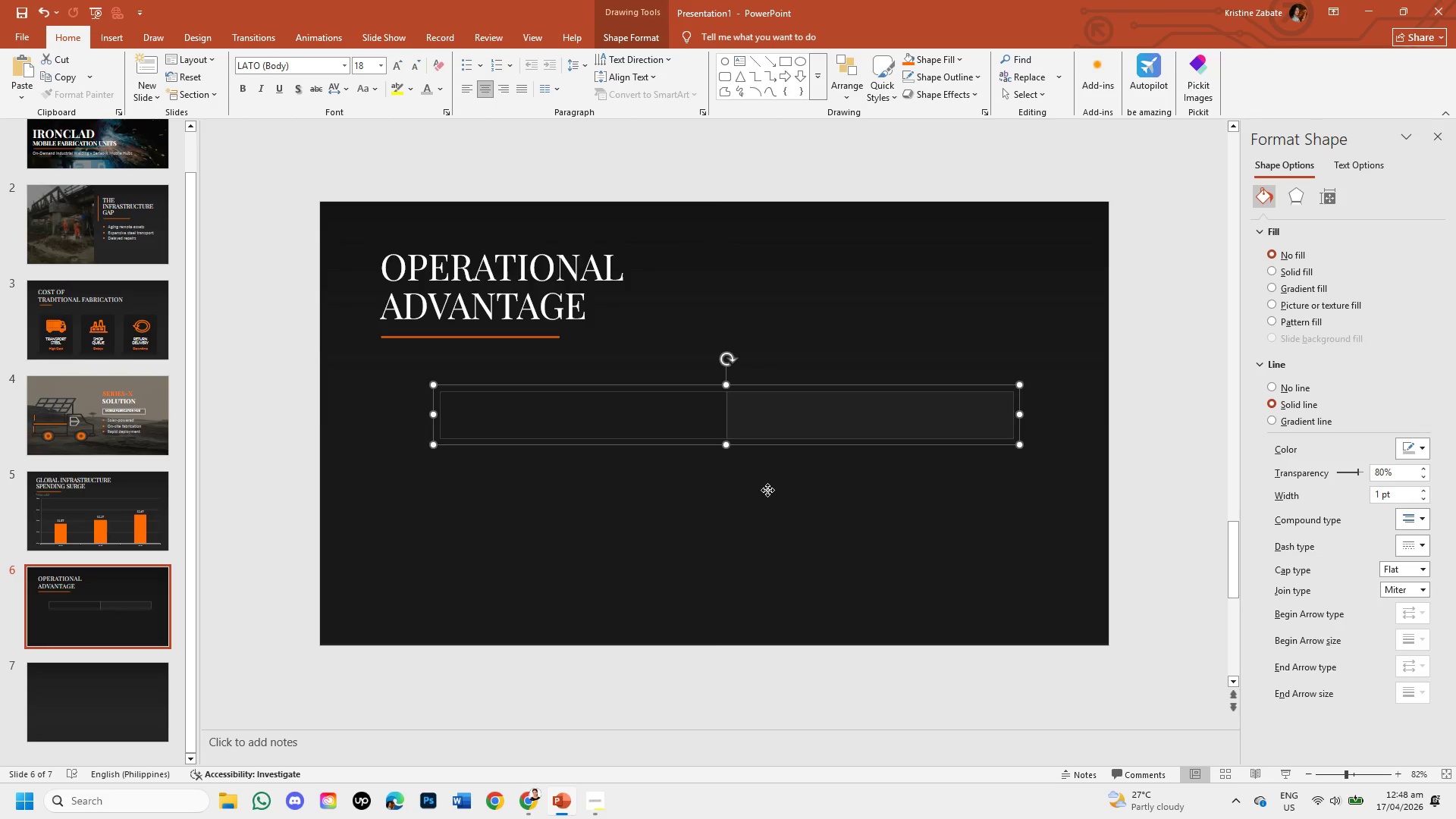 
left_click([767, 490])
 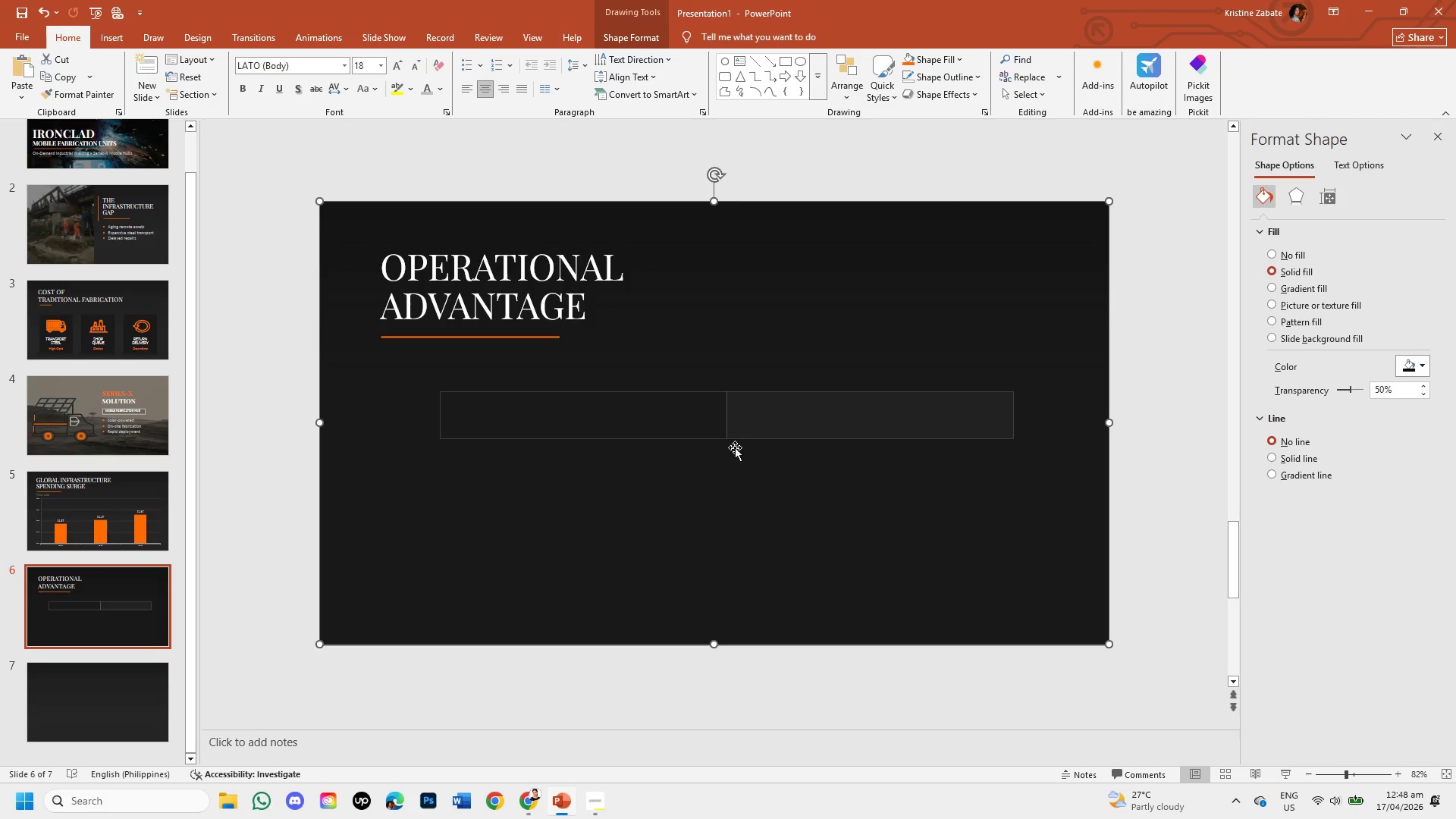 
left_click([727, 439])
 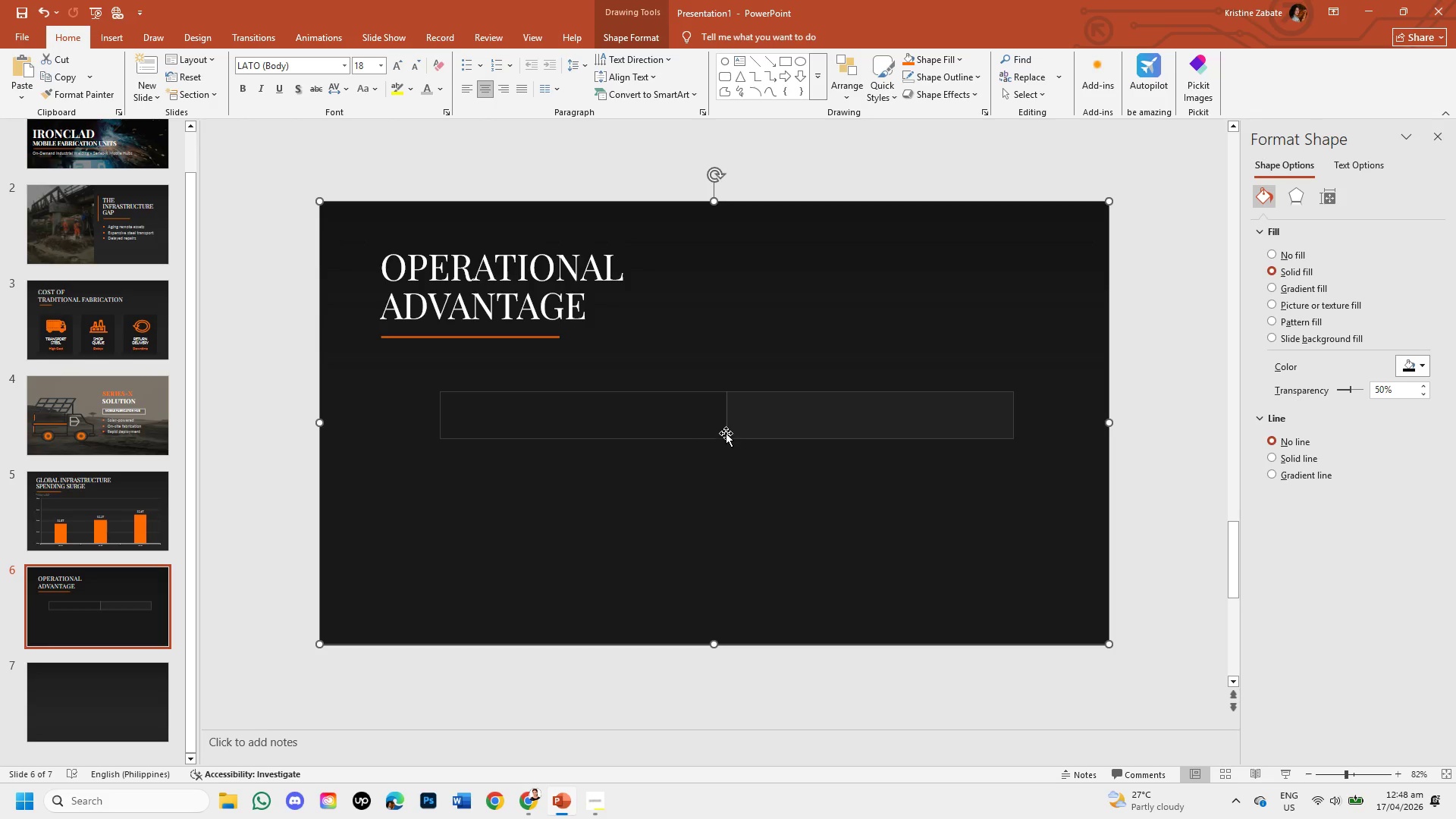 
left_click([726, 433])
 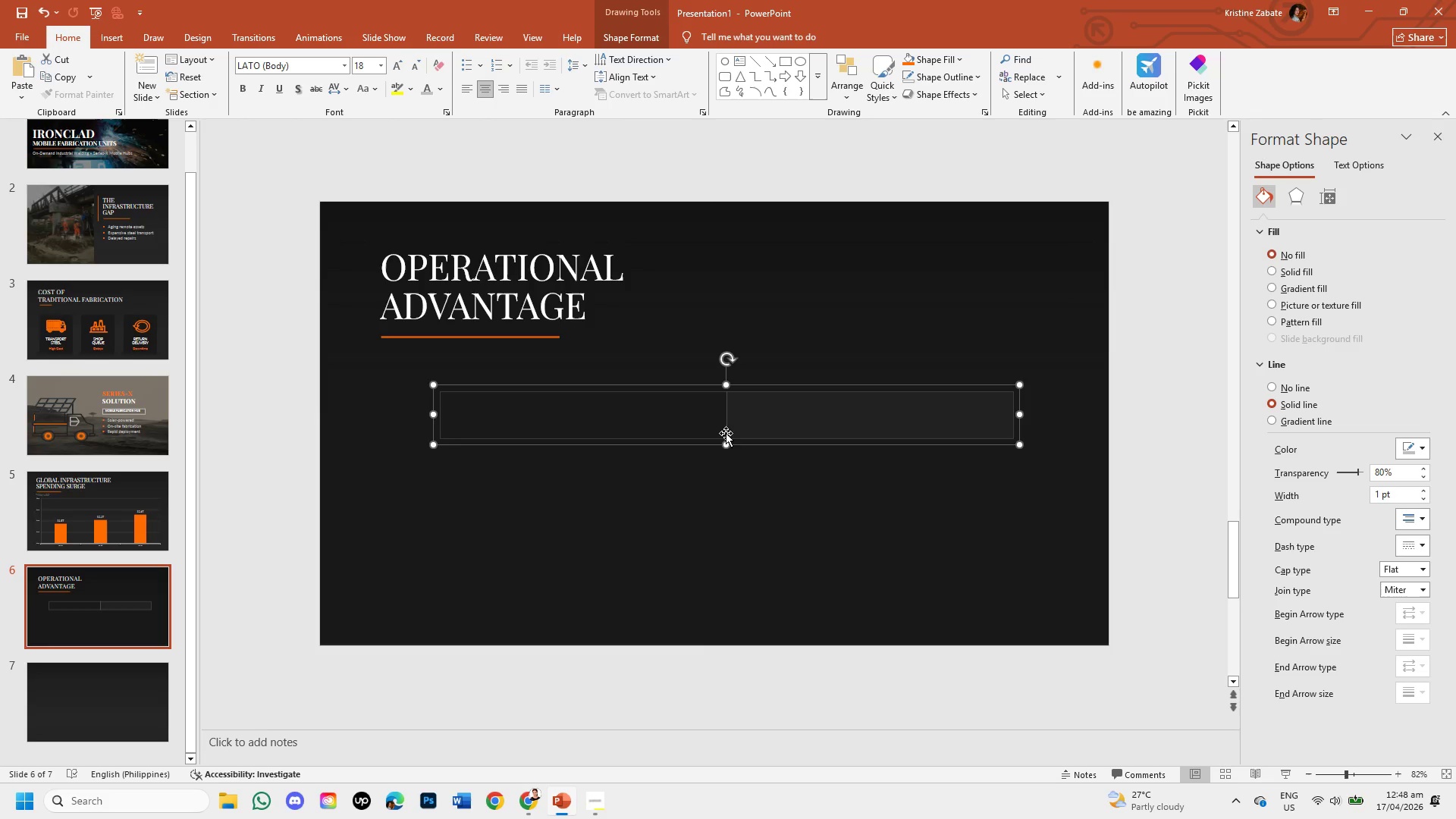 
key(Control+C)
 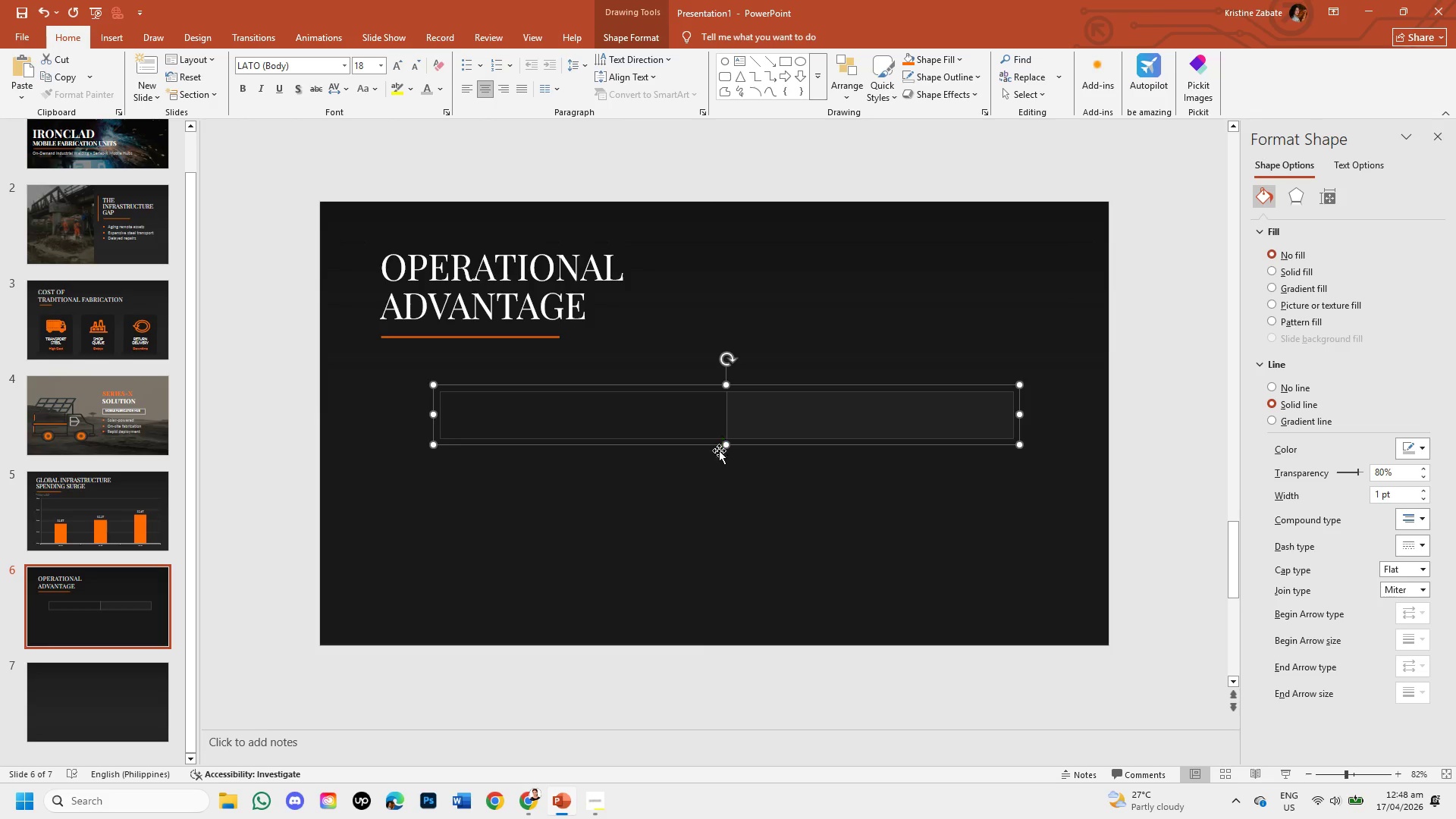 
key(Control+V)
 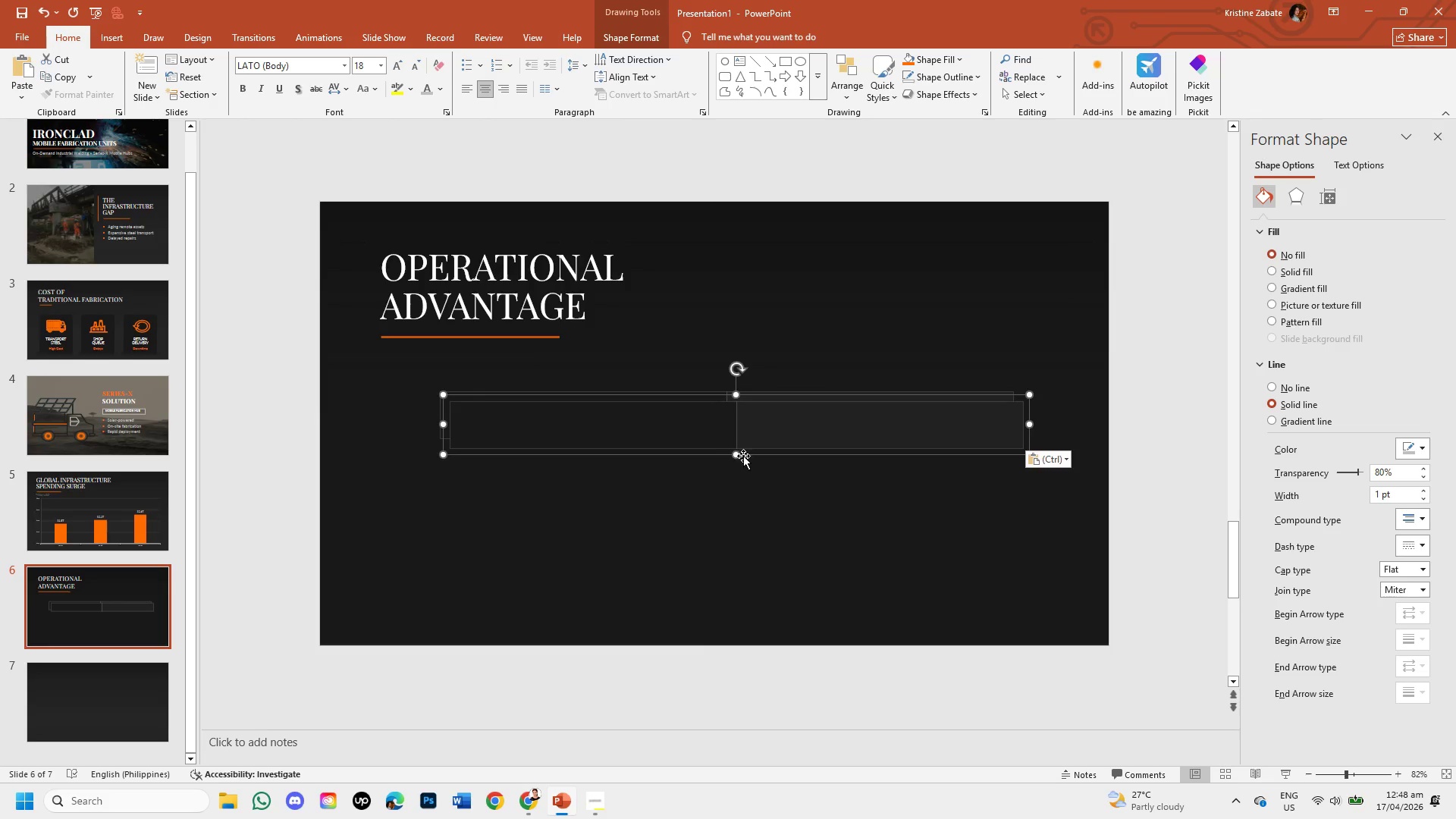 
left_click_drag(start_coordinate=[745, 457], to_coordinate=[730, 506])
 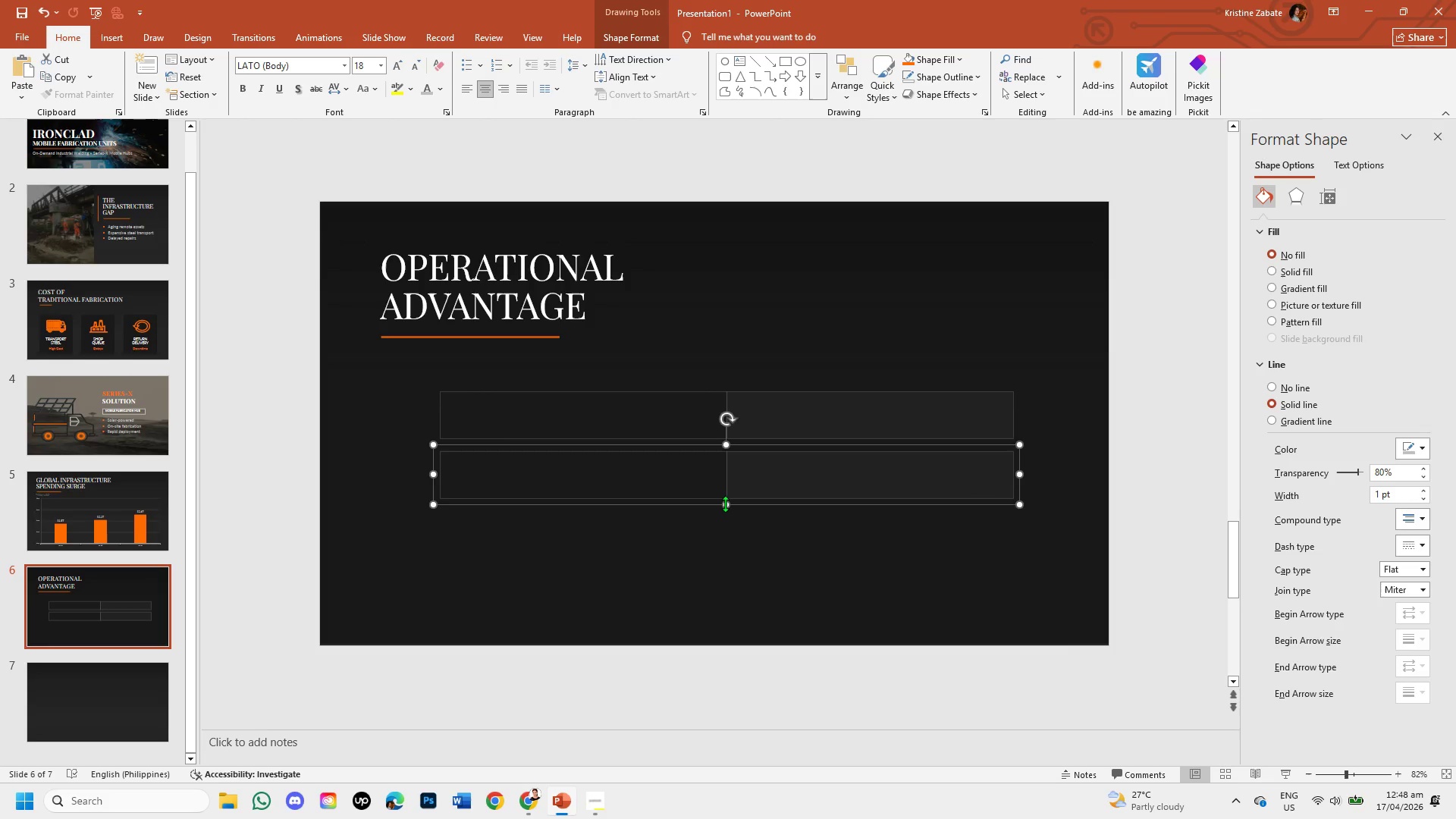 
left_click_drag(start_coordinate=[725, 504], to_coordinate=[730, 510])
 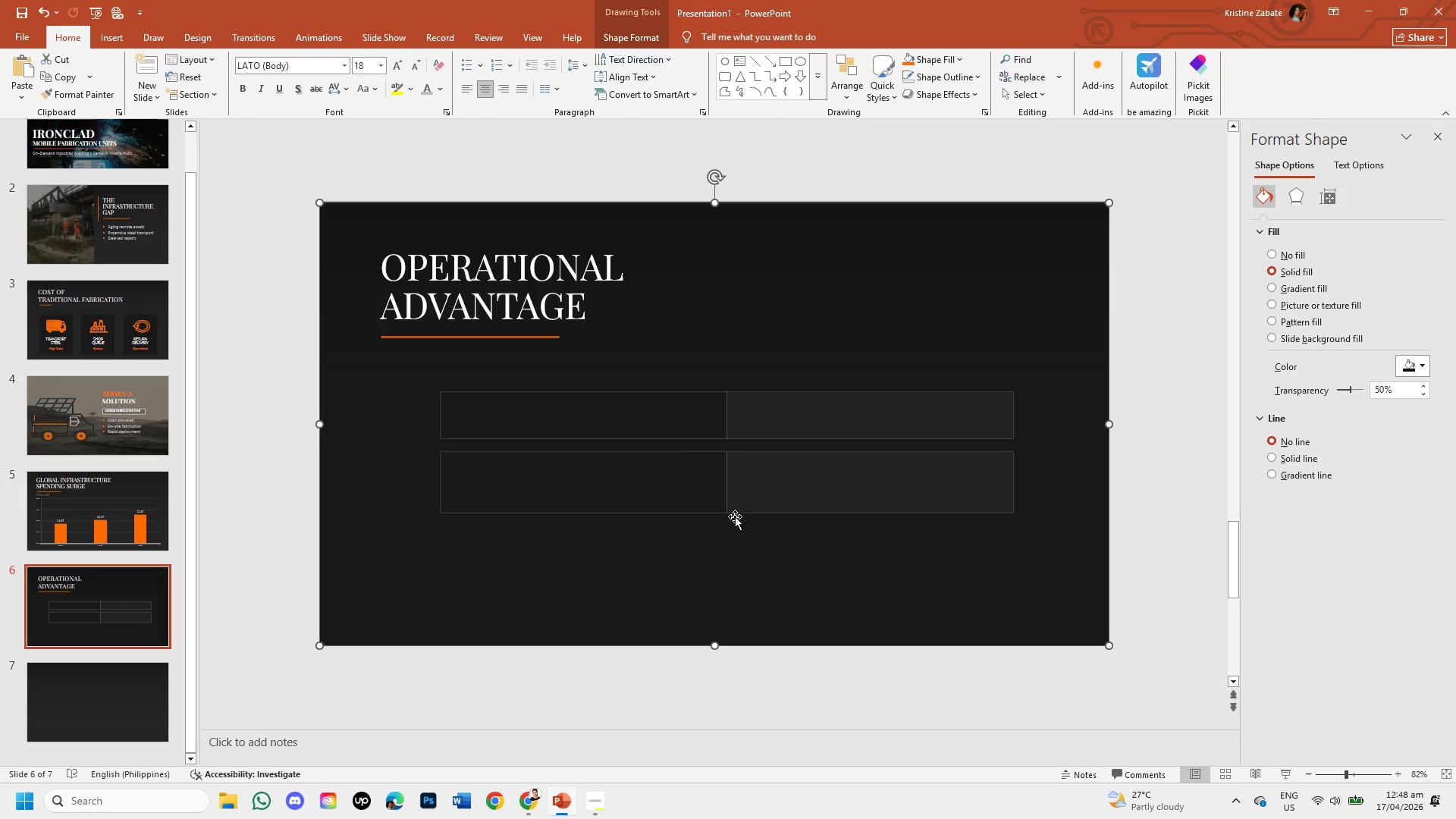 
left_click([730, 513])
 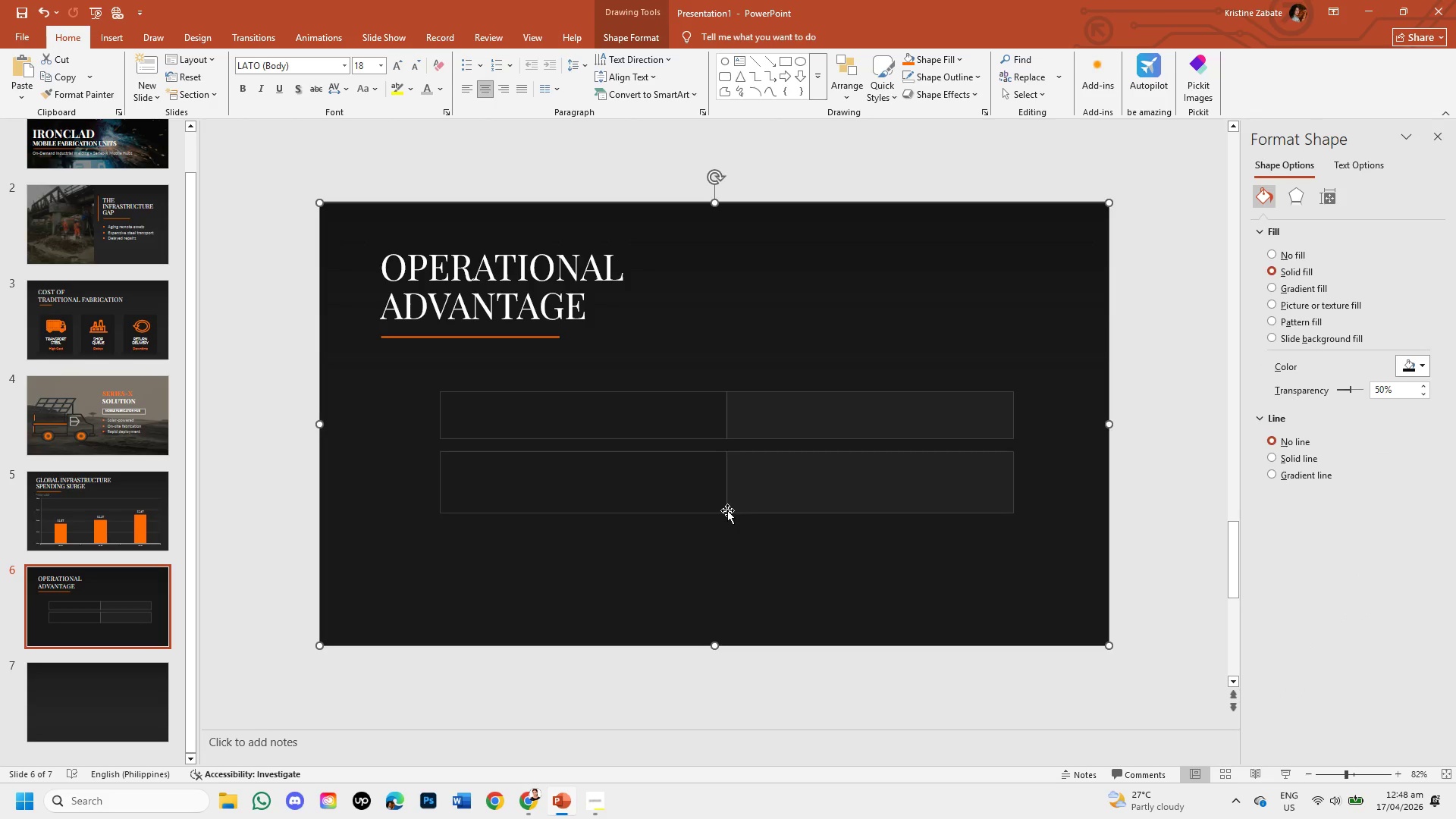 
left_click([727, 510])
 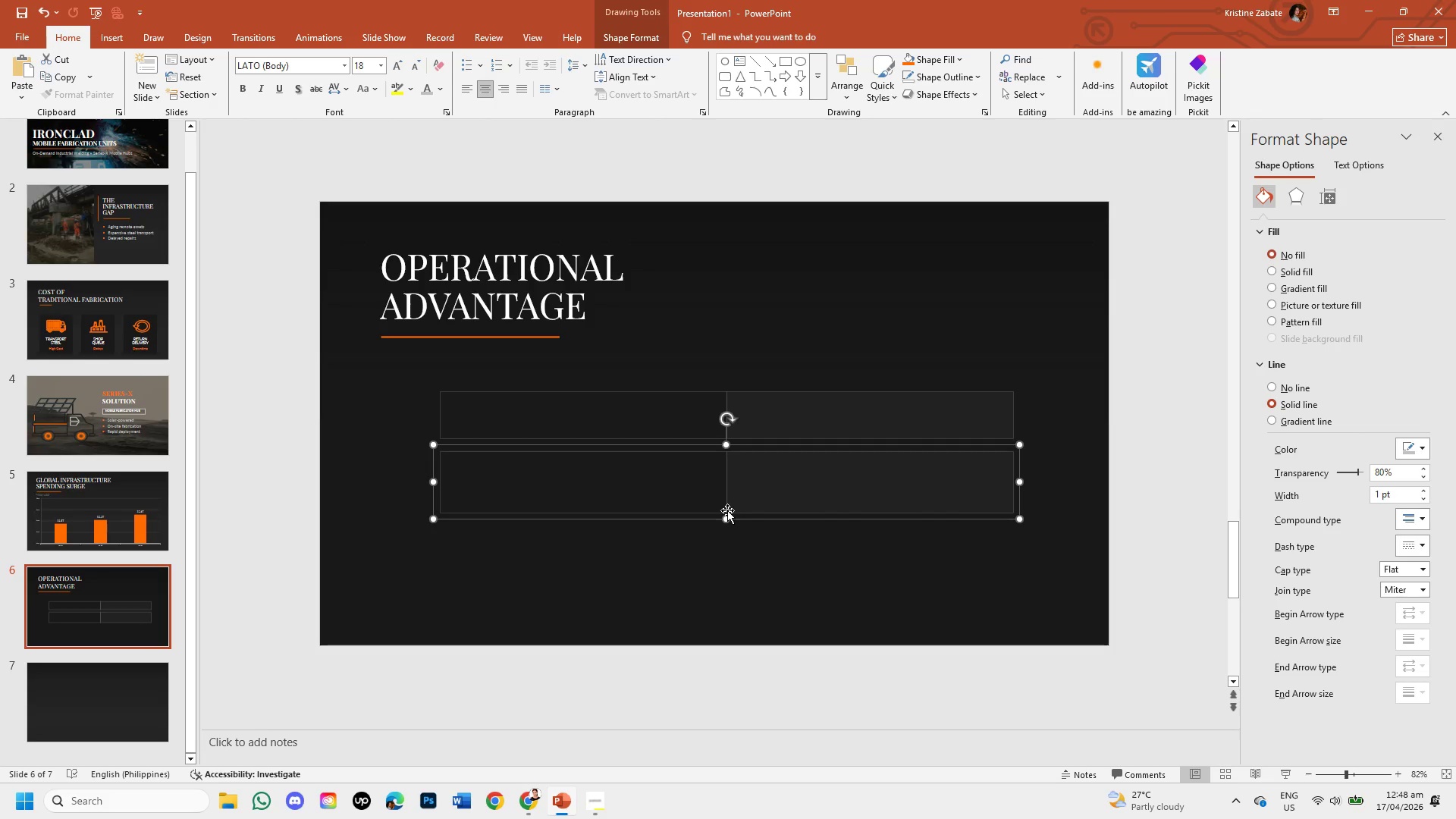 
key(Control+C)
 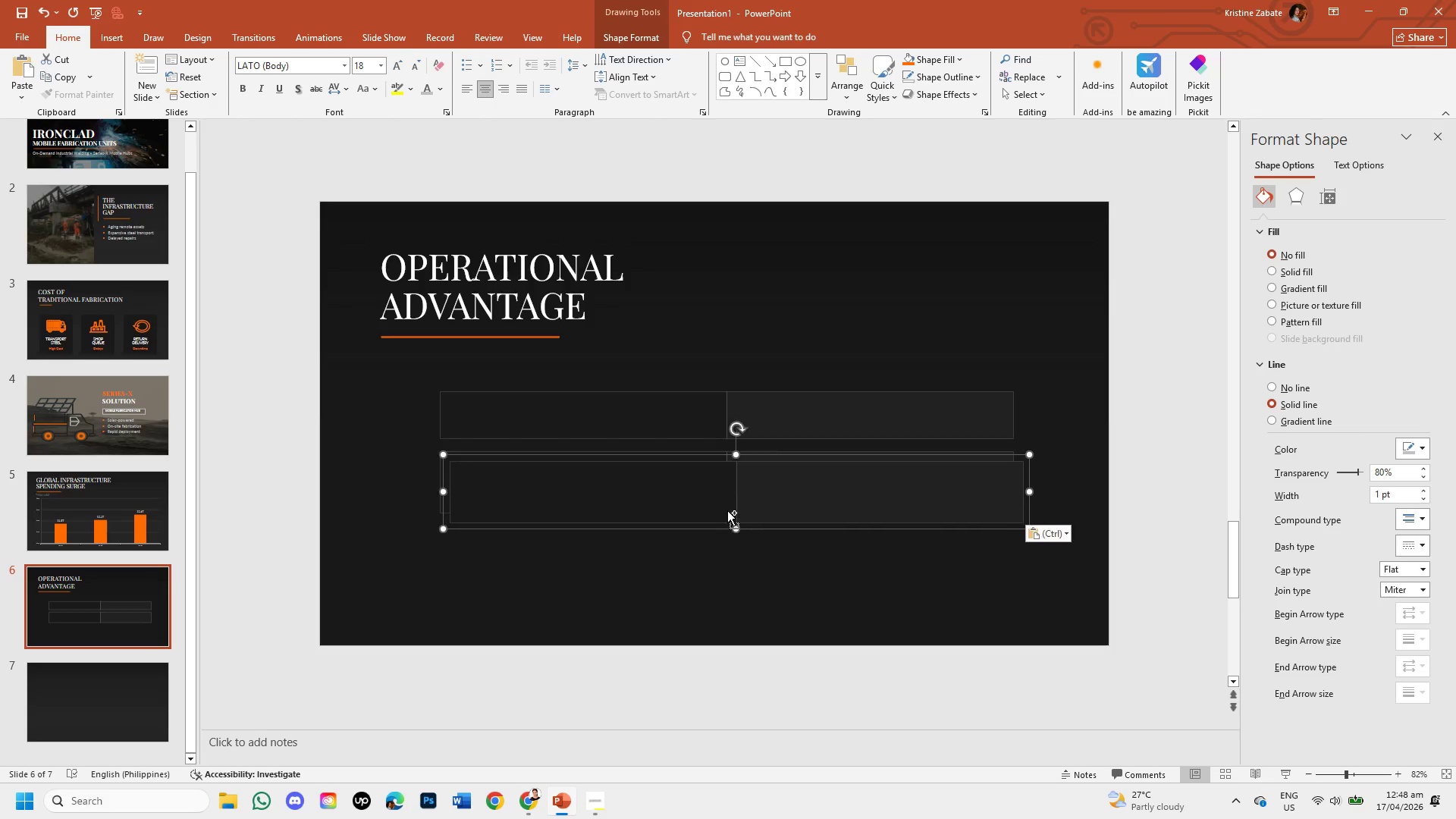 
key(Control+V)
 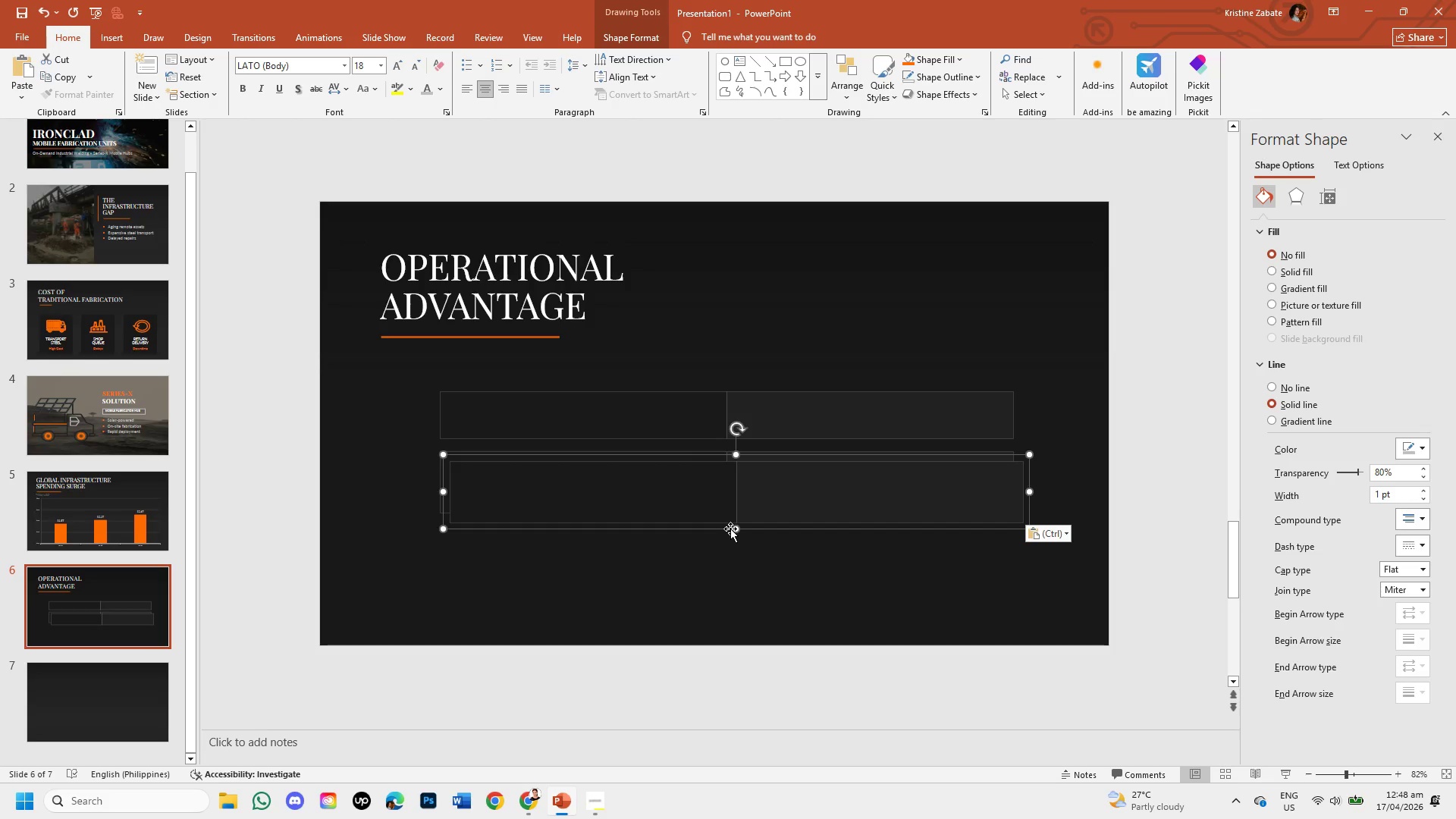 
left_click_drag(start_coordinate=[722, 530], to_coordinate=[711, 582])
 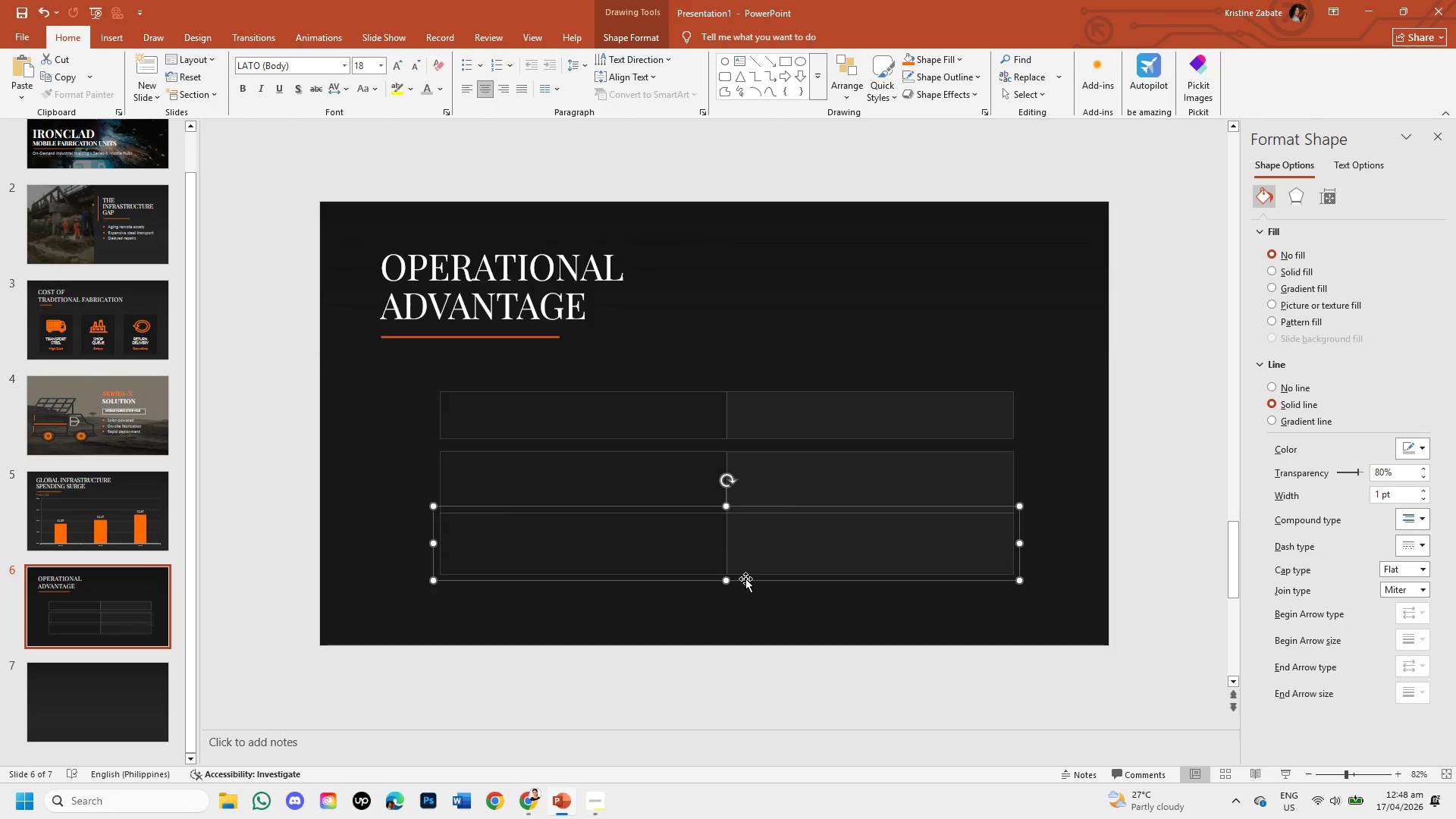 
left_click([745, 579])
 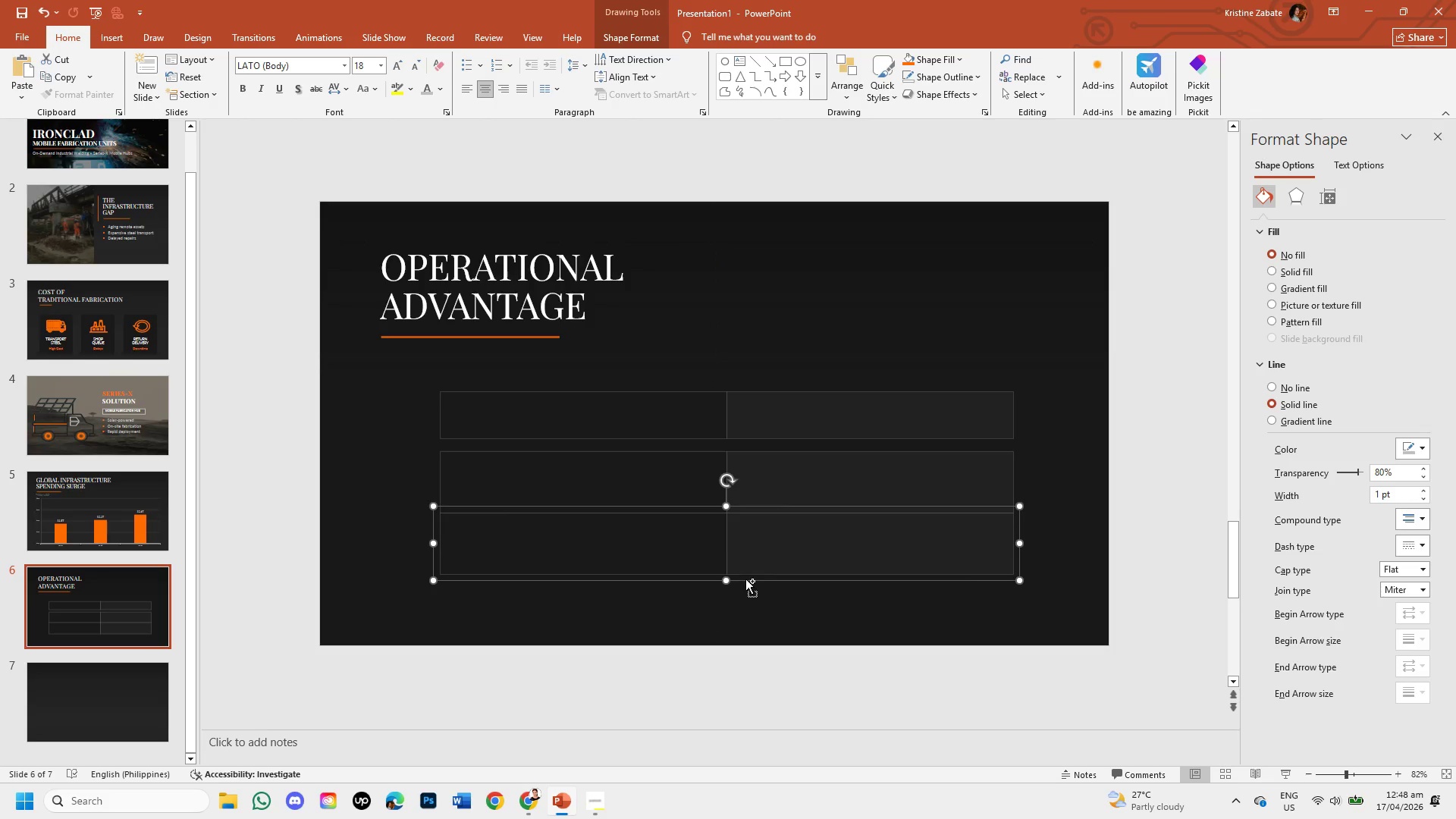 
key(Control+C)
 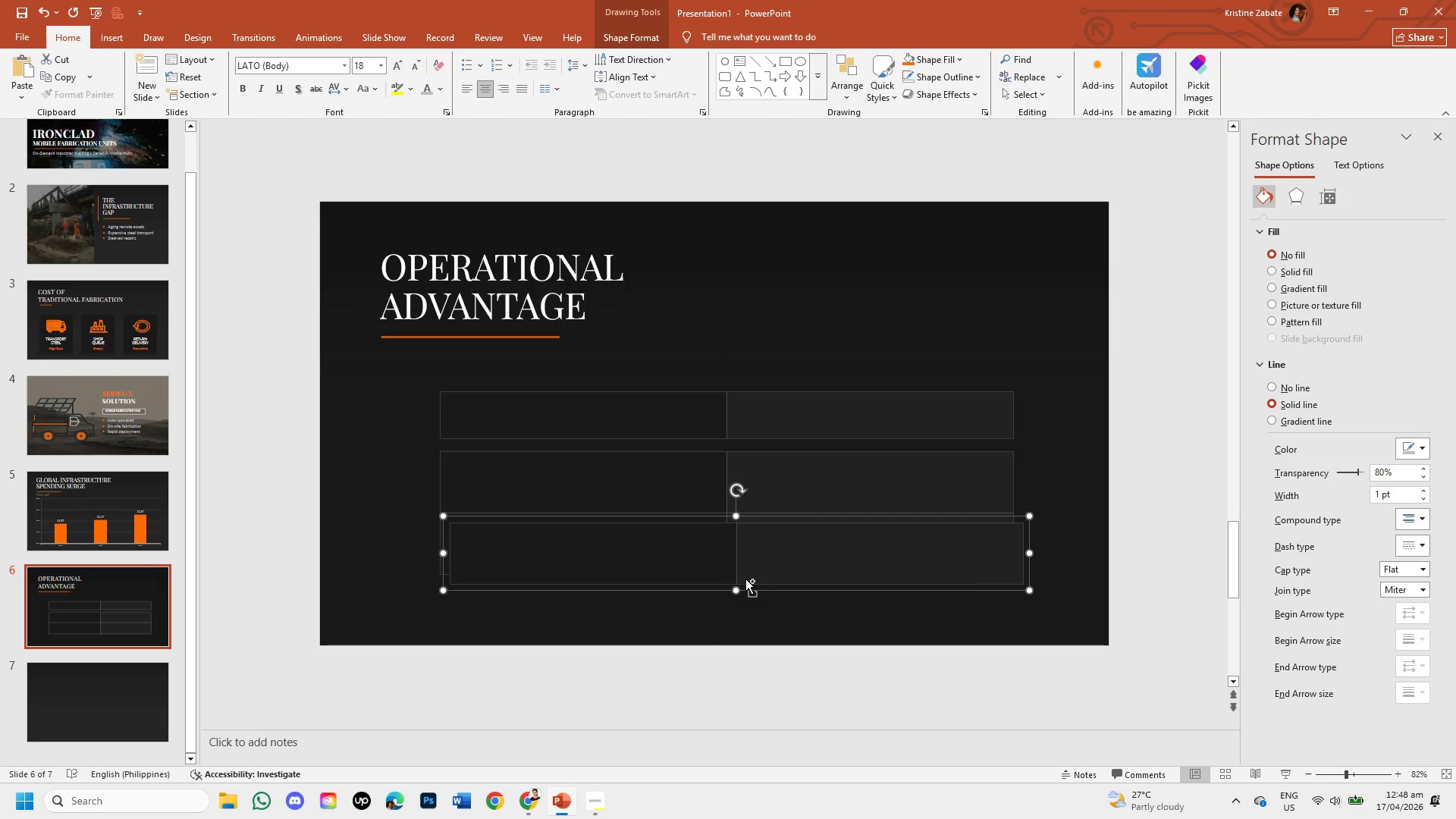 
key(Control+V)
 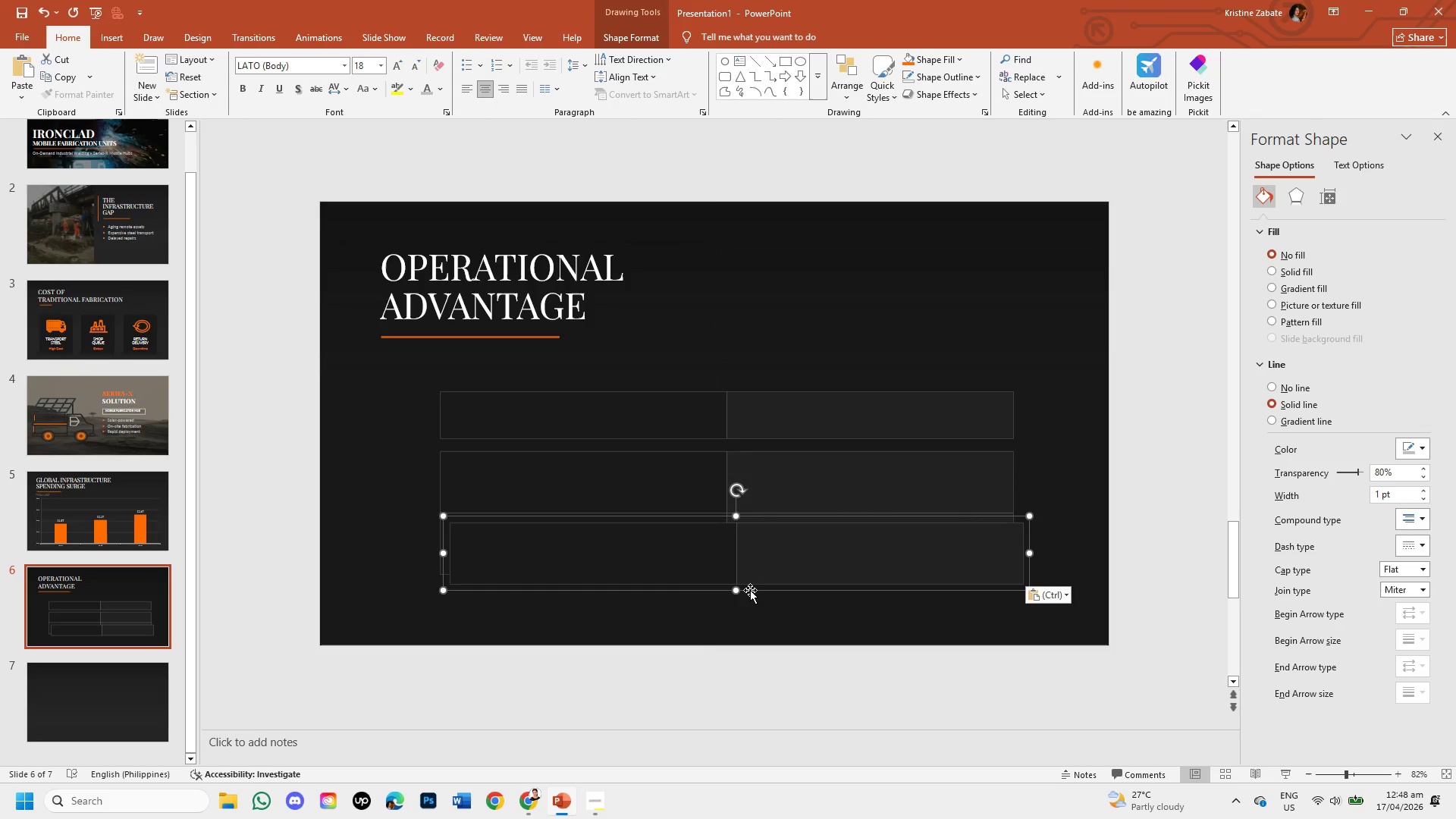 
left_click_drag(start_coordinate=[750, 590], to_coordinate=[739, 640])
 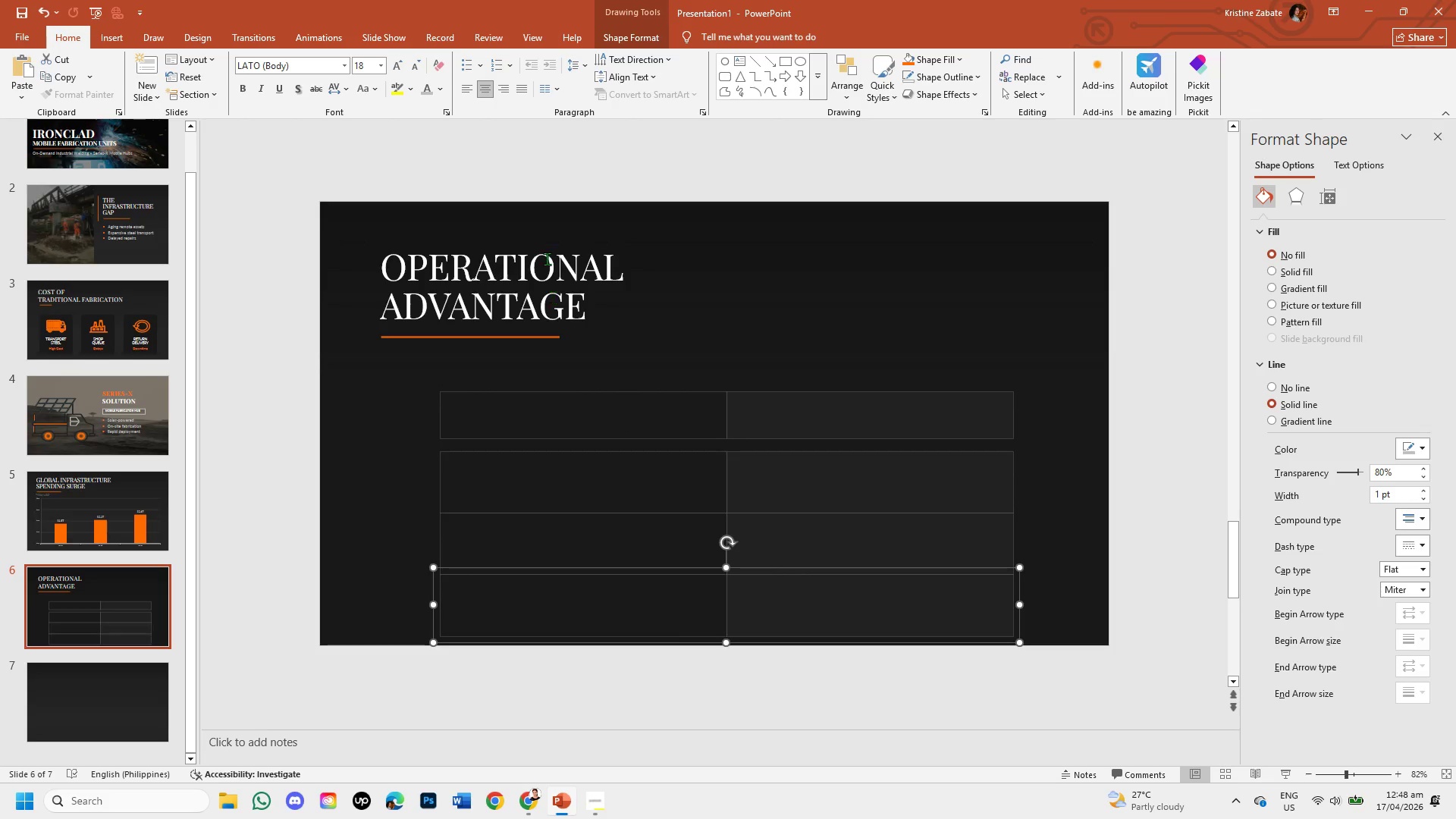 
left_click([547, 259])
 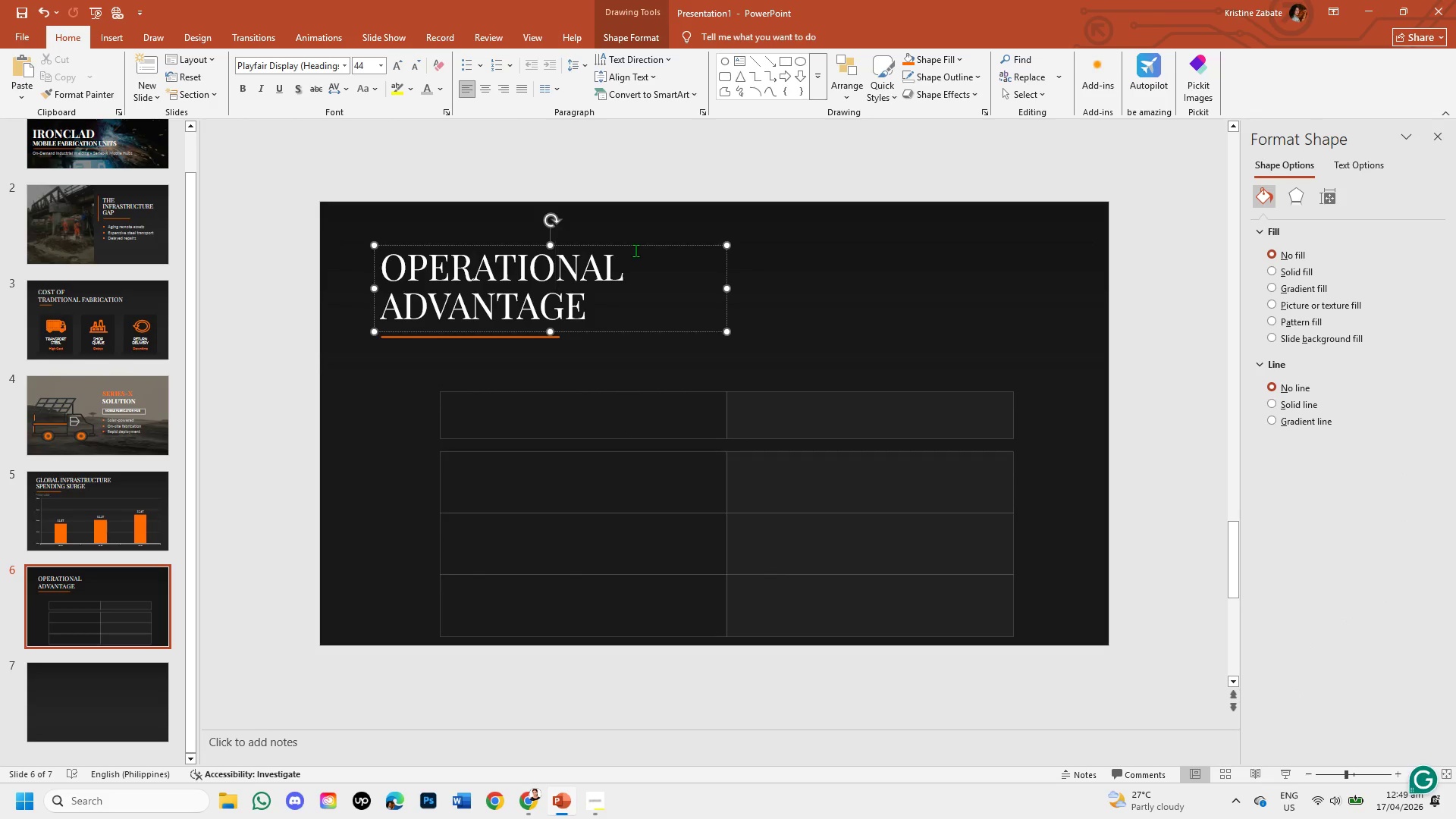 
left_click_drag(start_coordinate=[633, 245], to_coordinate=[629, 228])
 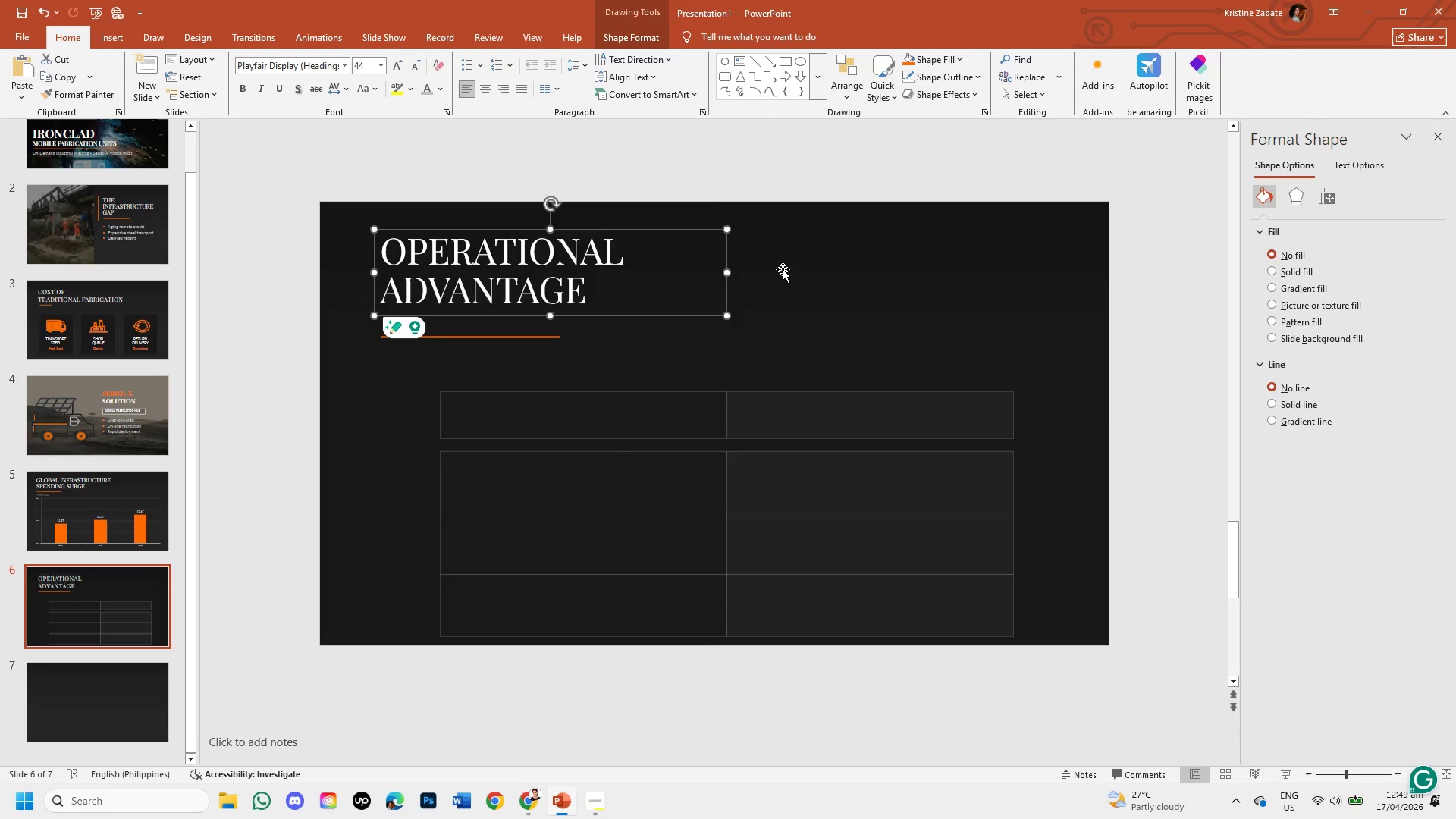 
left_click([783, 269])
 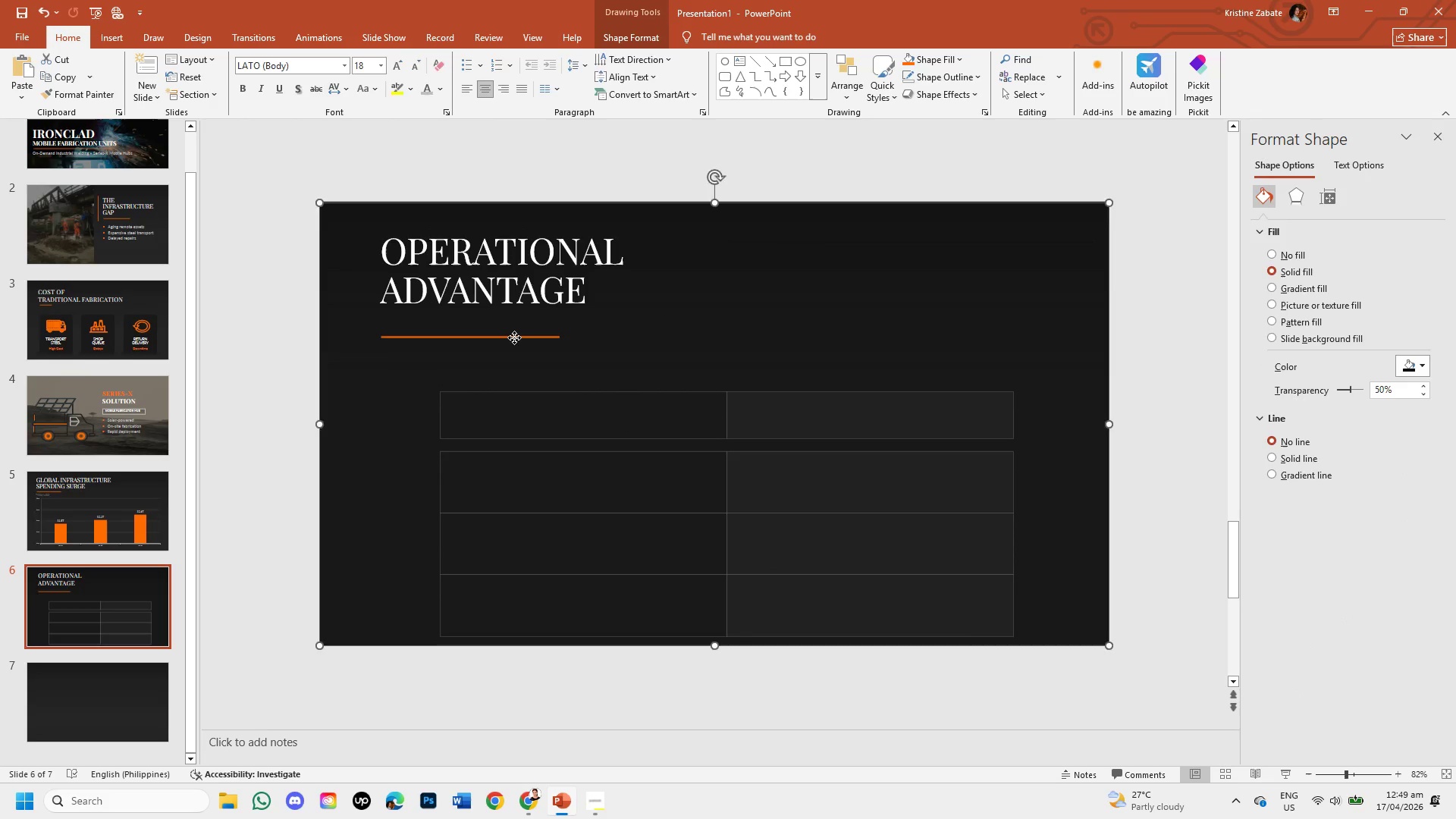 
left_click([514, 337])
 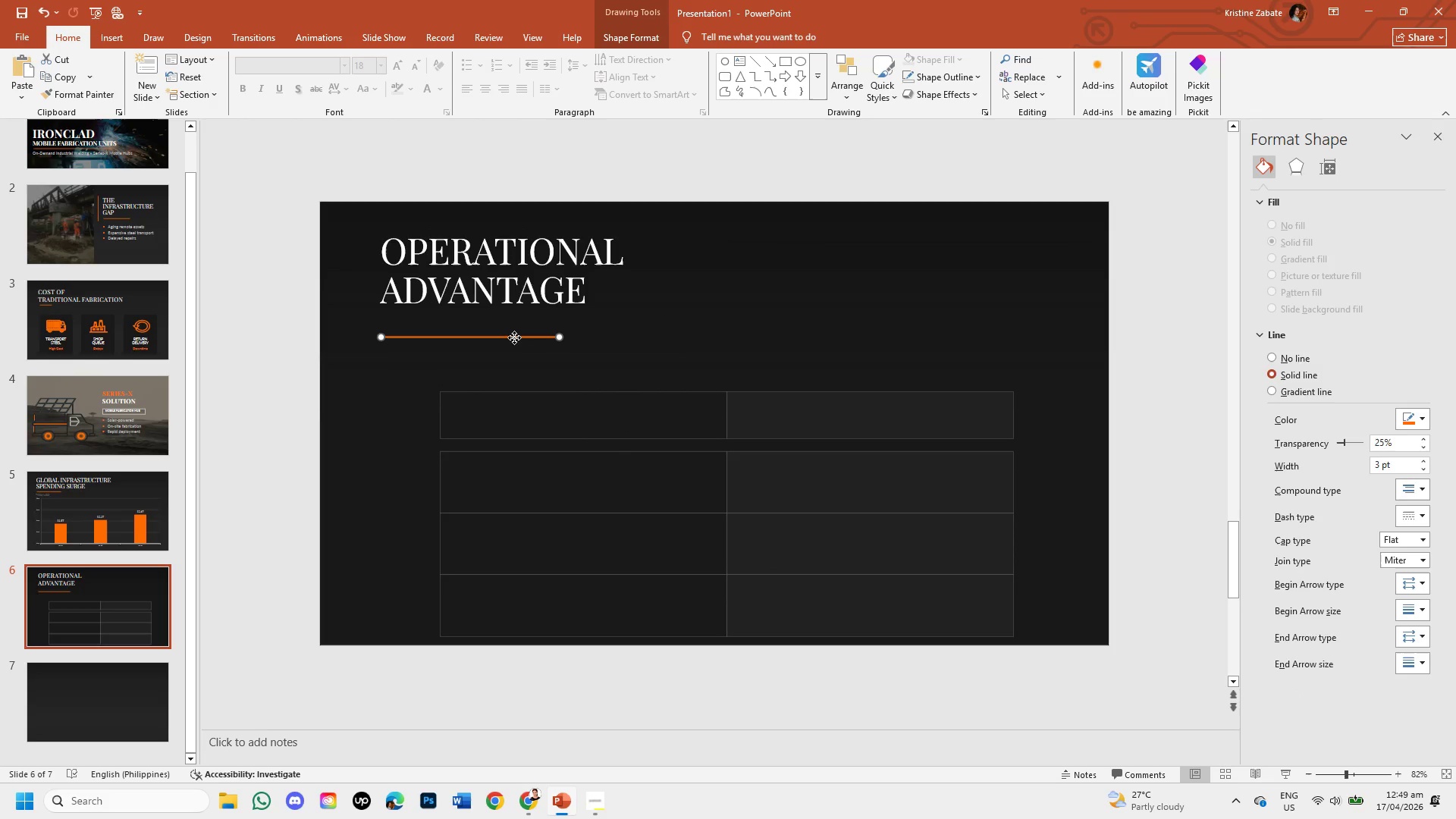 
left_click_drag(start_coordinate=[514, 337], to_coordinate=[514, 318])
 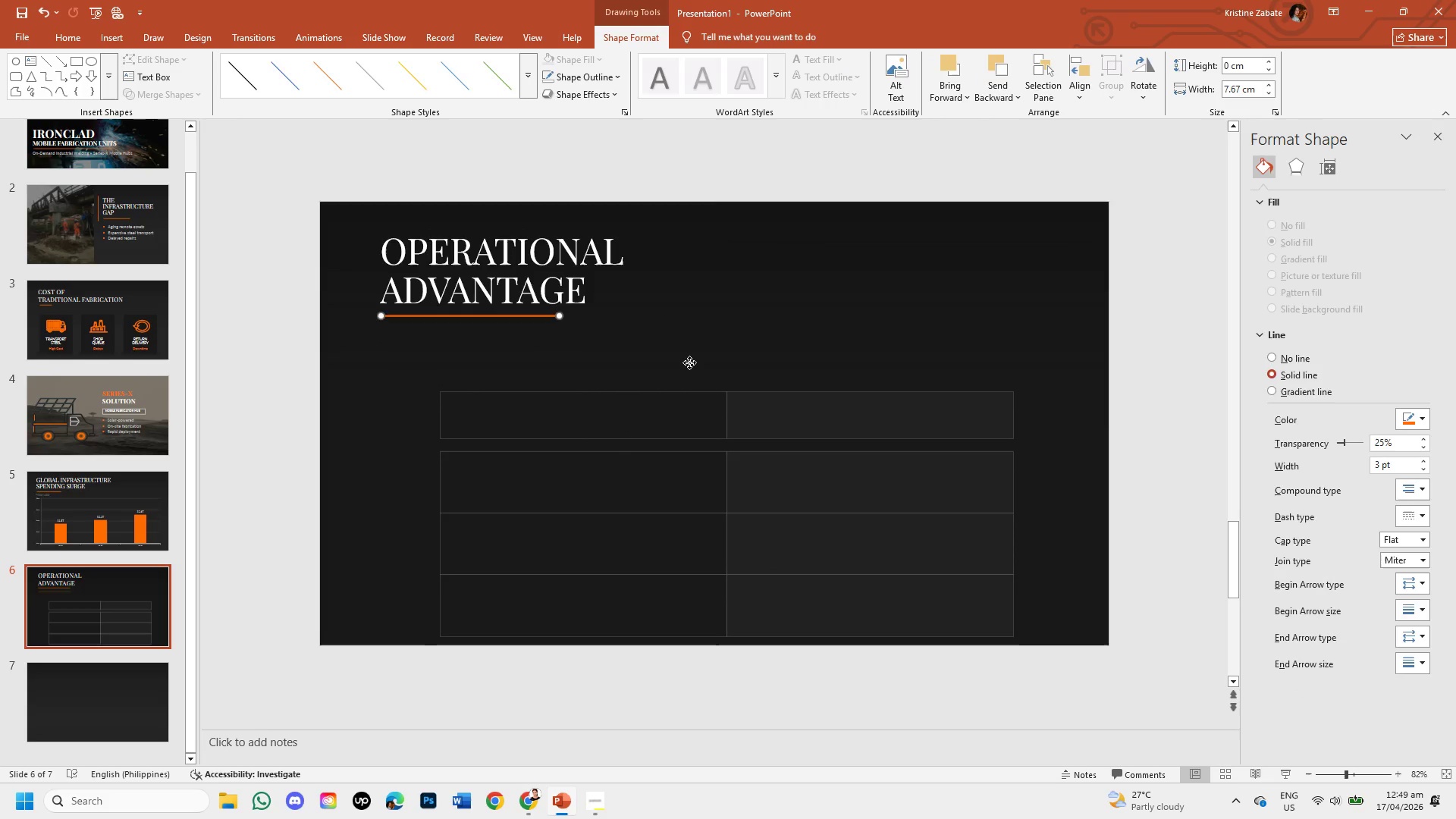 
left_click_drag(start_coordinate=[689, 362], to_coordinate=[722, 395])
 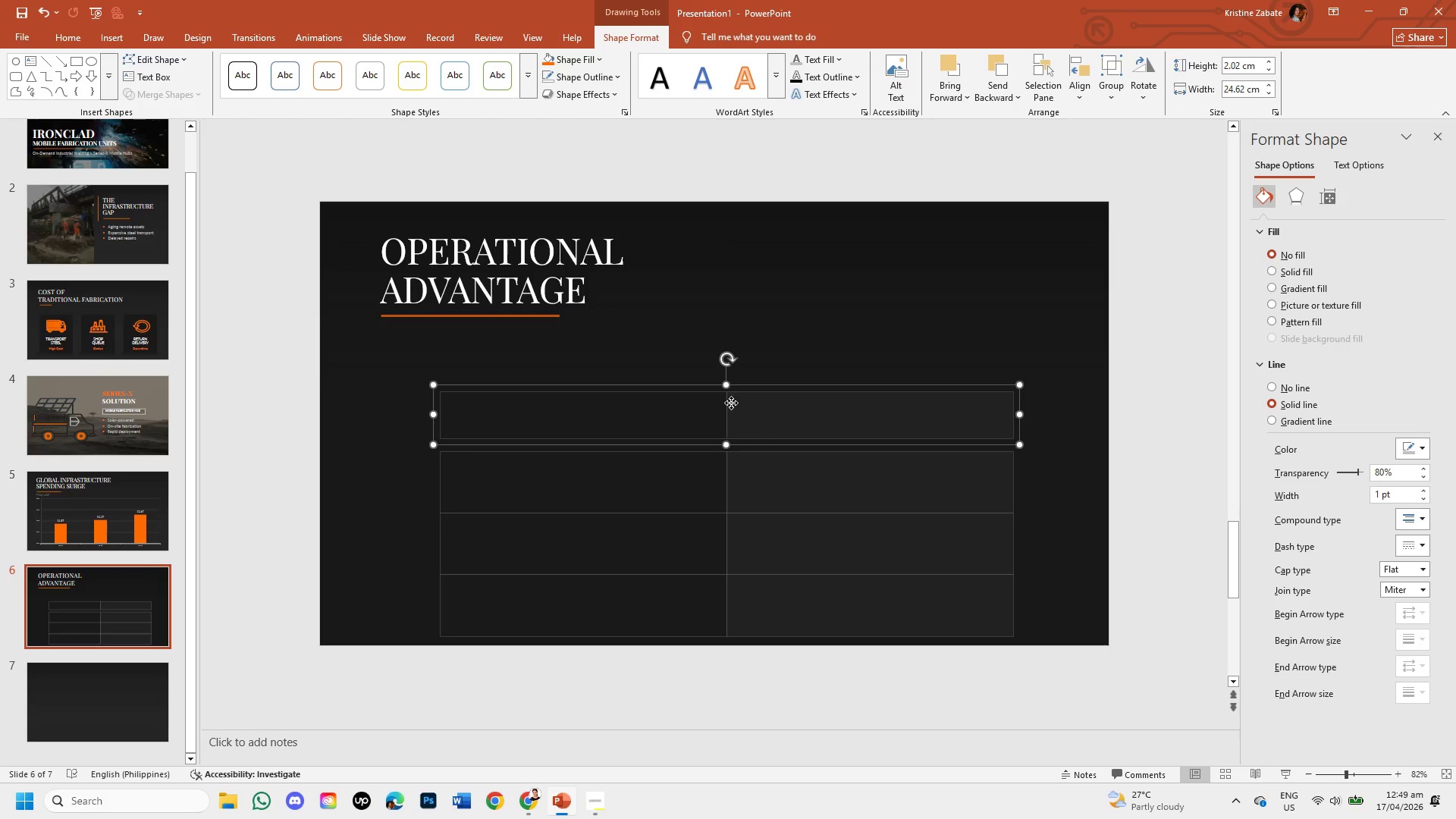 
left_click_drag(start_coordinate=[731, 403], to_coordinate=[733, 348])
 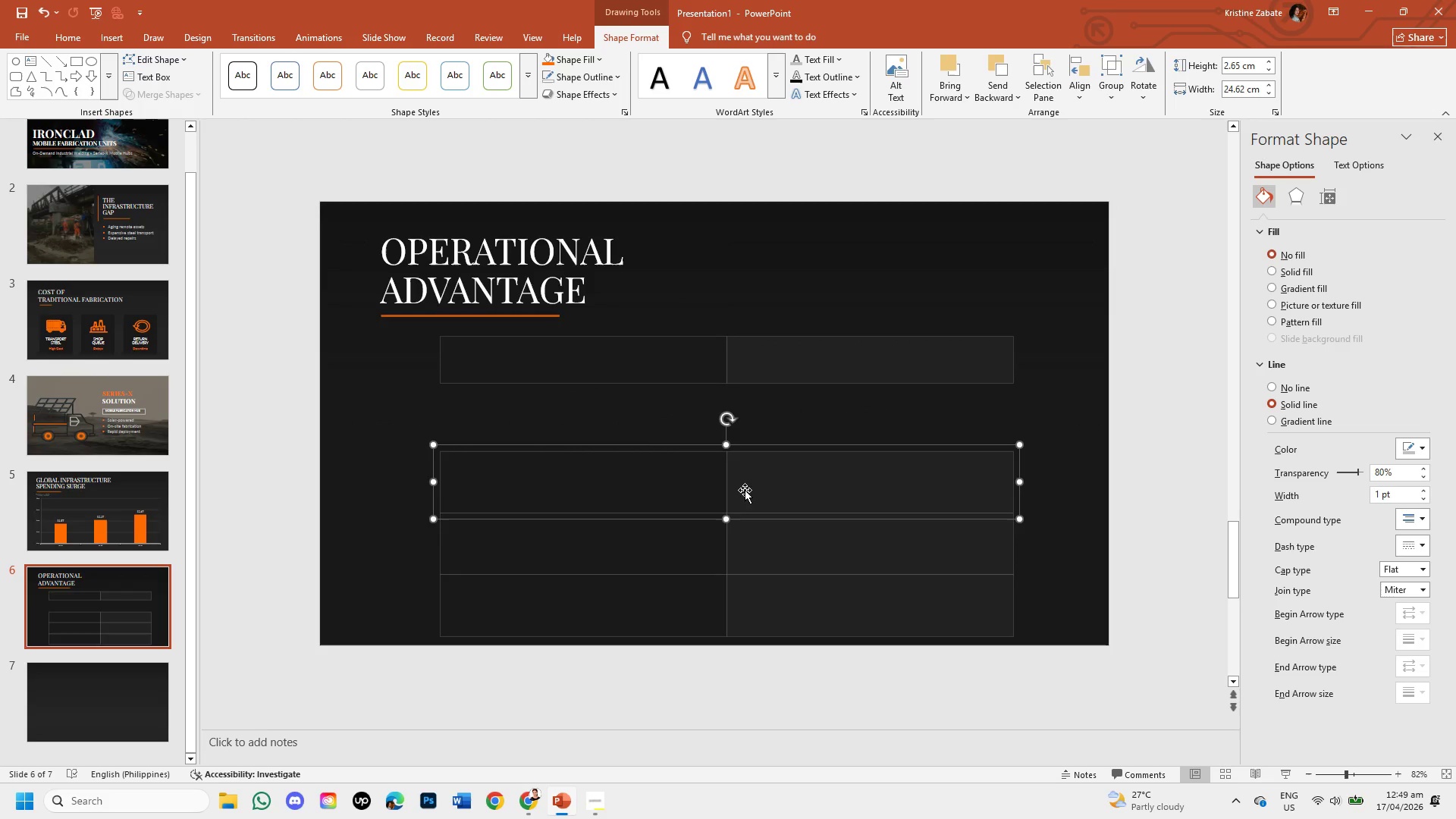 
left_click_drag(start_coordinate=[744, 490], to_coordinate=[747, 441])
 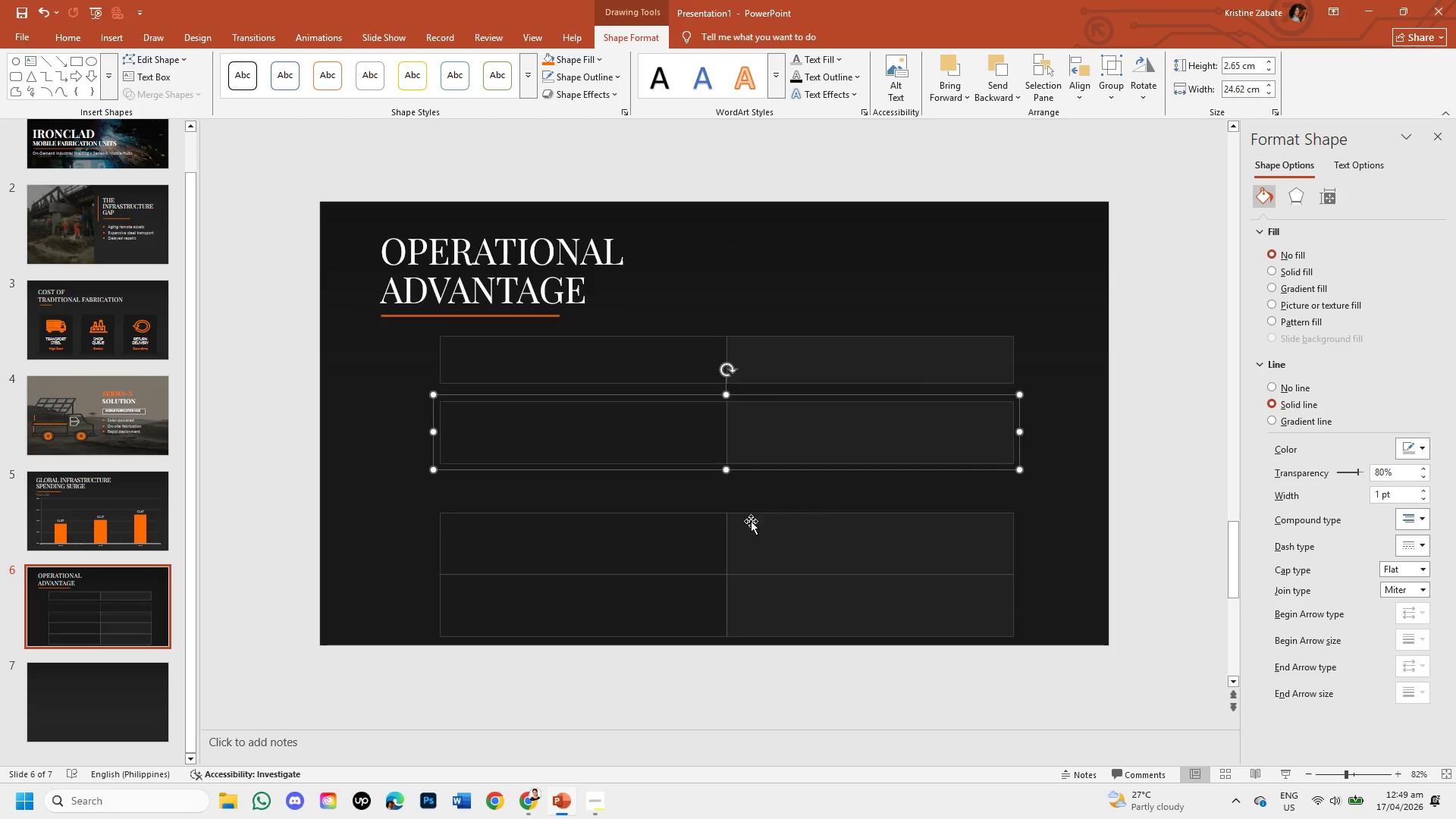 
left_click([751, 521])
 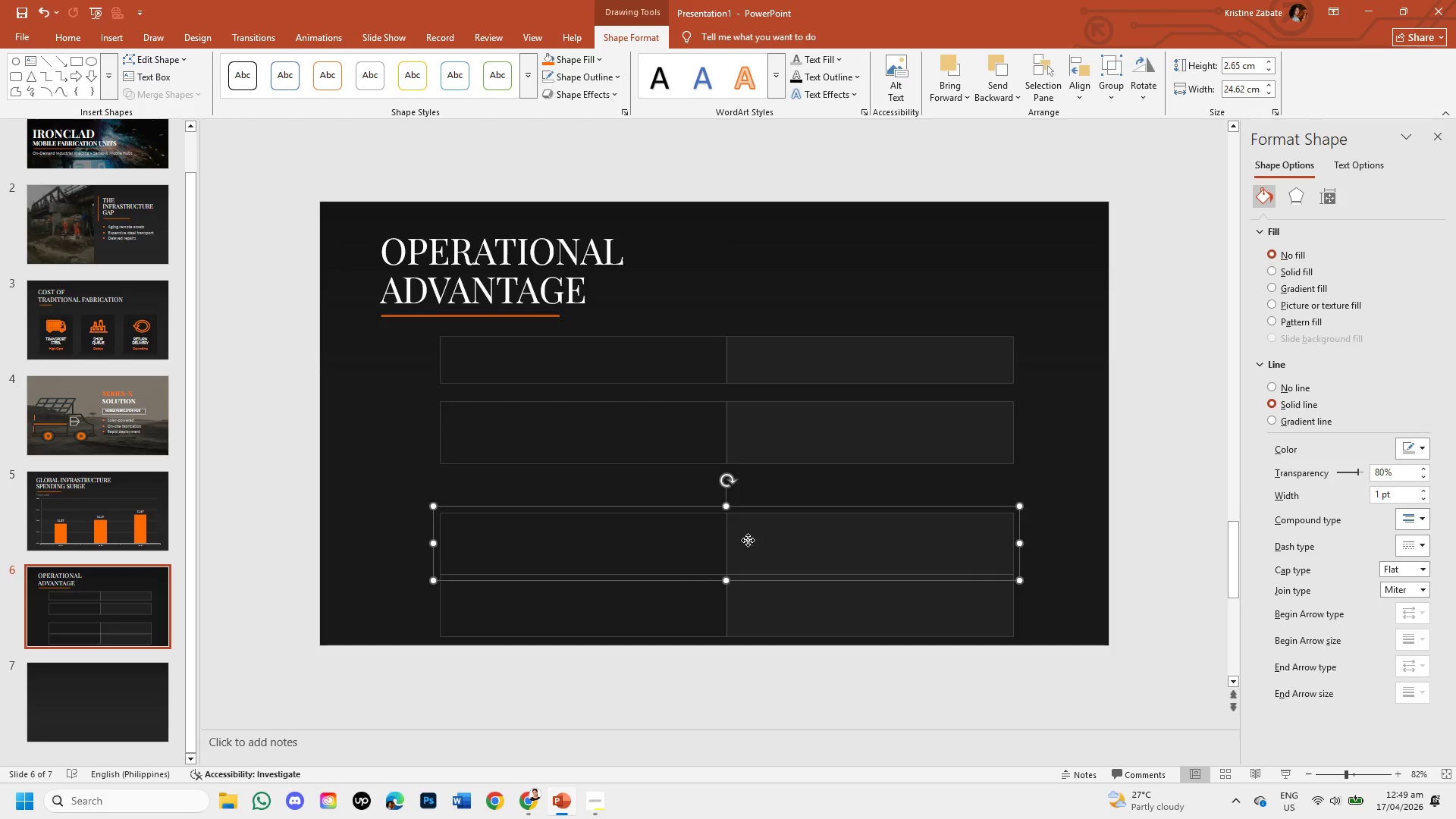 
left_click_drag(start_coordinate=[748, 540], to_coordinate=[750, 492])
 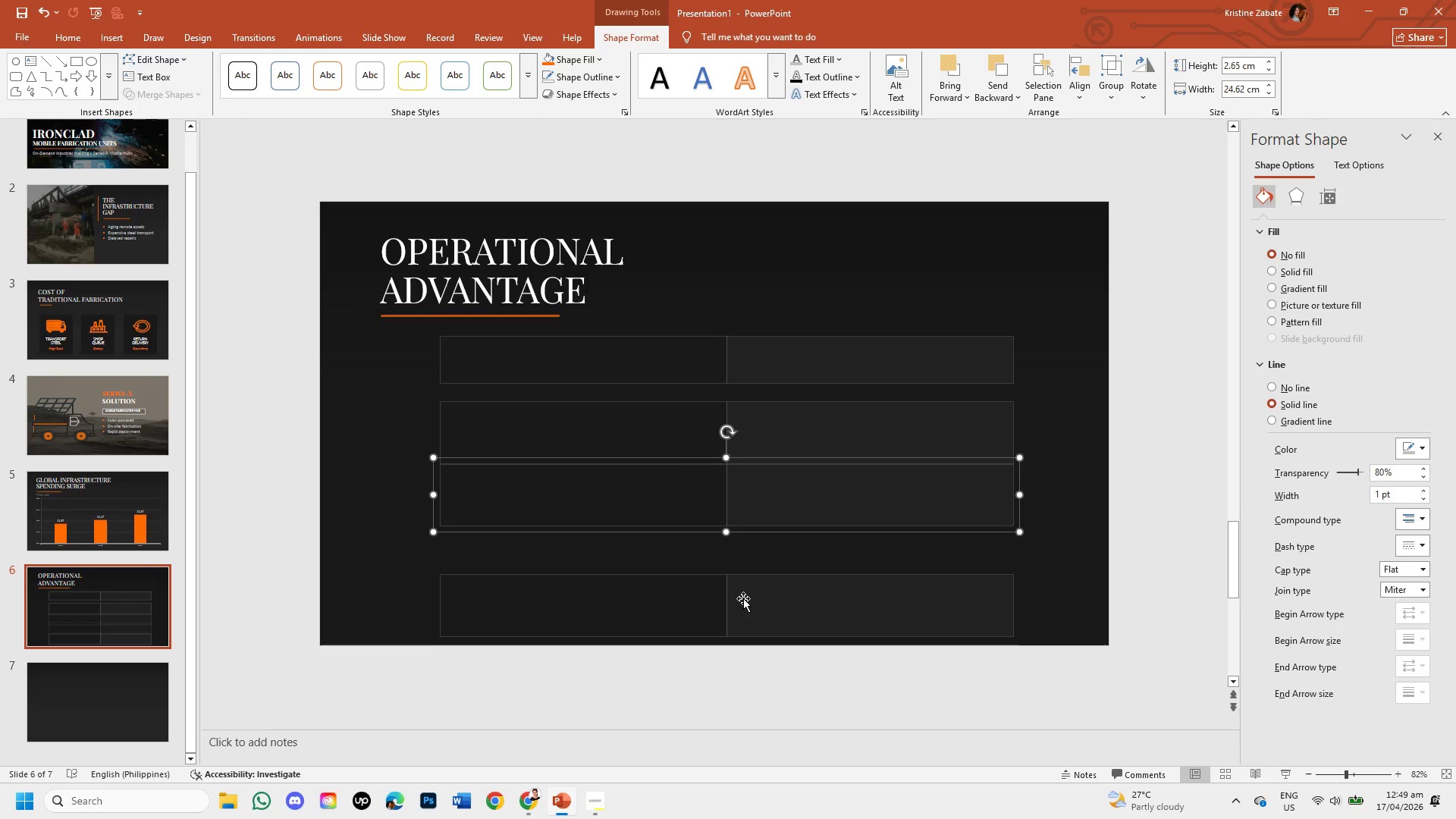 
left_click([743, 598])
 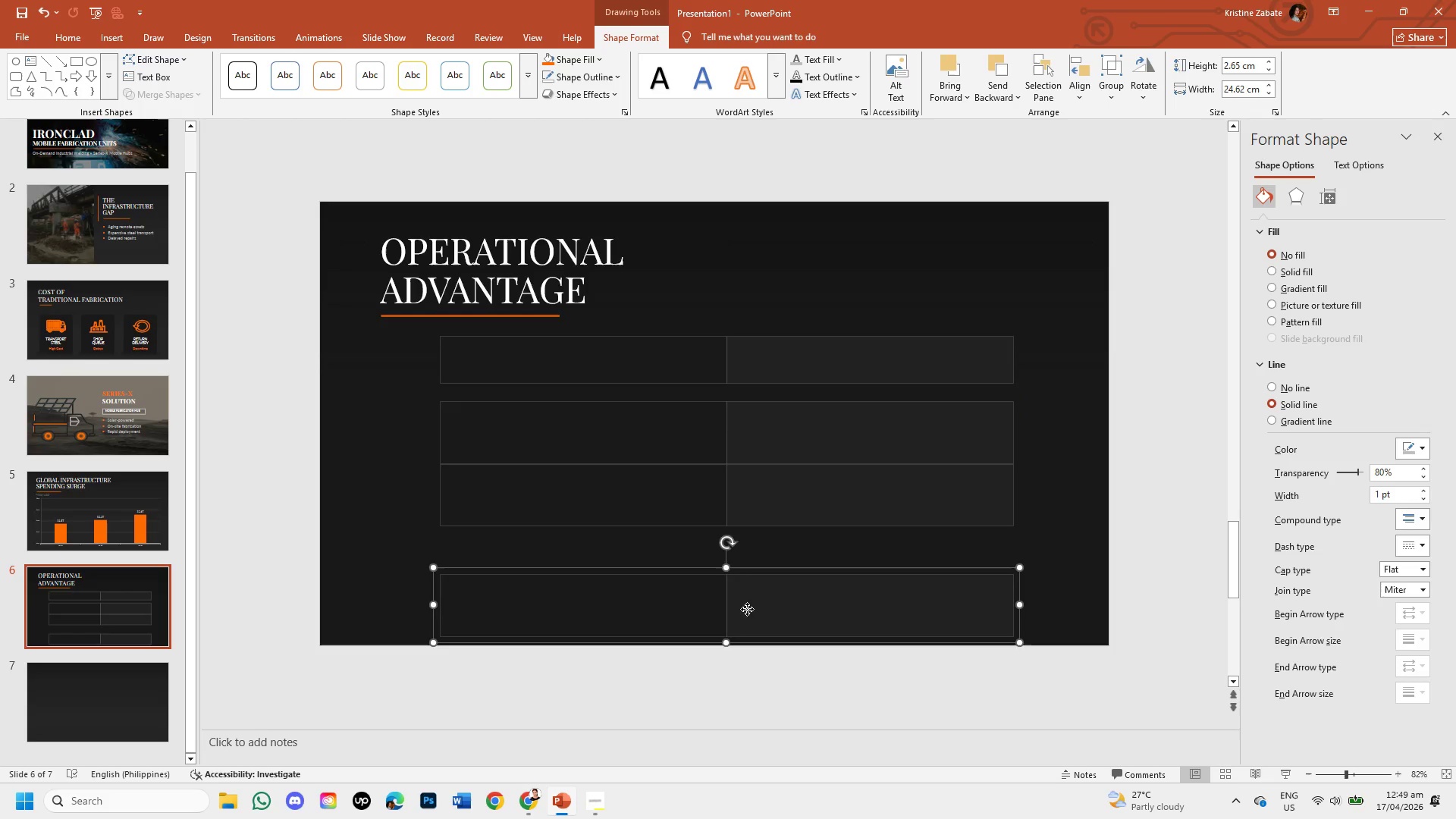 
left_click_drag(start_coordinate=[747, 609], to_coordinate=[750, 561])
 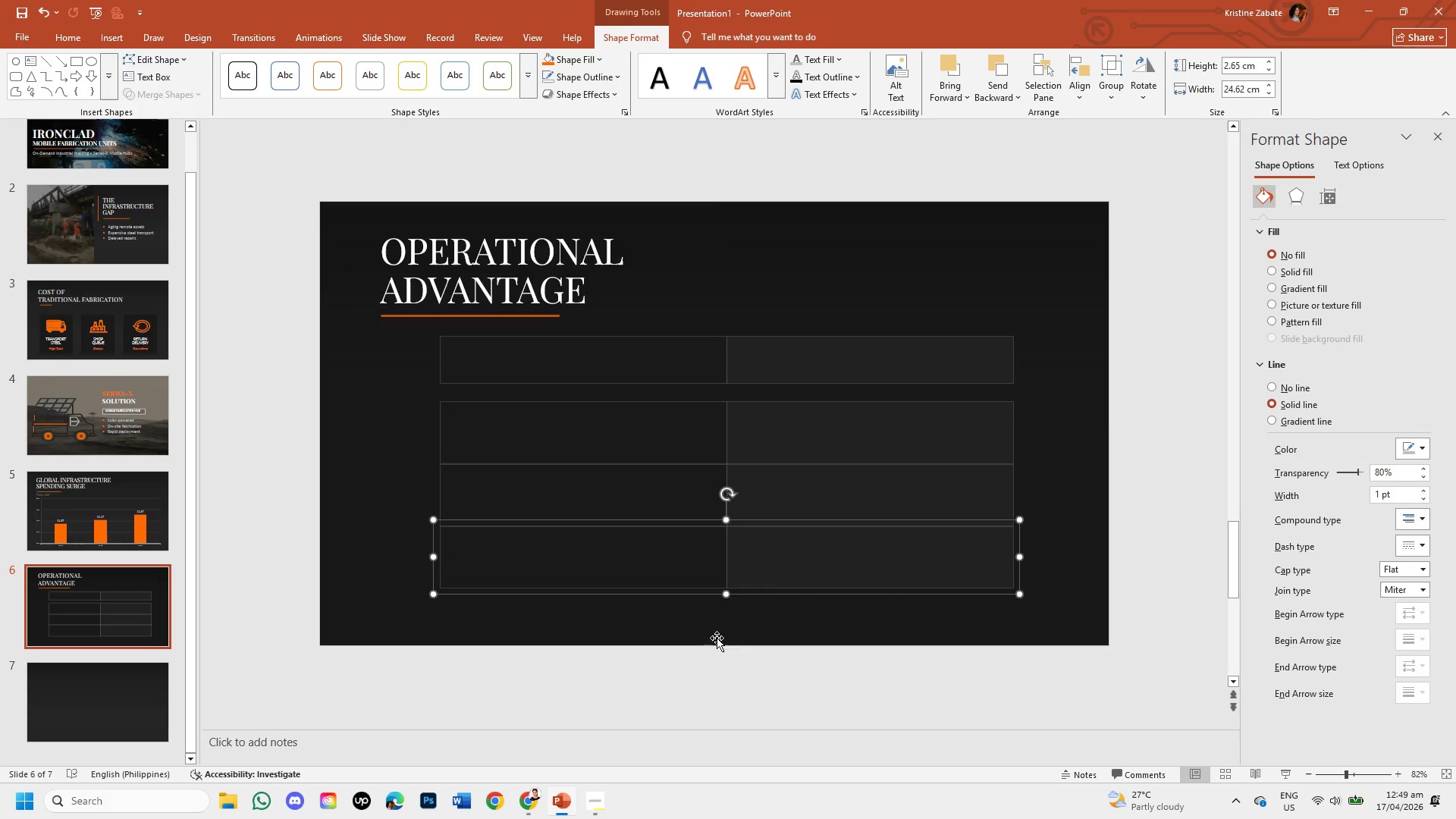 
left_click([717, 623])
 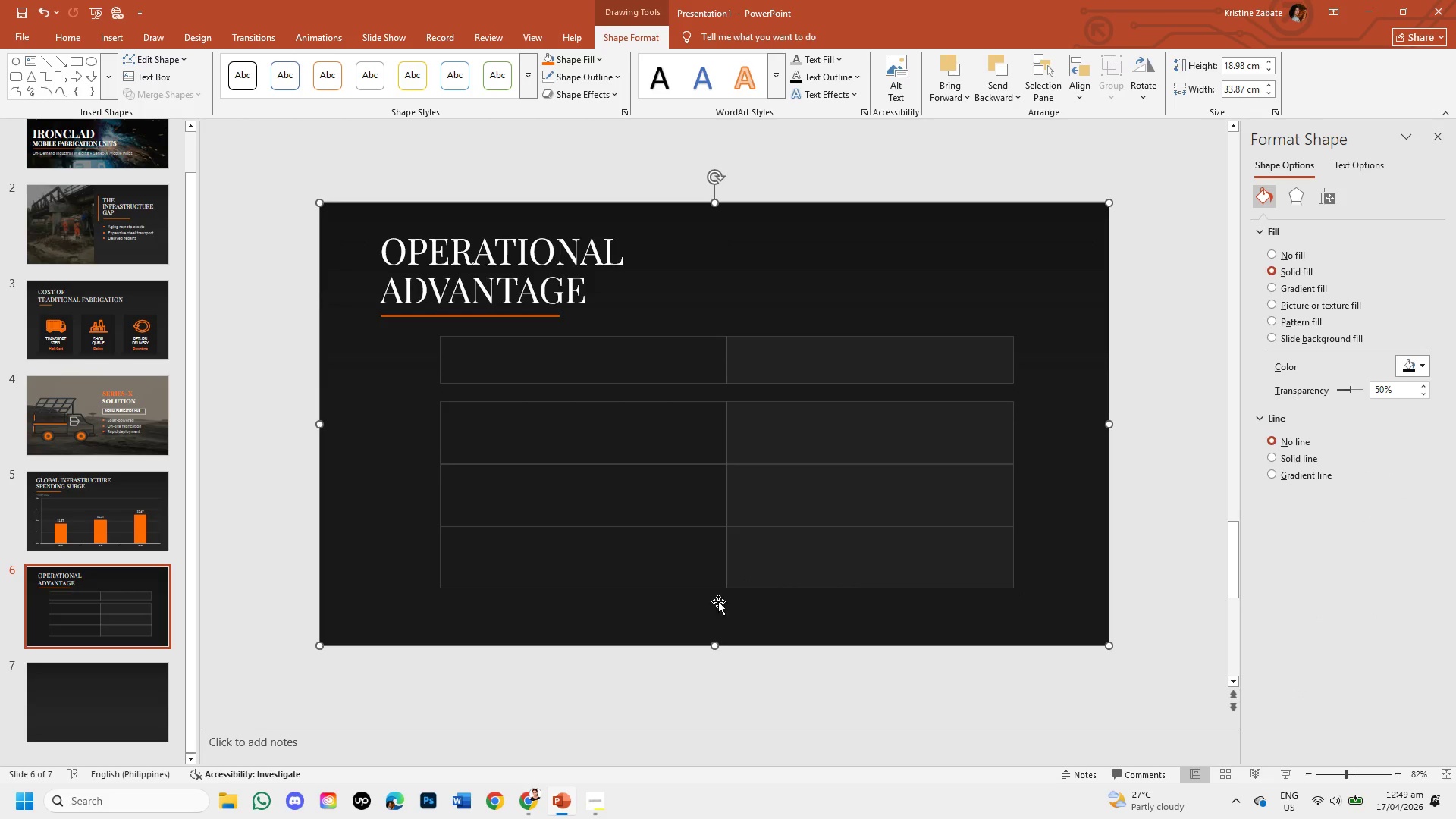 
wait(5.06)
 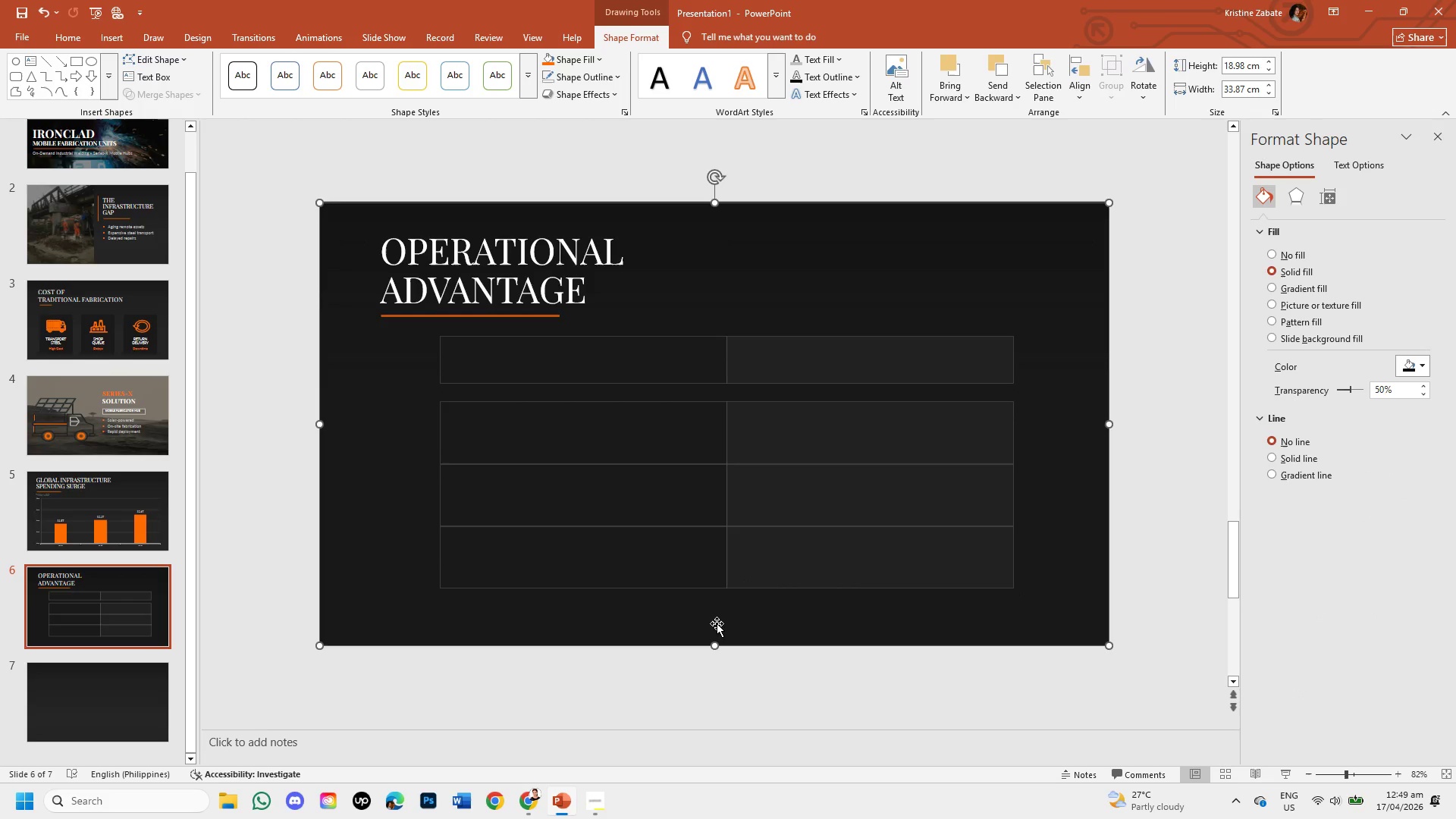 
left_click([735, 372])
 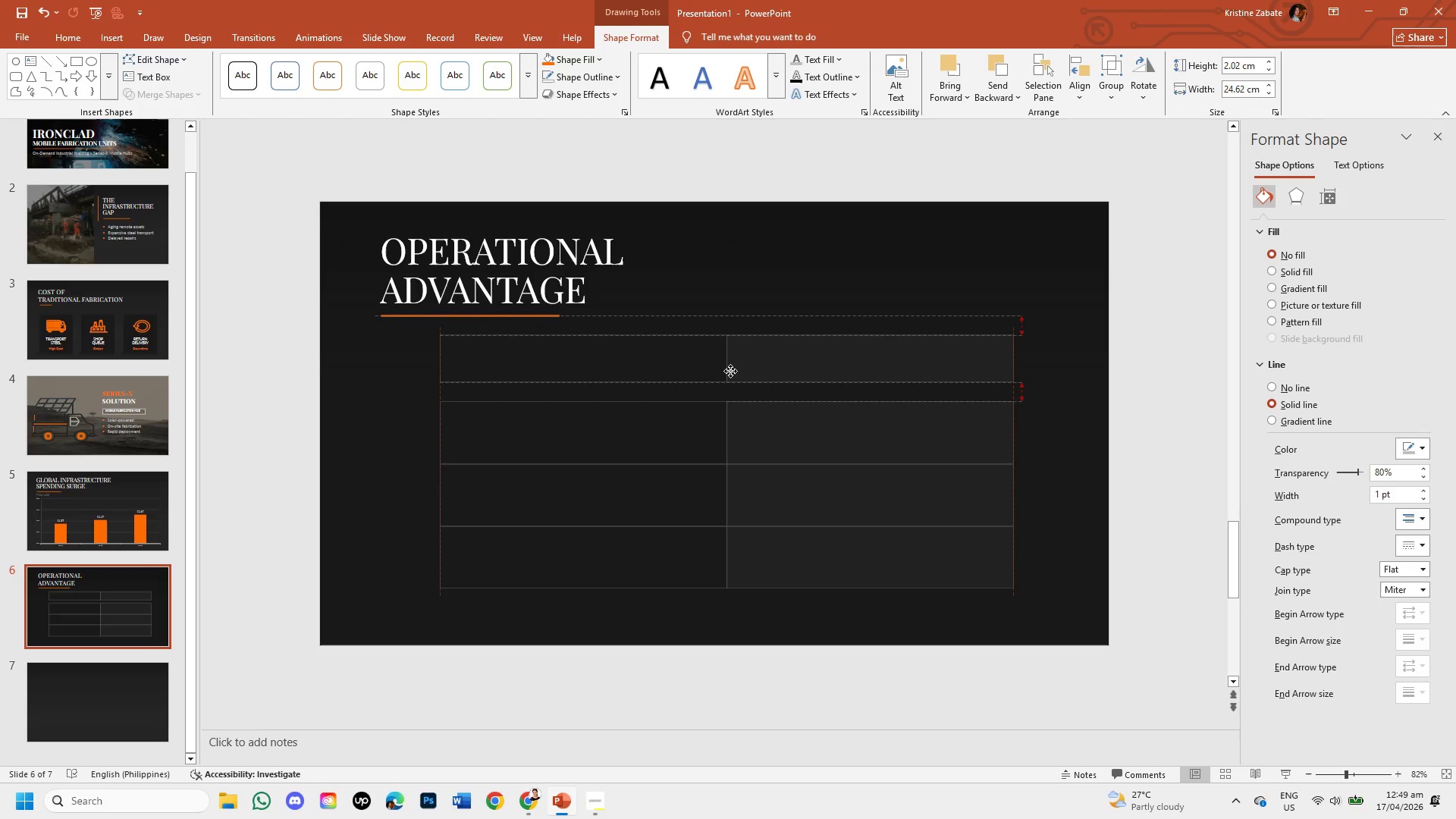 
wait(5.08)
 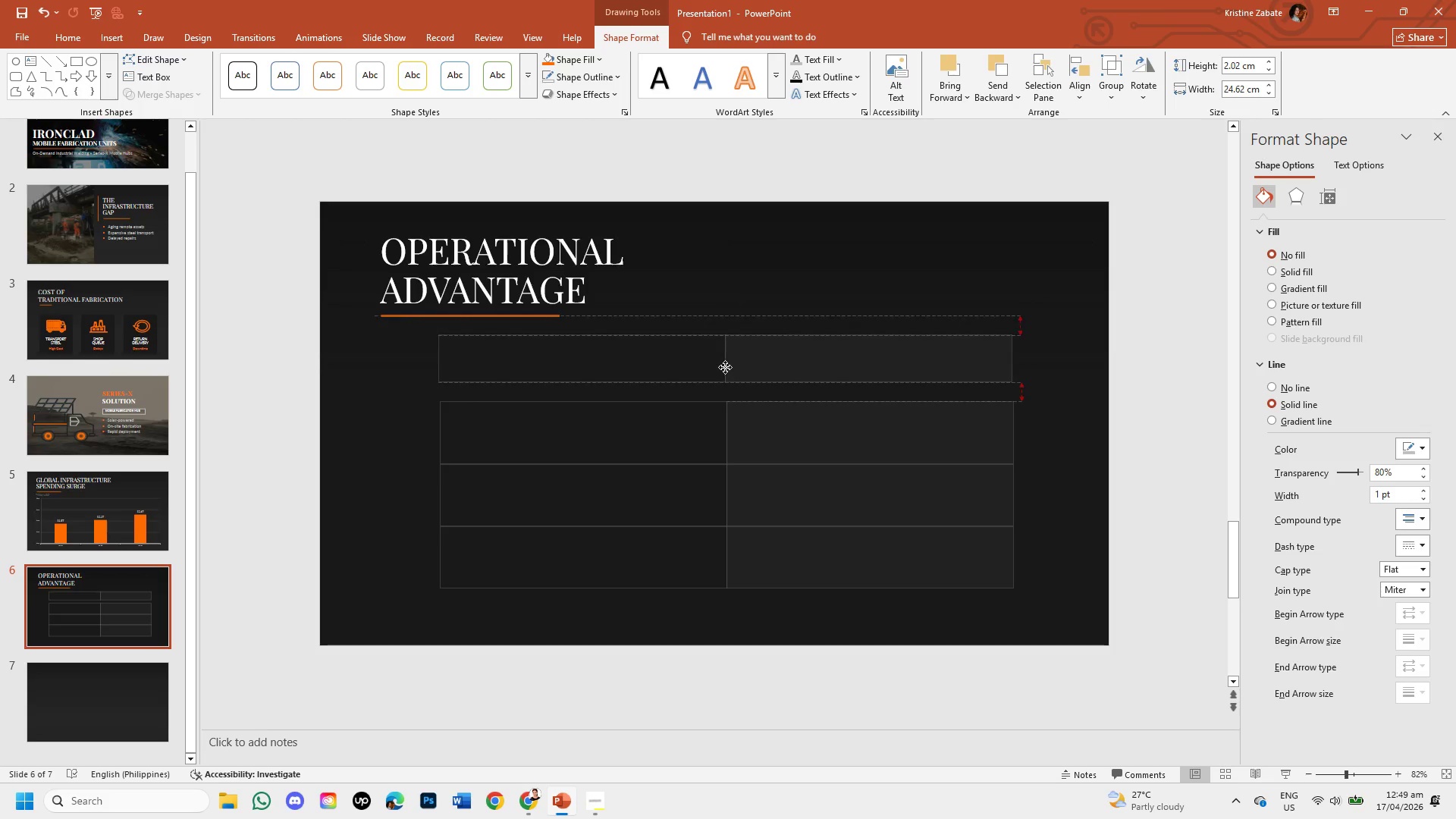 
left_click([774, 366])
 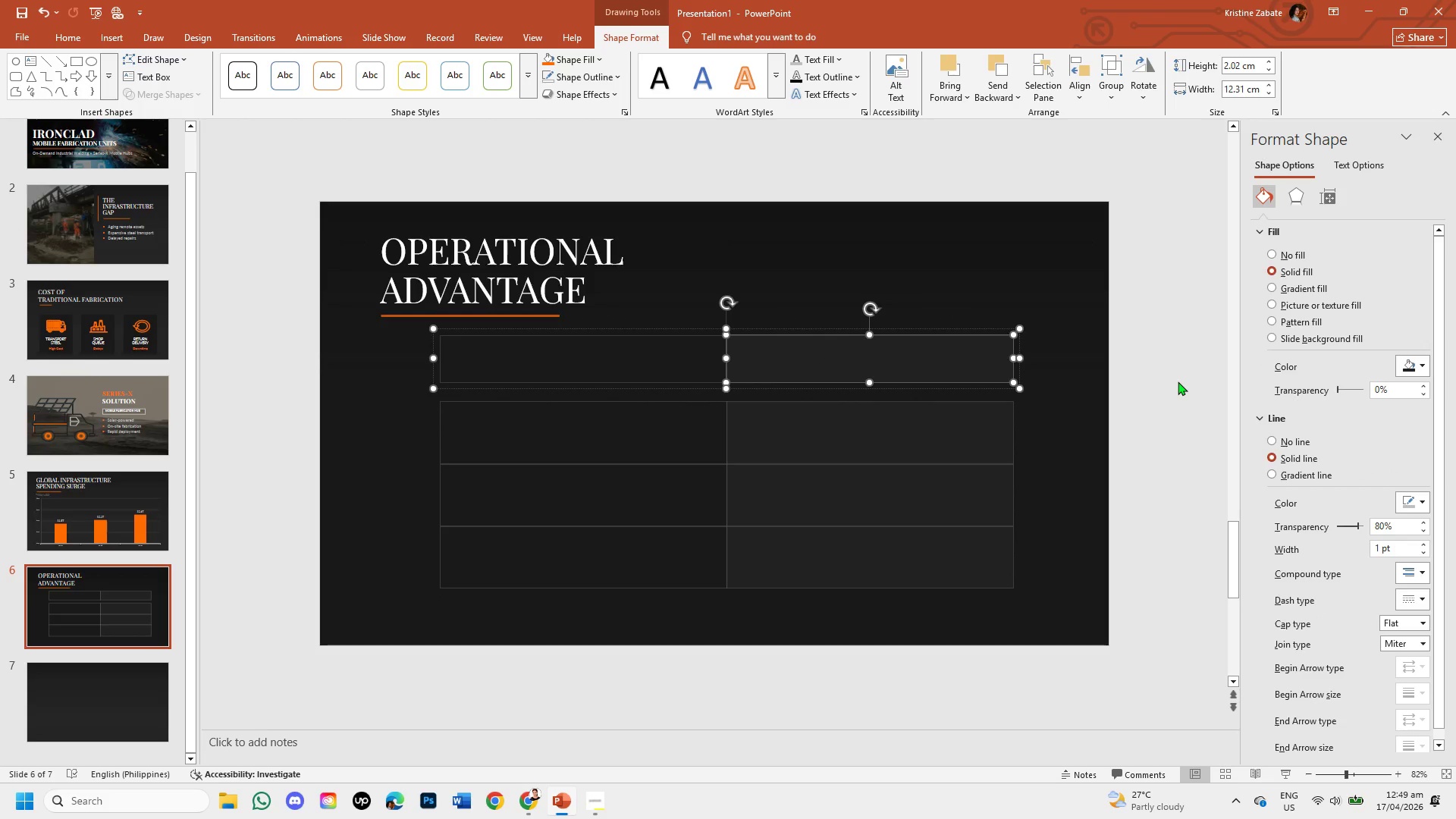 
left_click([1170, 402])
 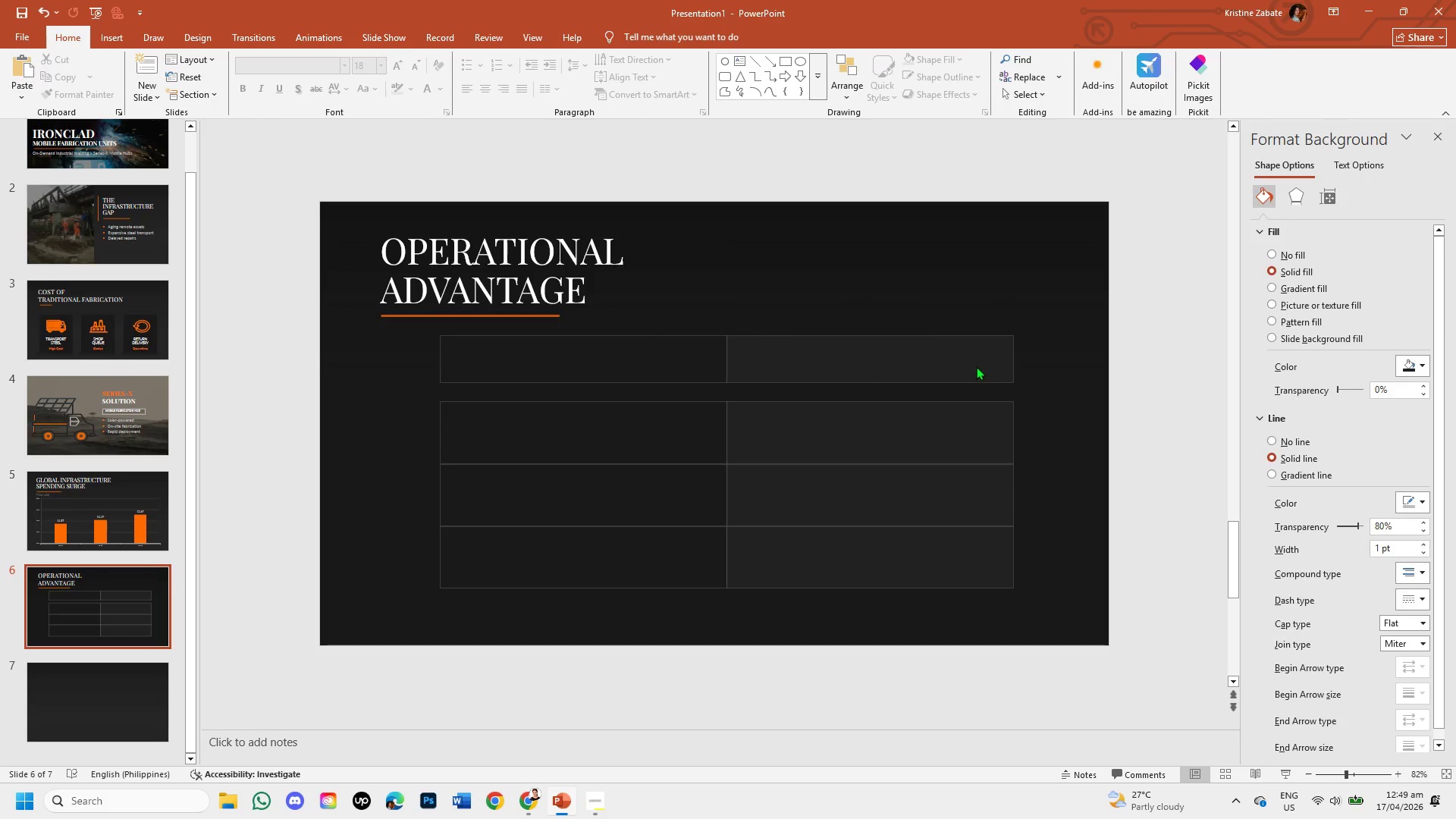 
left_click([976, 366])
 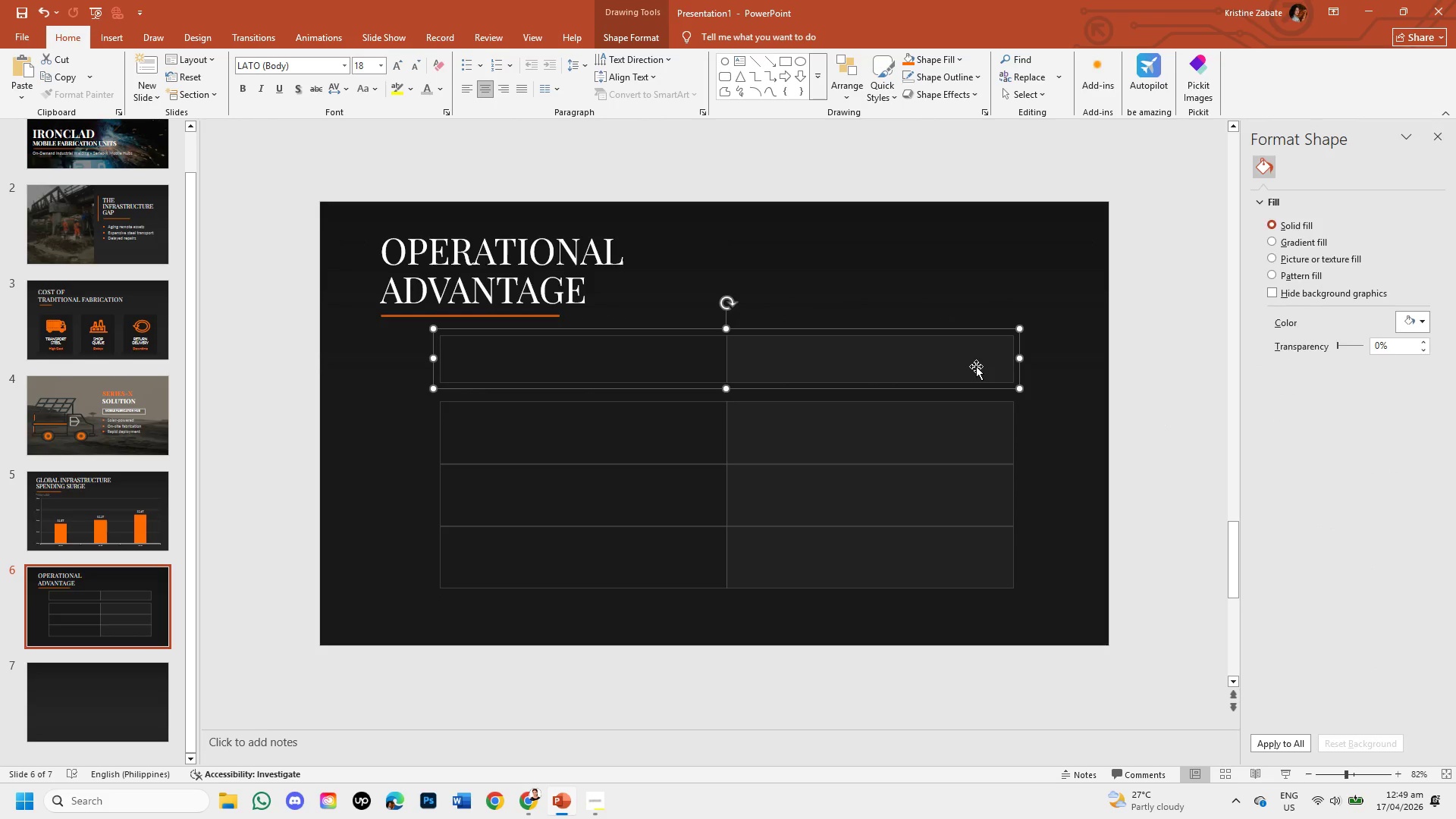 
right_click([976, 366])
 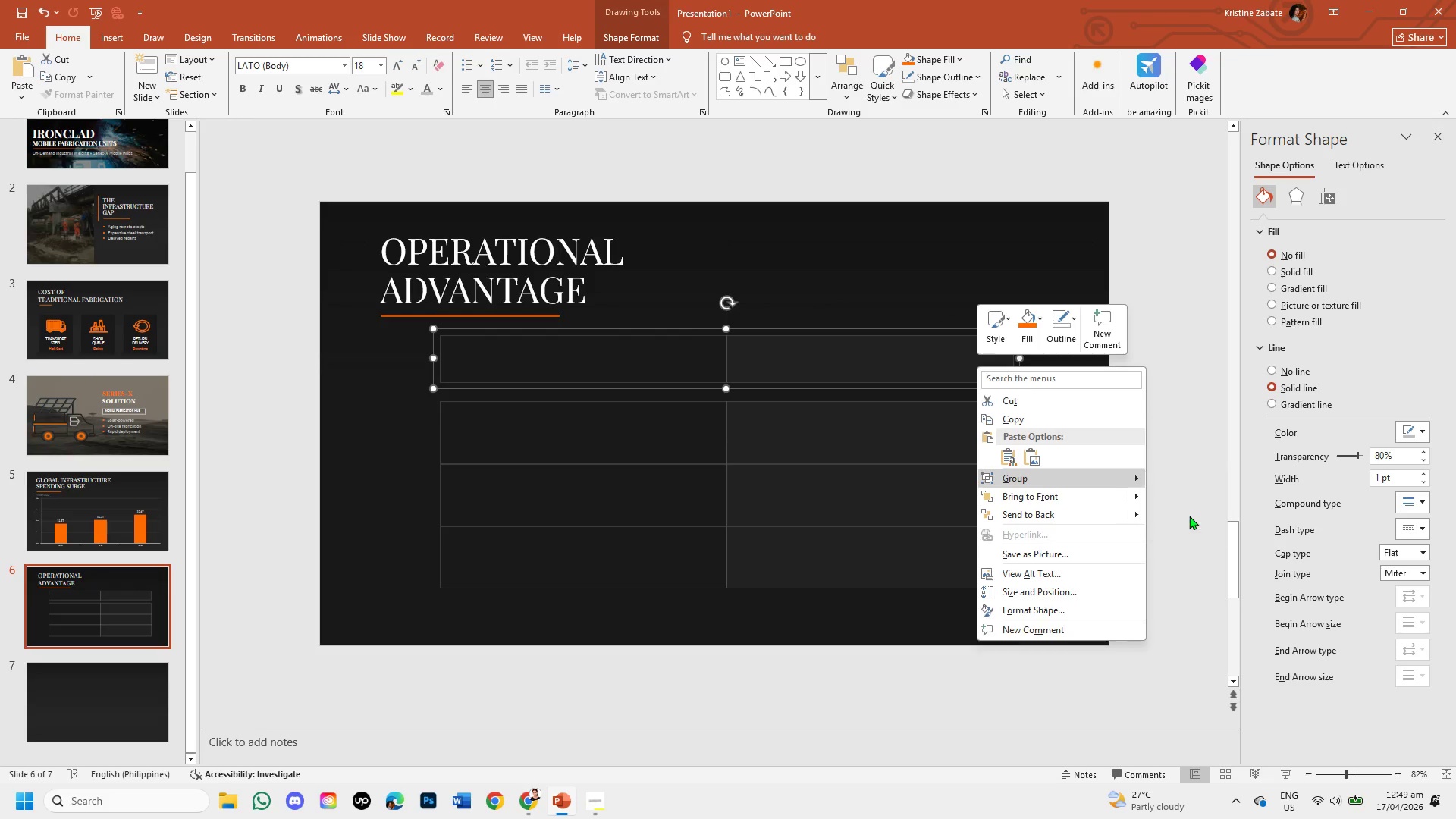 
left_click([1134, 444])
 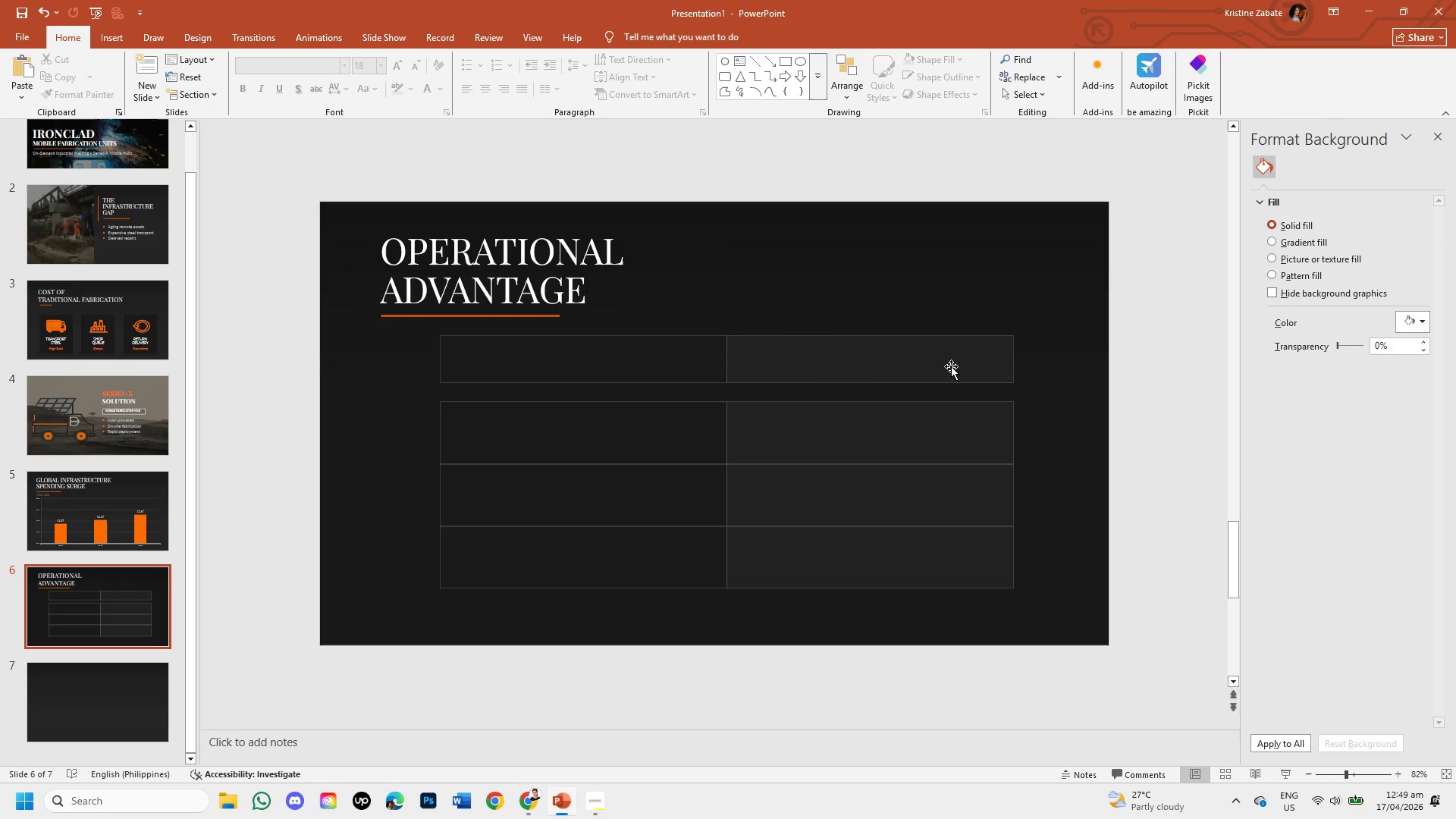 
left_click([951, 366])
 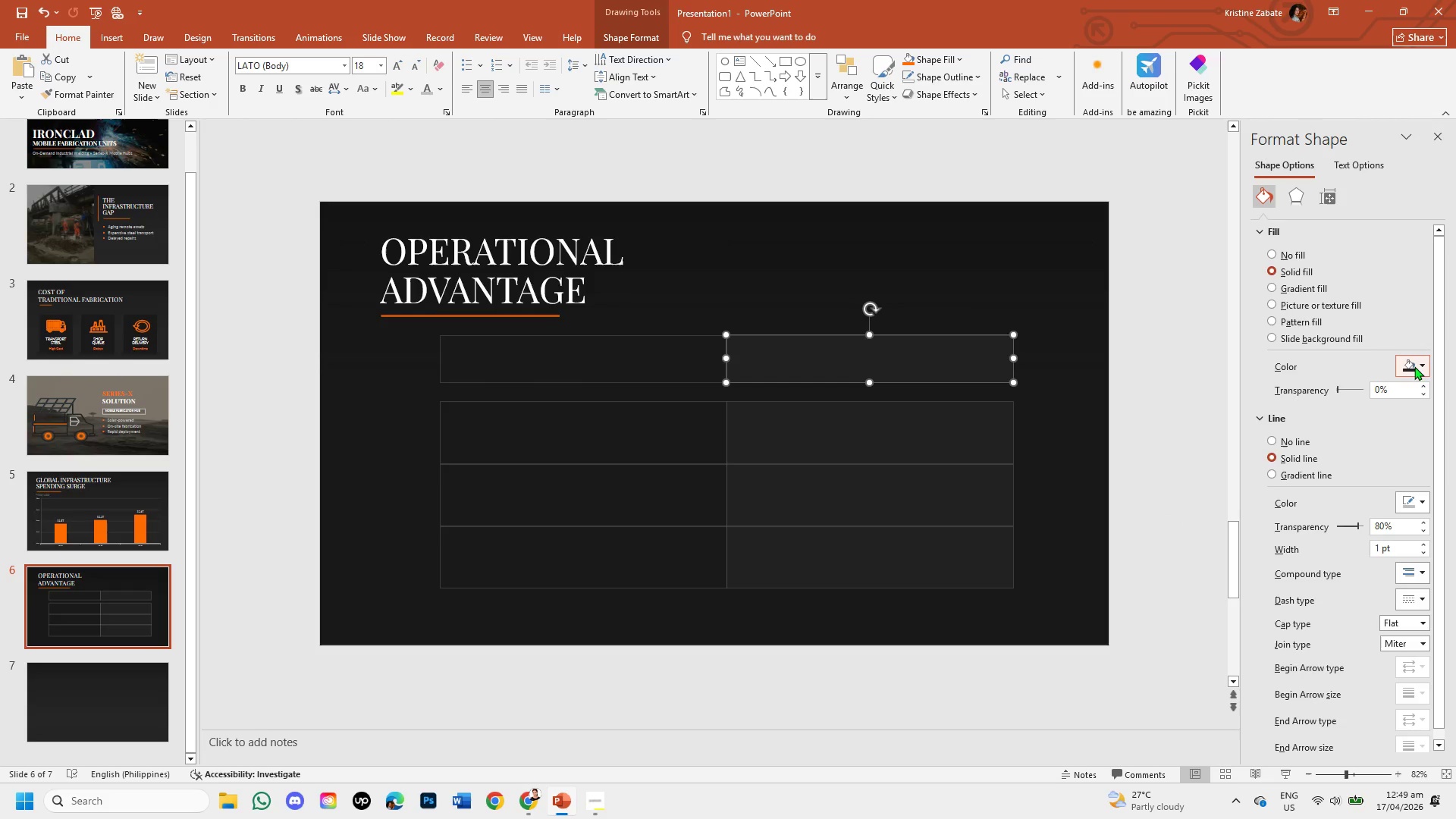 
left_click([1417, 368])
 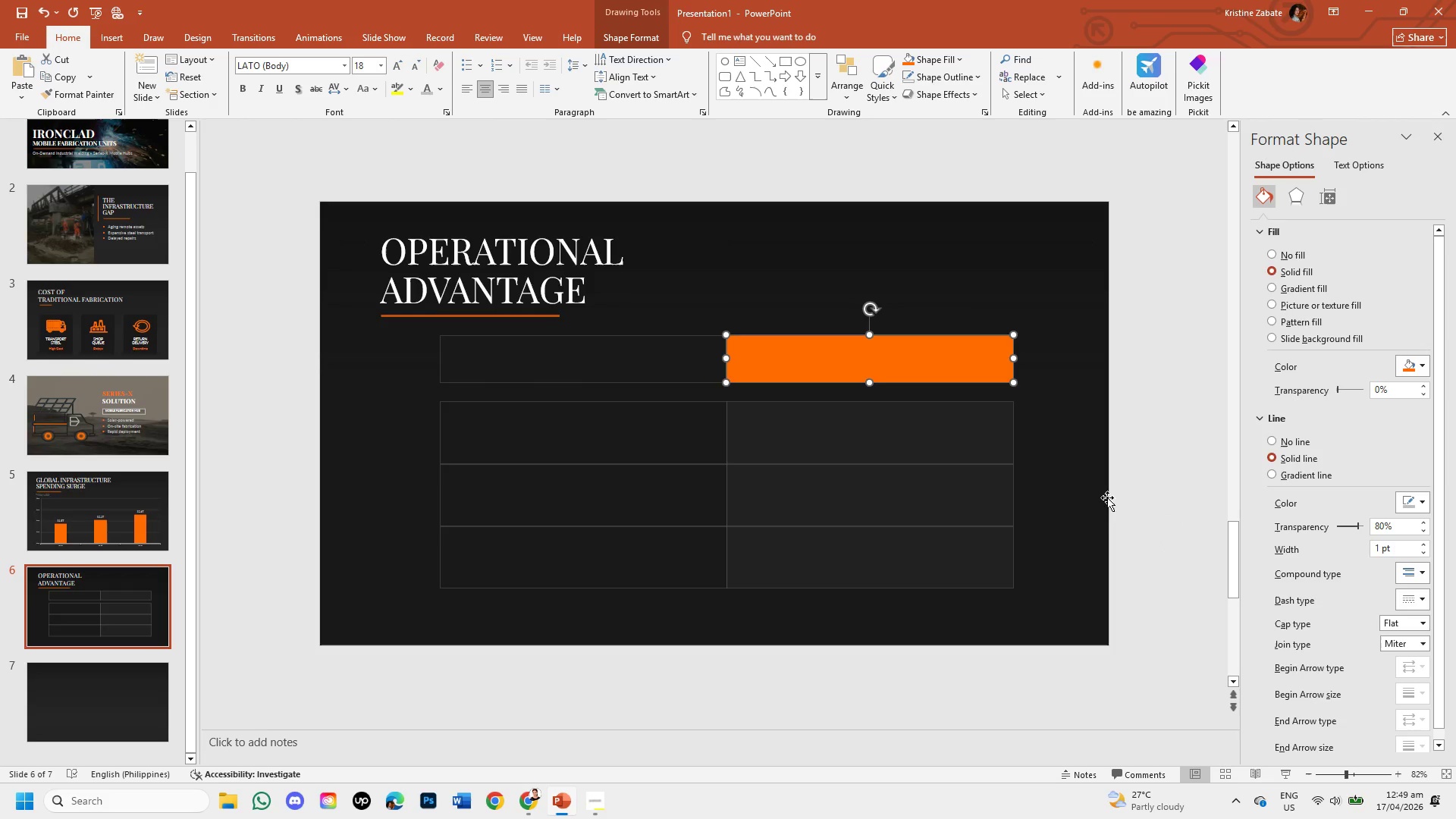 
left_click([1148, 465])
 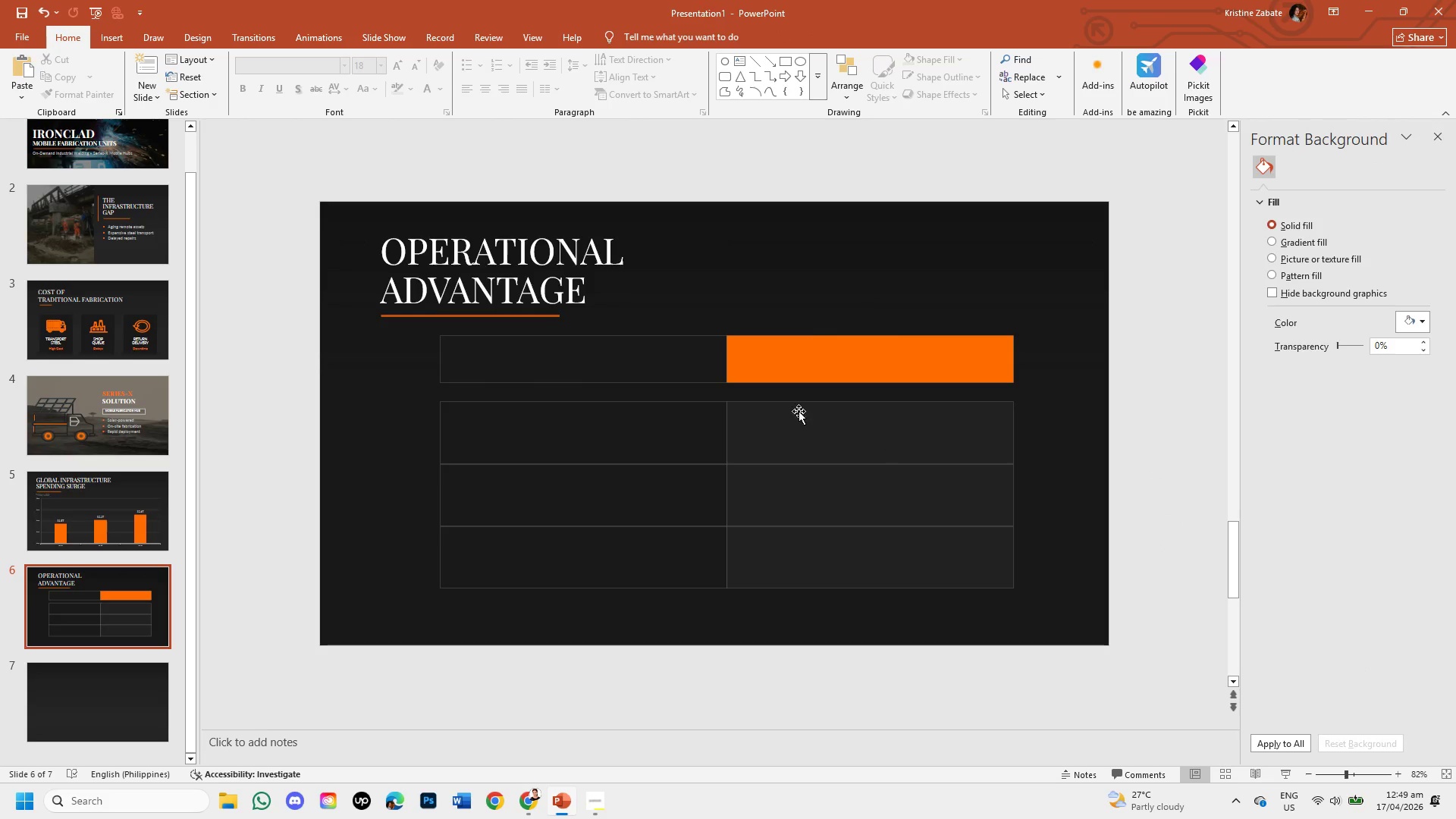 
left_click([671, 371])
 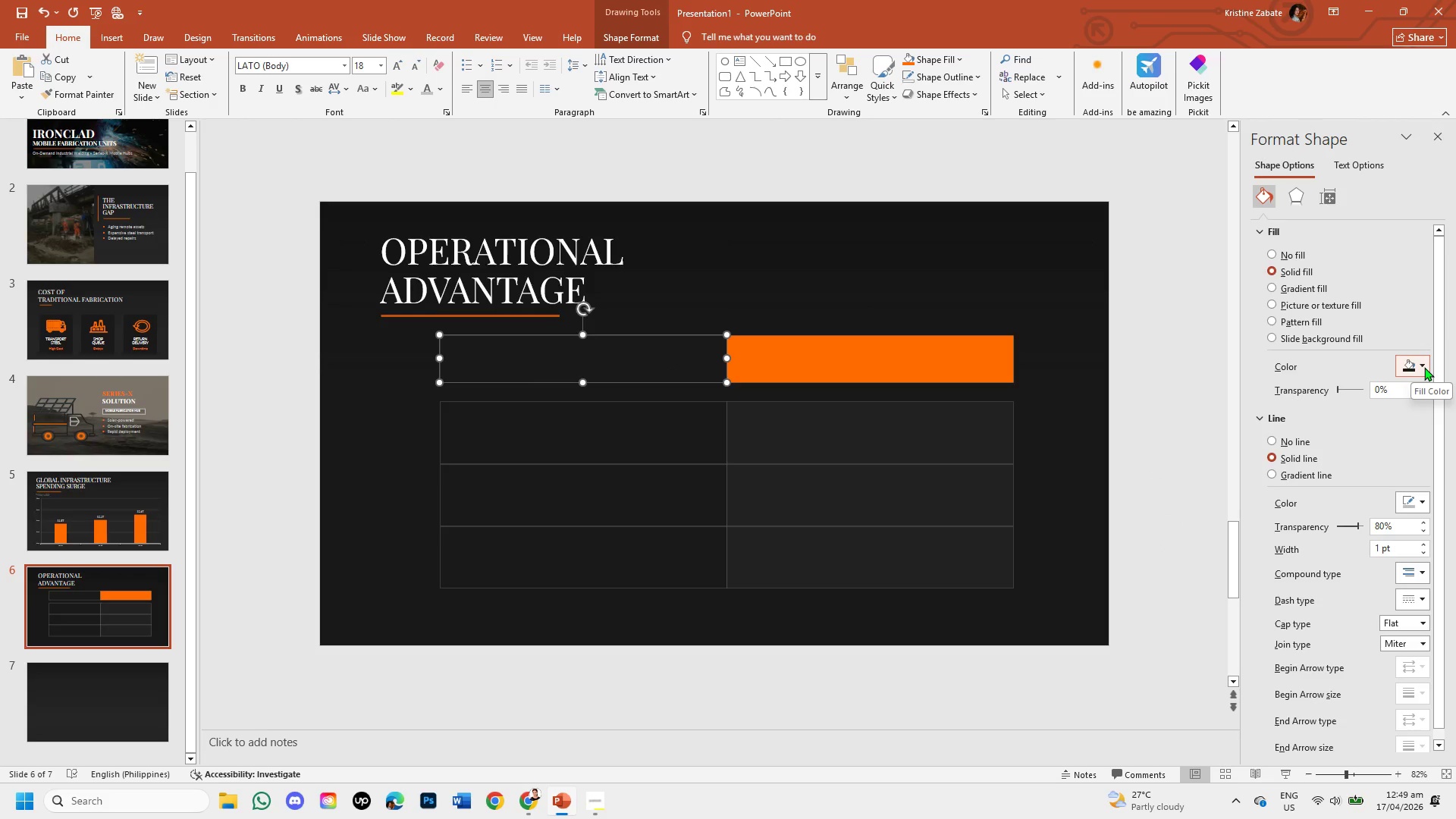 
left_click([1424, 367])
 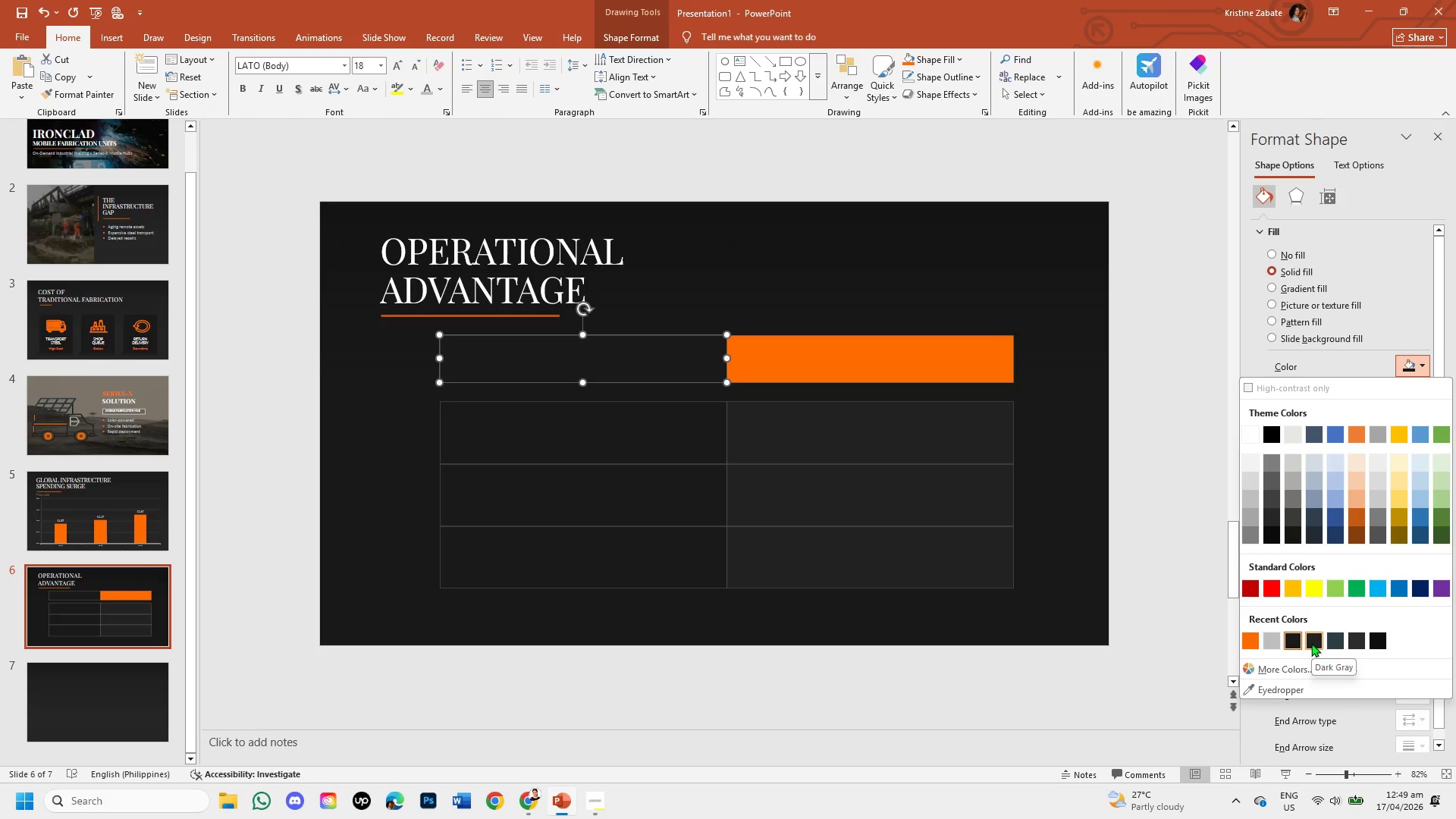 
left_click([1311, 643])
 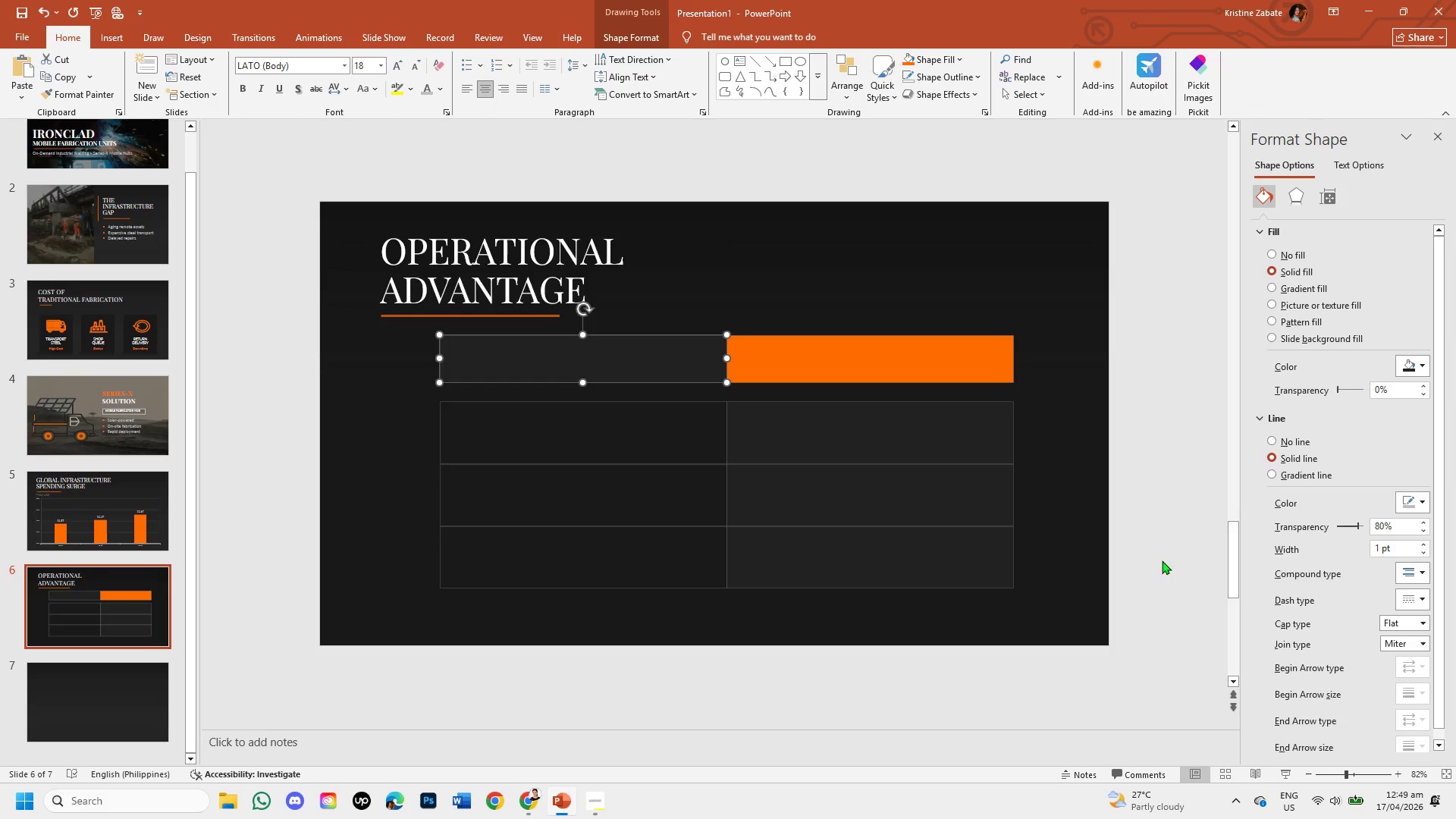 
left_click([1166, 525])
 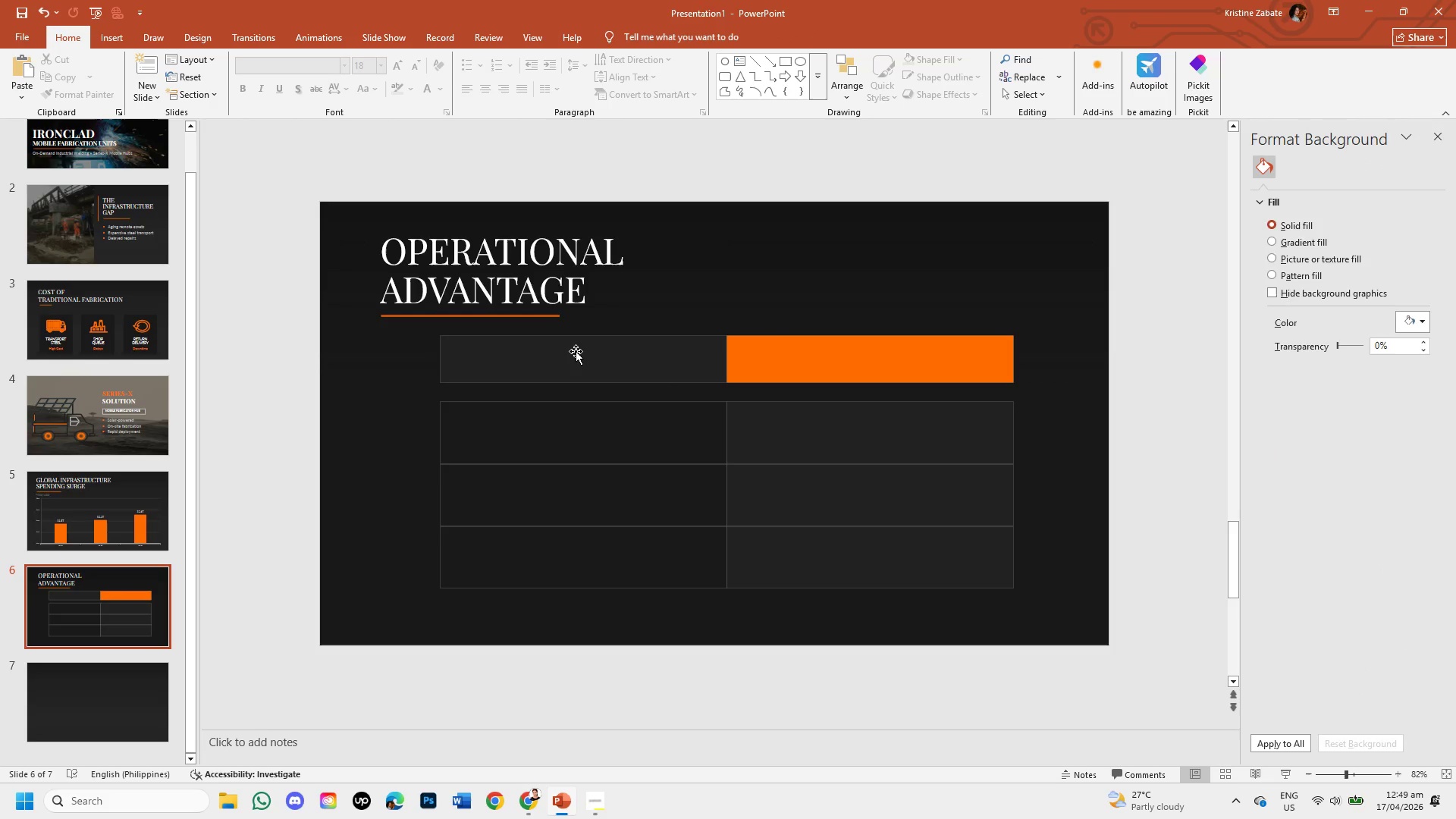 
left_click([576, 351])
 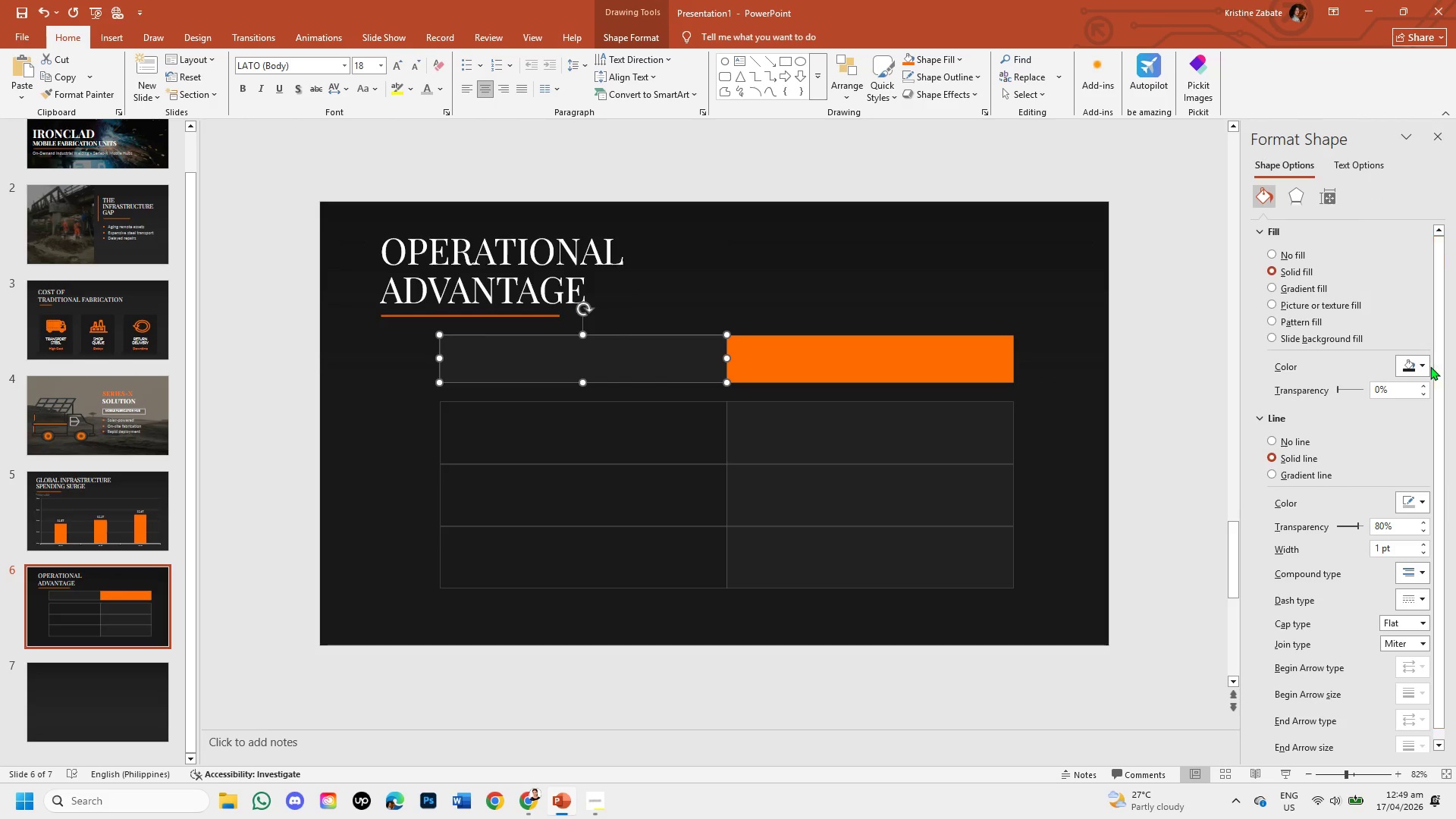 
left_click([1421, 365])
 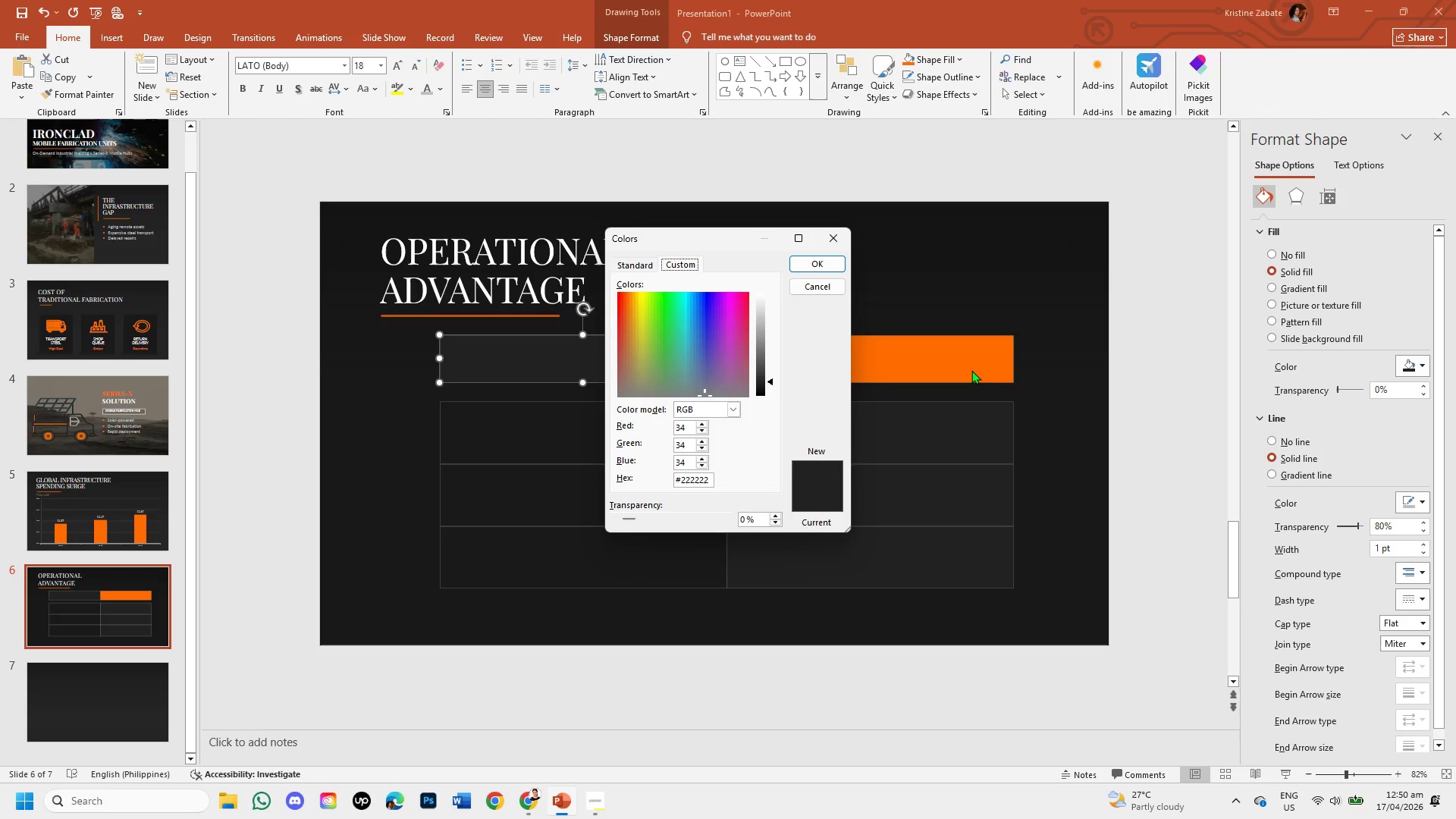 
wait(5.06)
 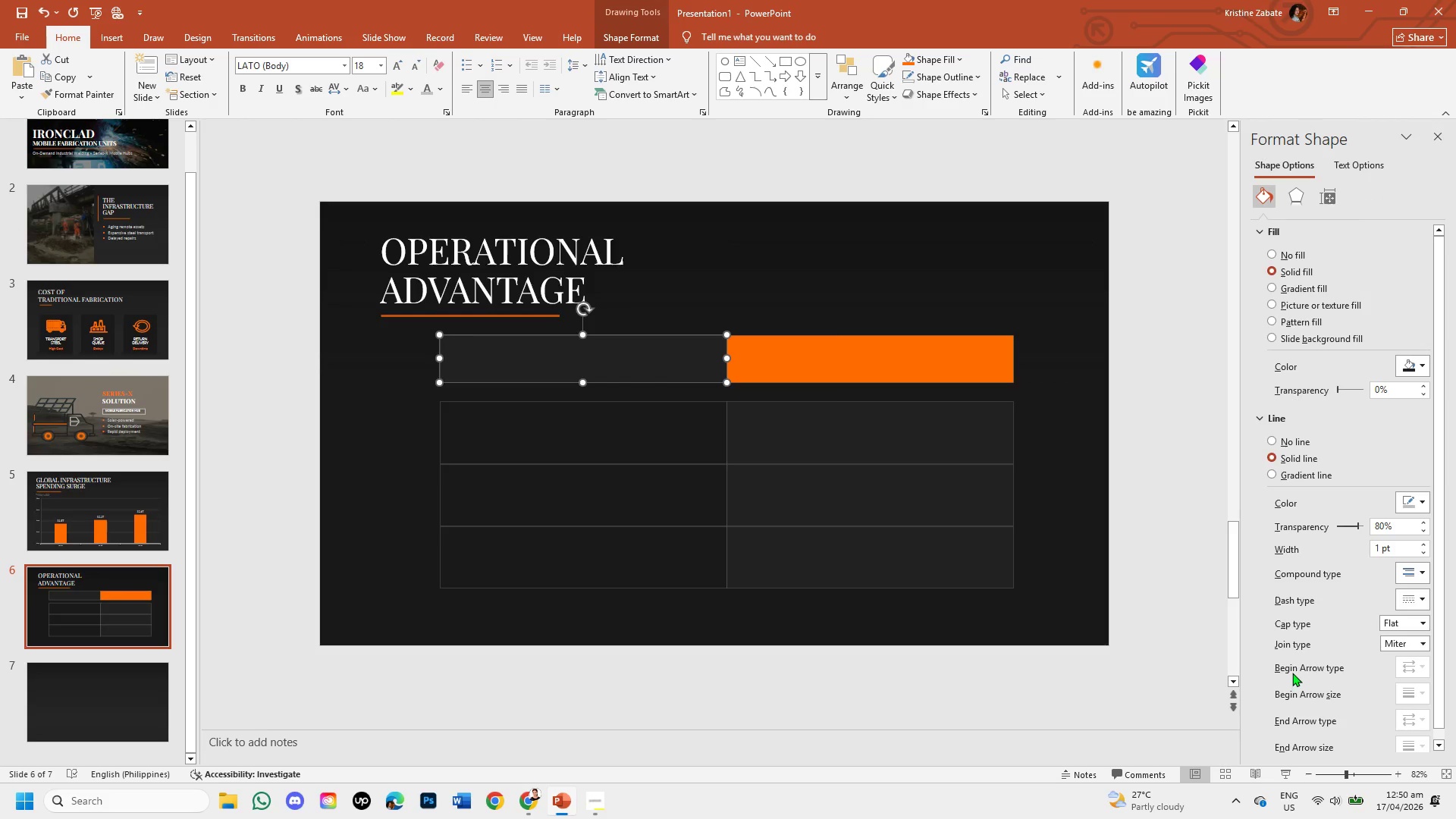 
left_click([843, 256])
 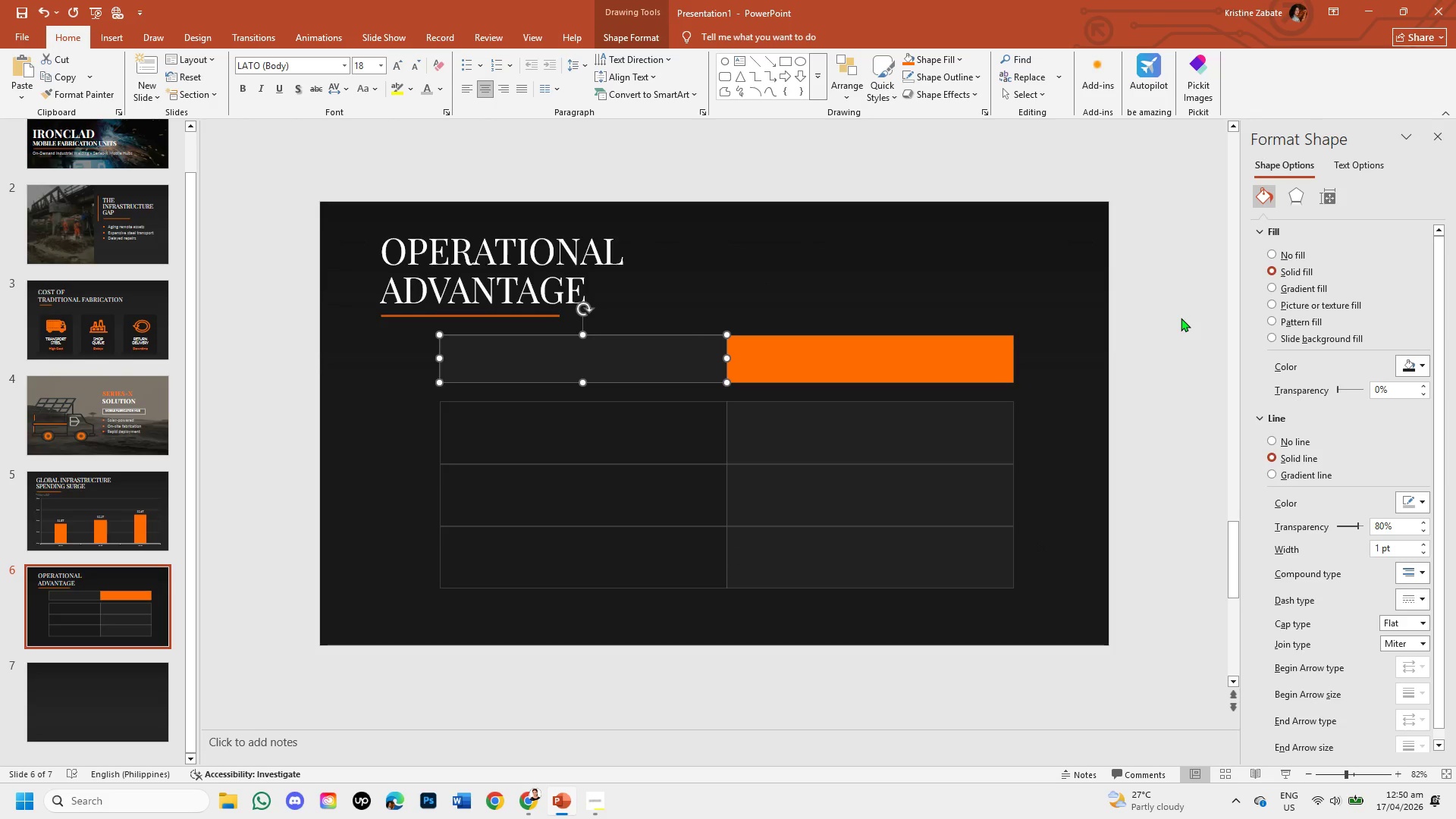 
left_click([1181, 318])
 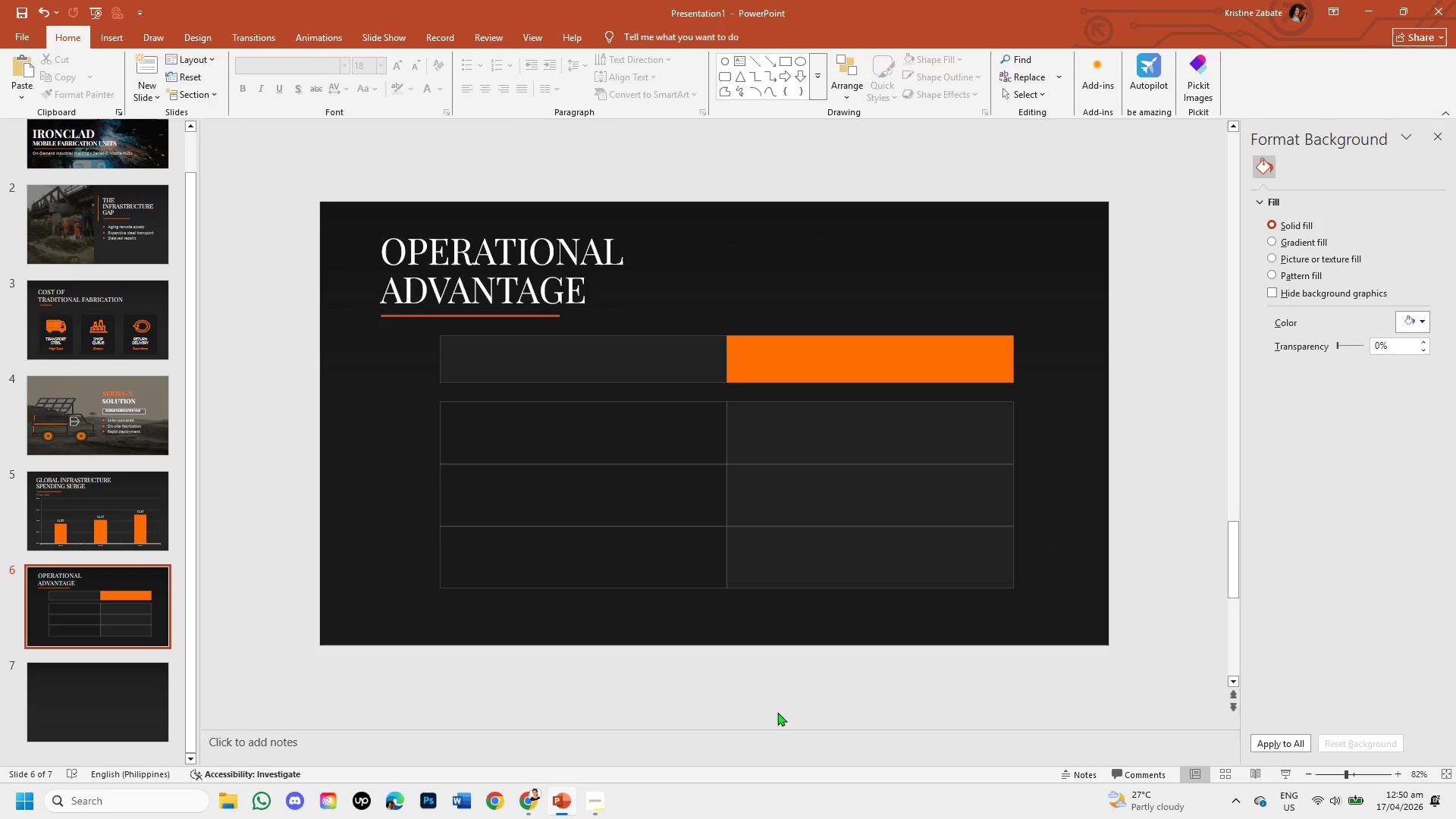 
left_click([529, 802])
 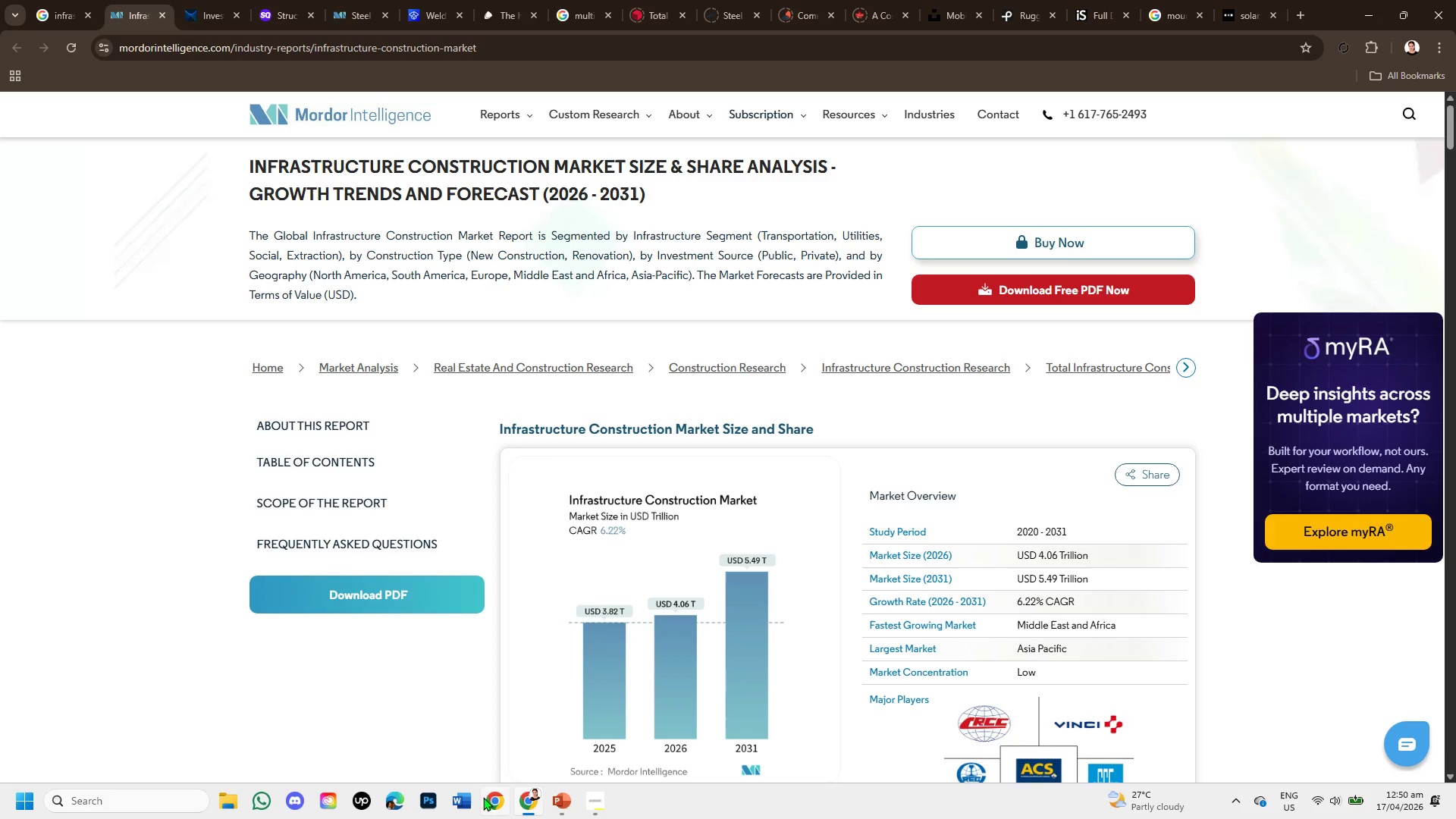 
wait(14.19)
 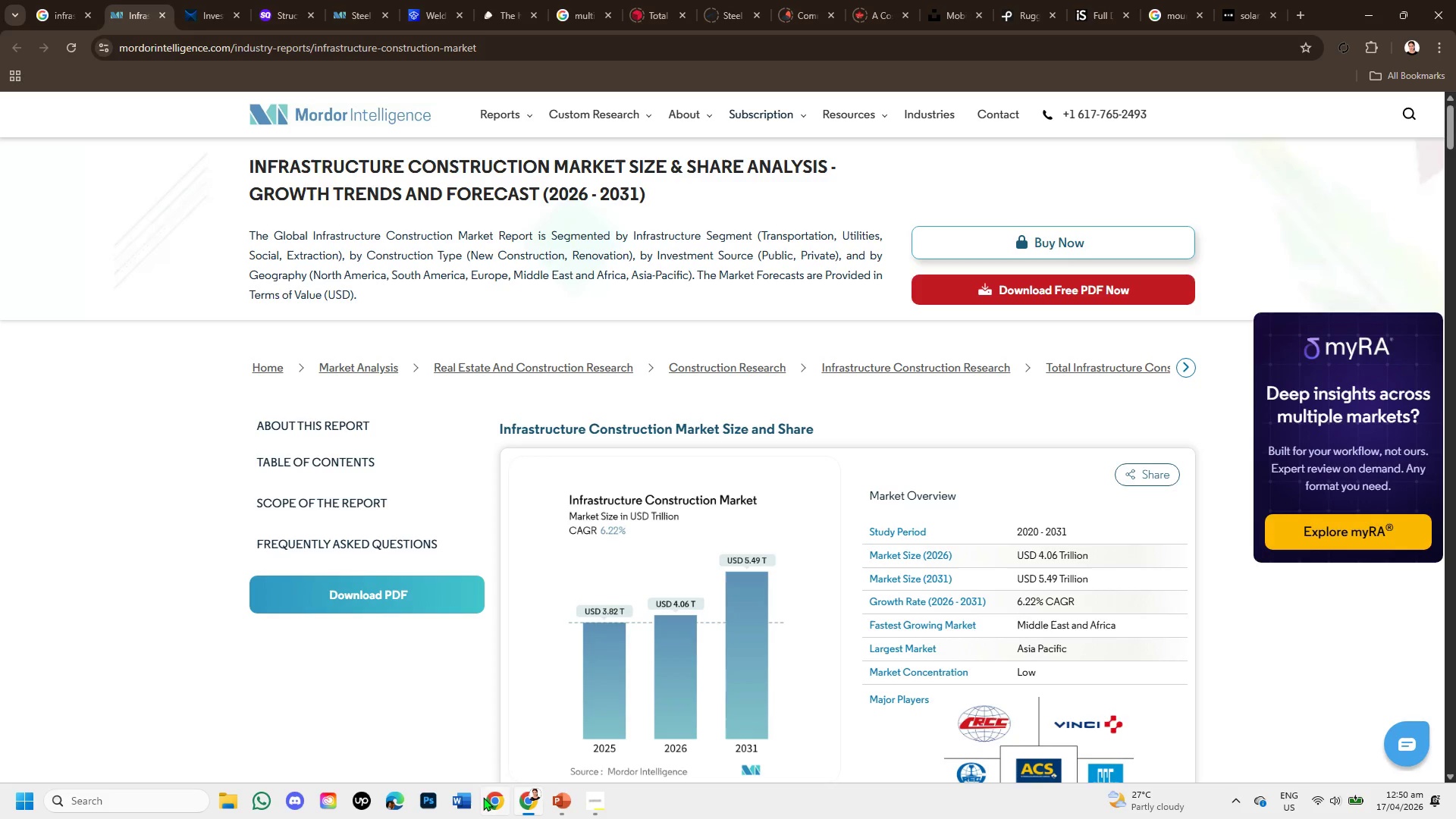 
left_click([158, 11])
 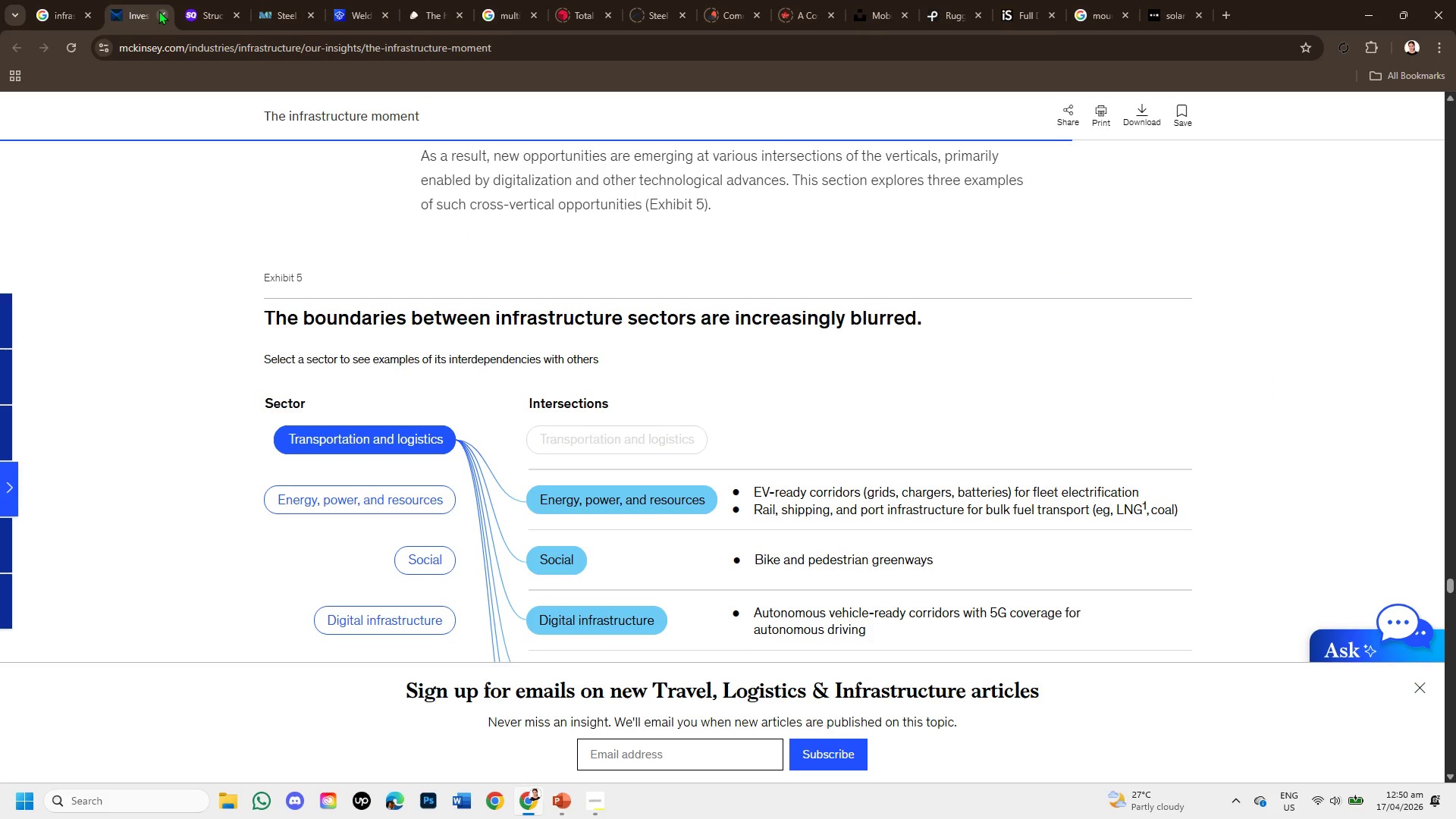 
left_click([158, 11])
 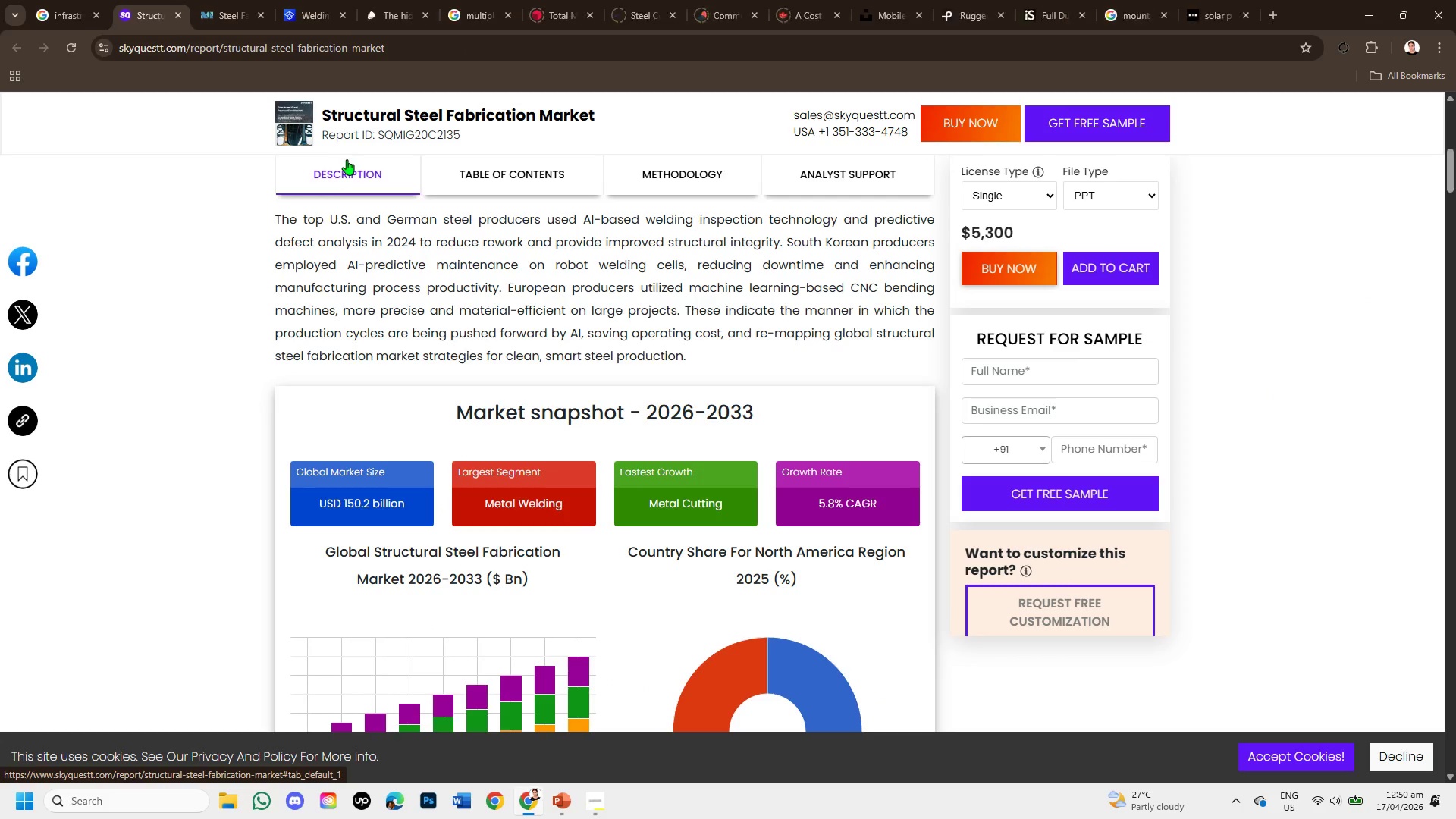 
scroll: coordinate [299, 213], scroll_direction: down, amount: 1.0
 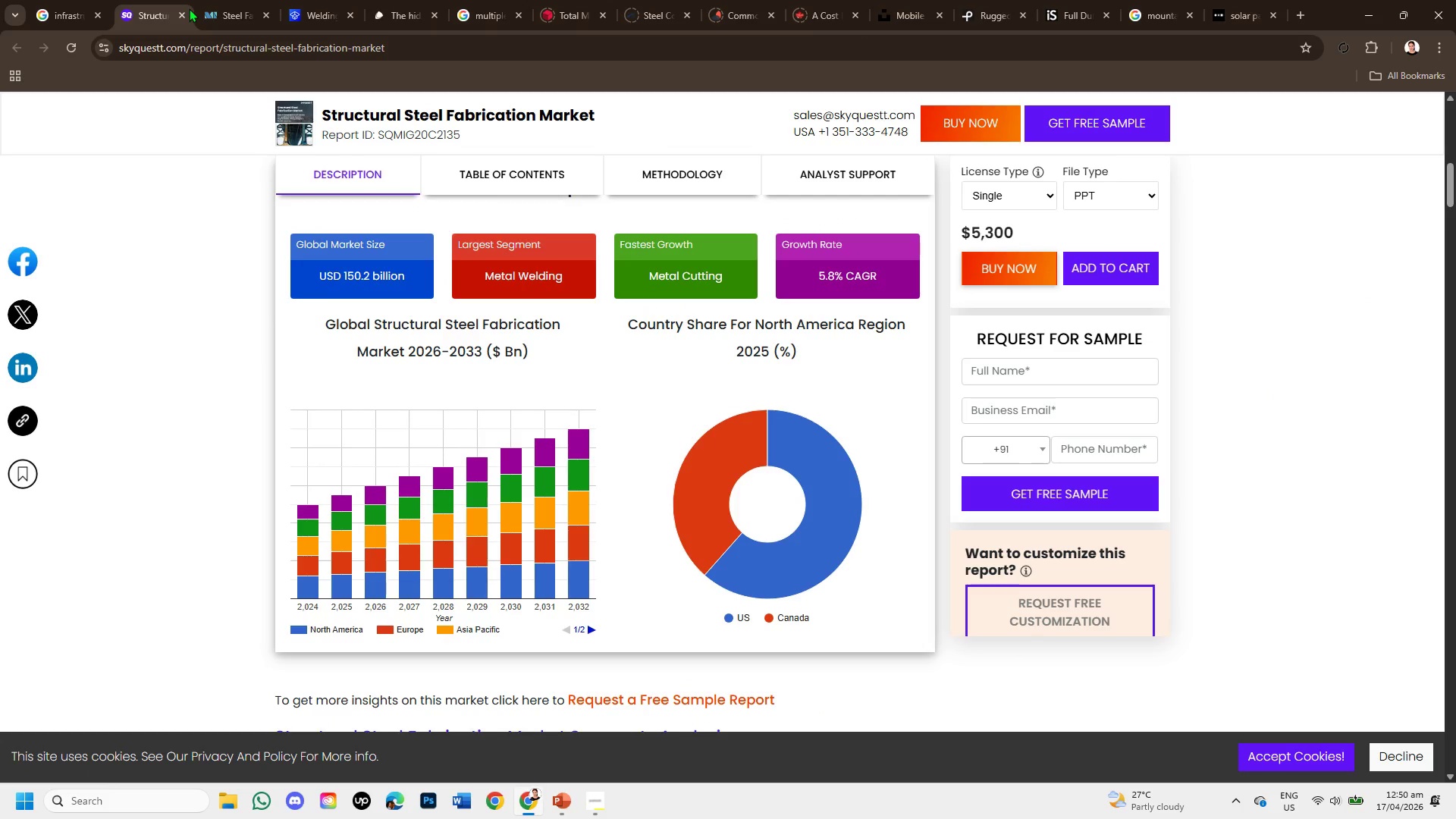 
left_click([184, 8])
 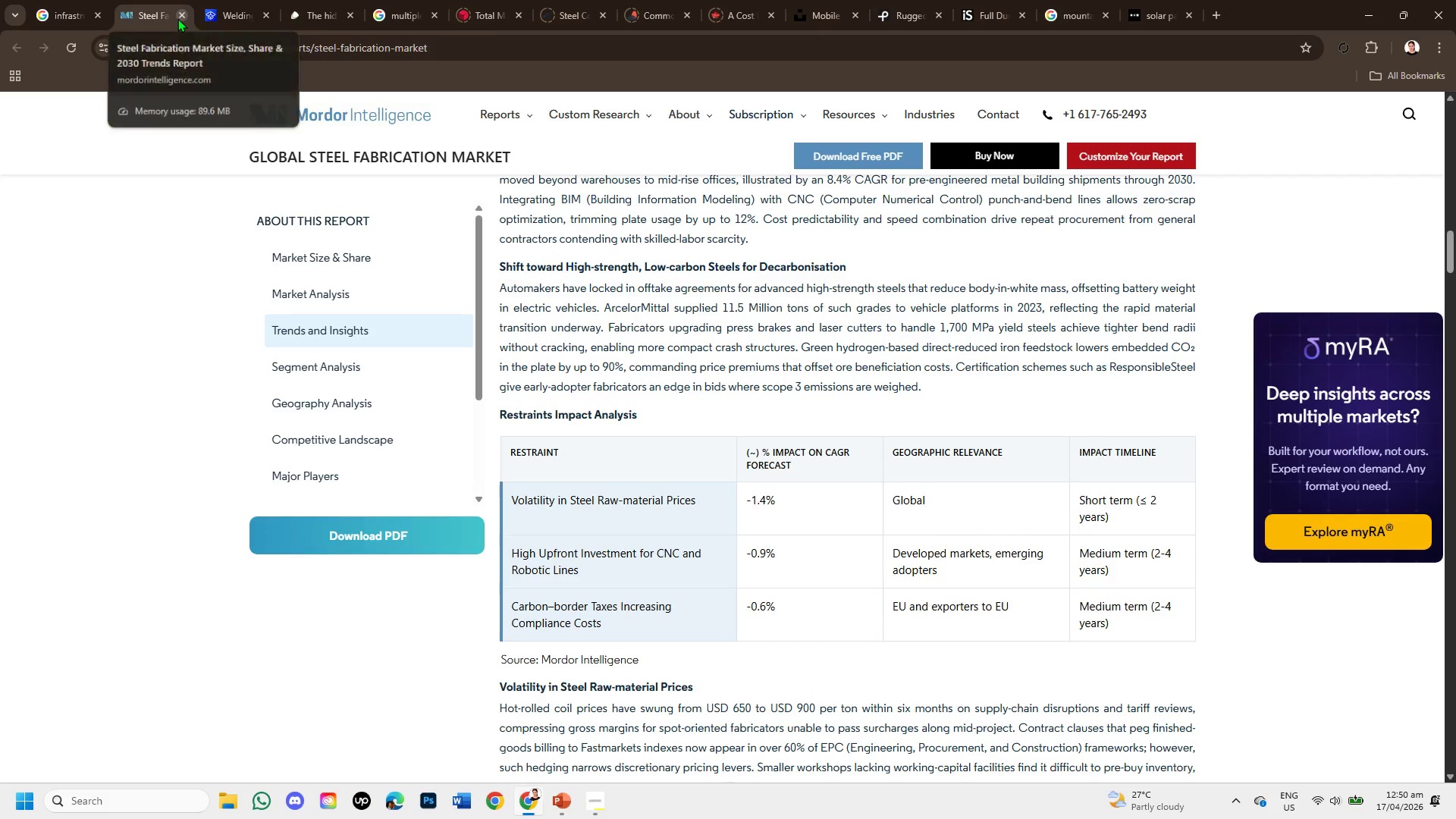 
left_click([177, 18])
 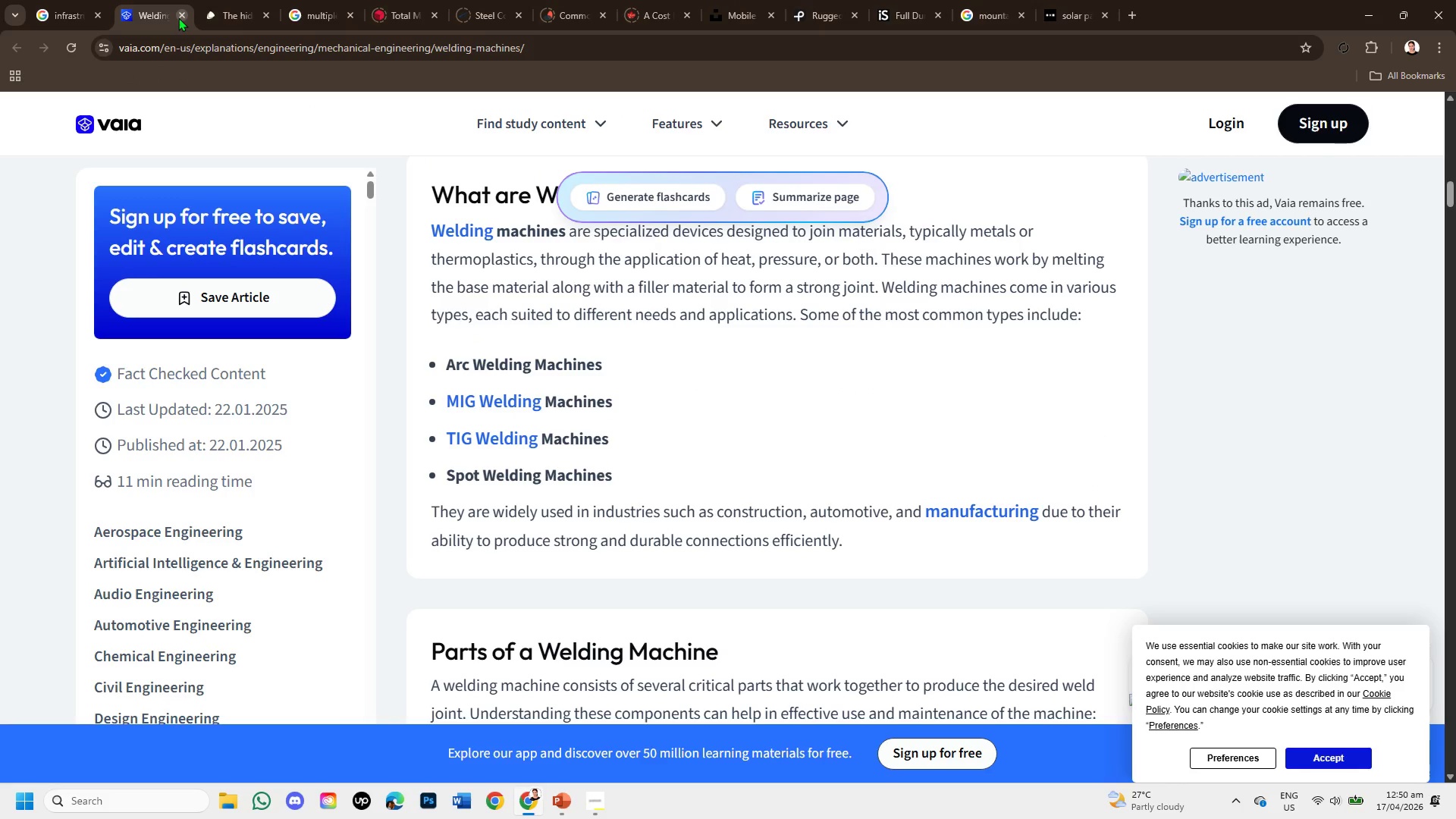 
left_click([178, 17])
 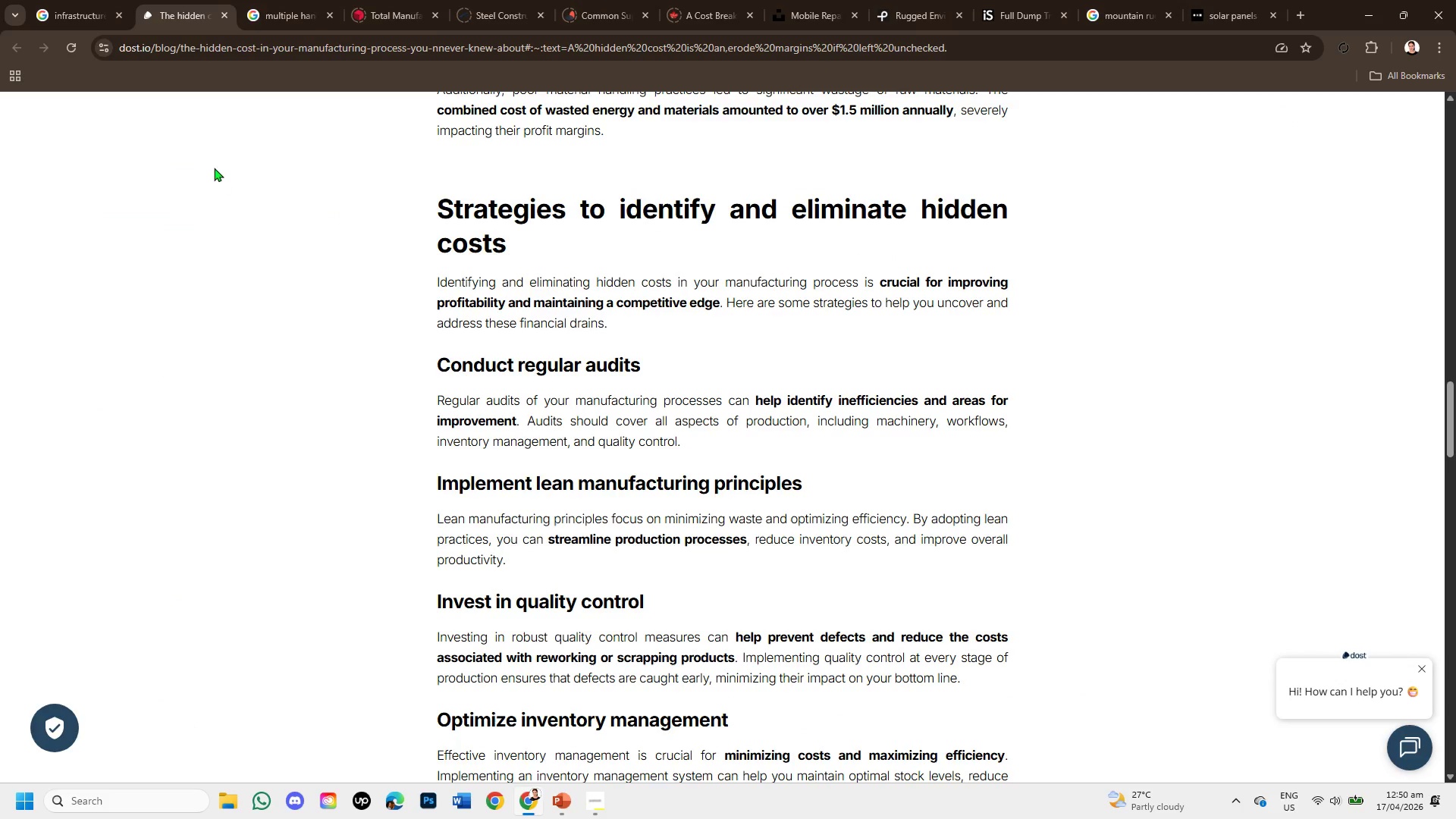 
left_click([77, 8])
 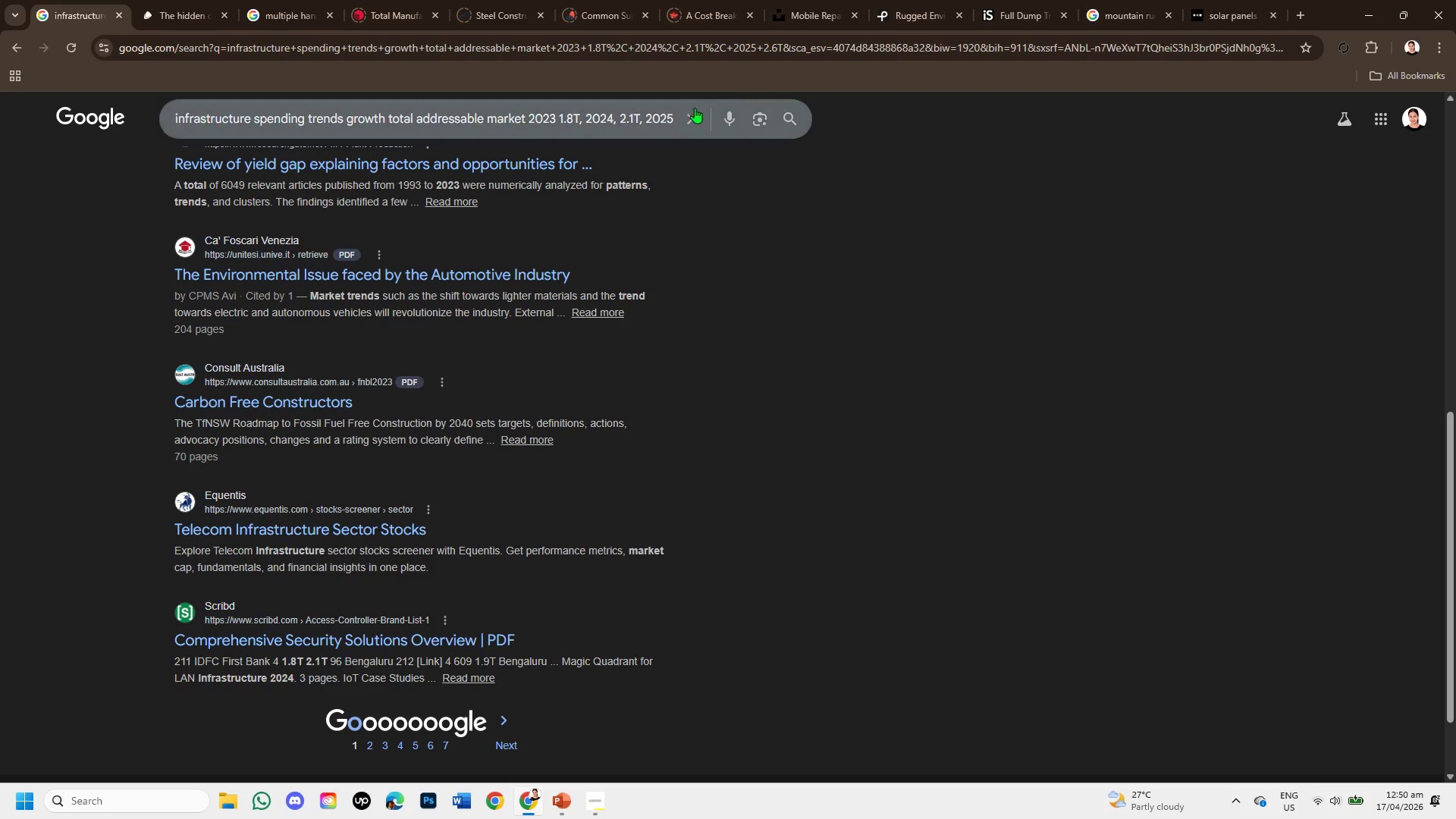 
left_click([689, 110])
 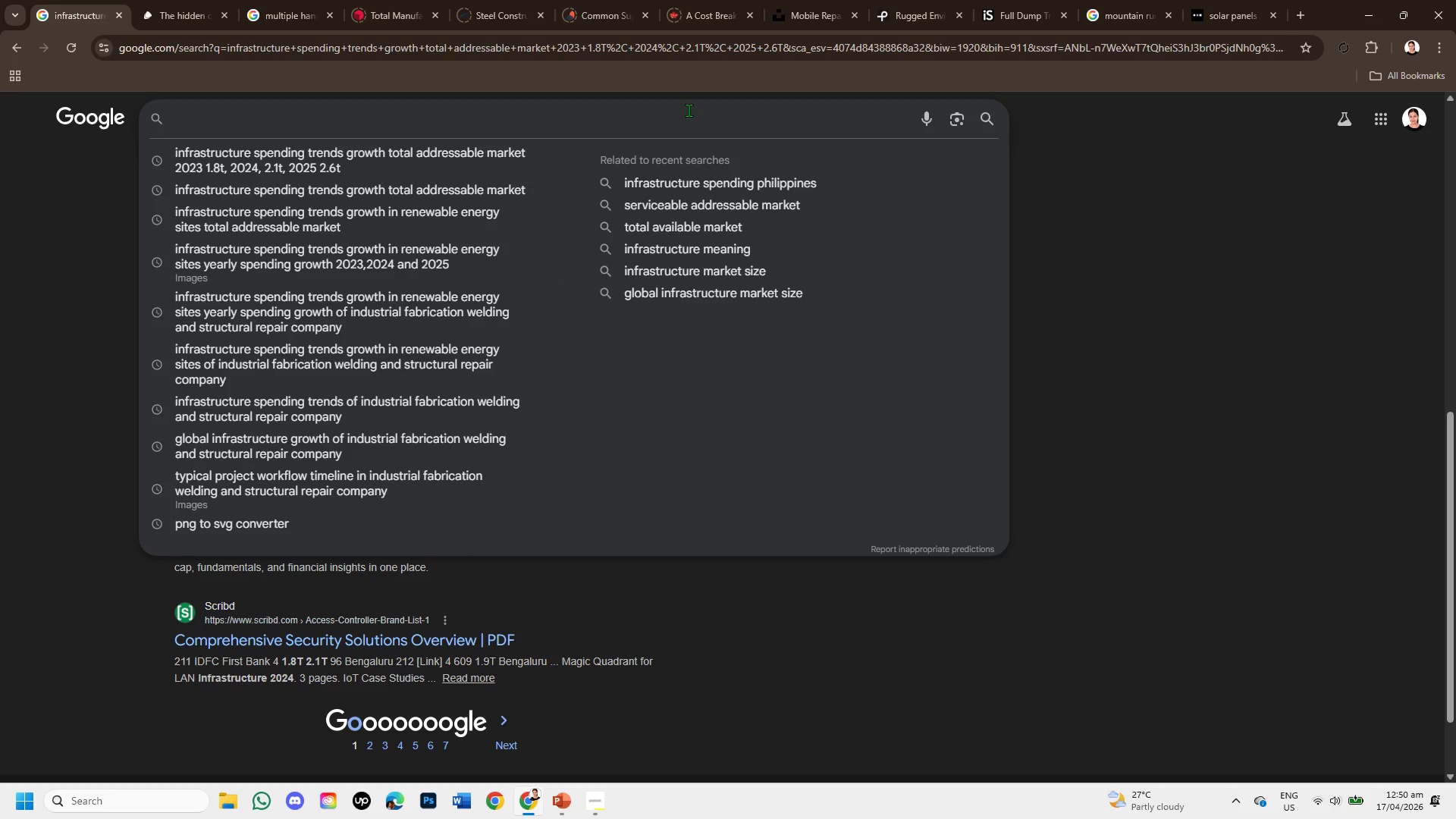 
type(INDUSTRY BENCHMARKS G)
key(Backspace)
type(FABRICATION TURNAROUND )
 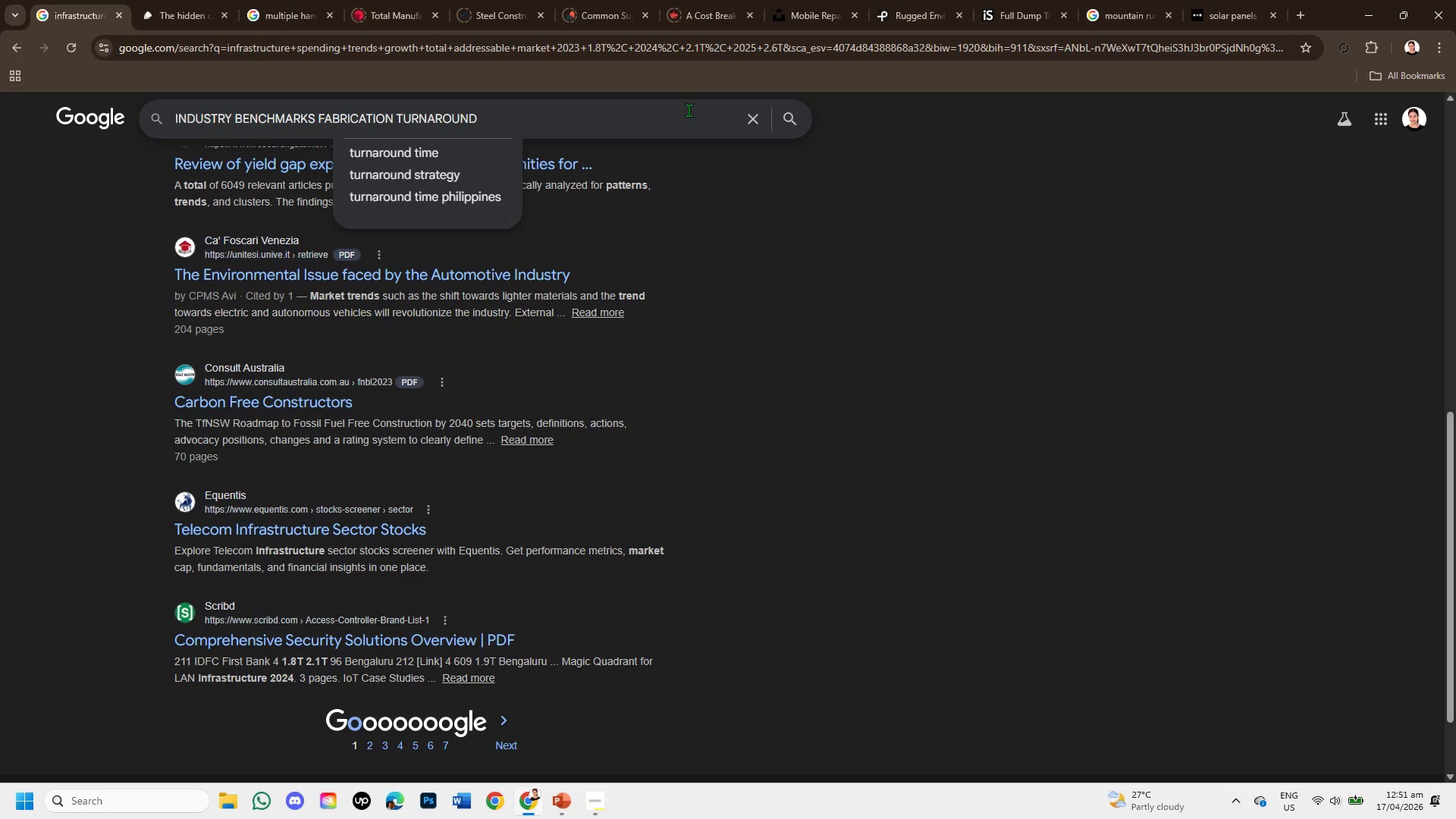 
key(Enter)
 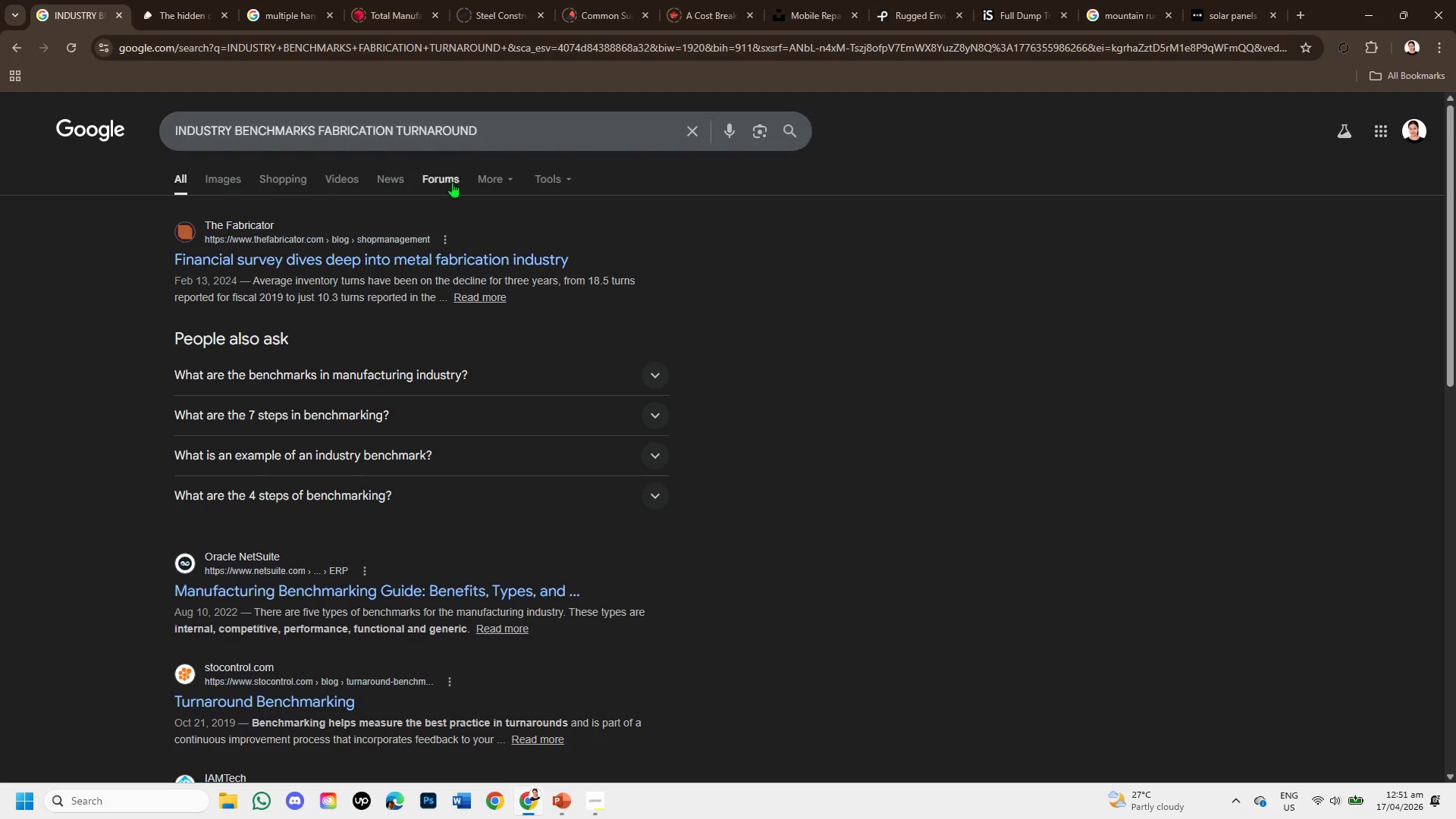 
right_click([470, 259])
 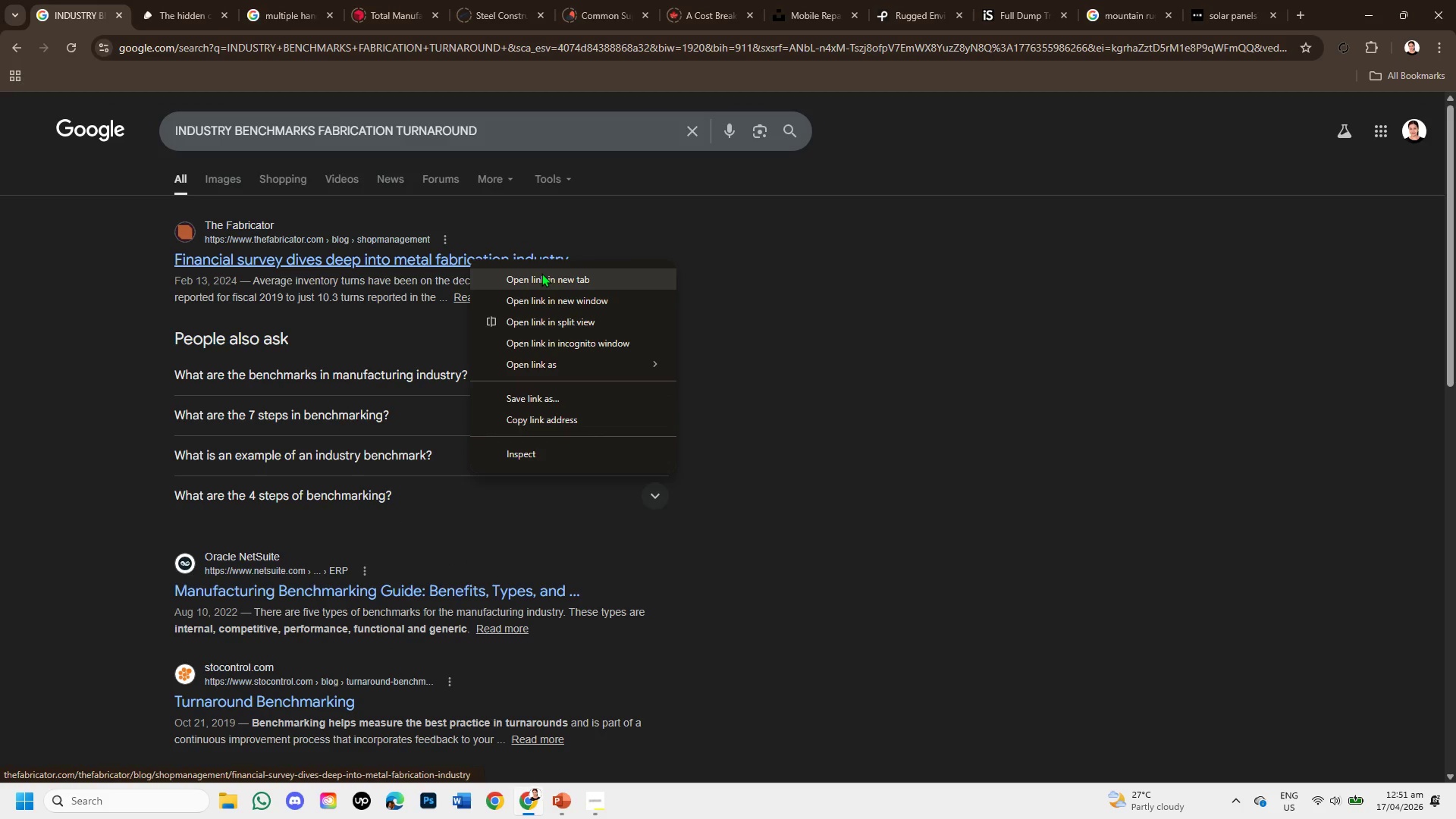 
left_click([541, 273])
 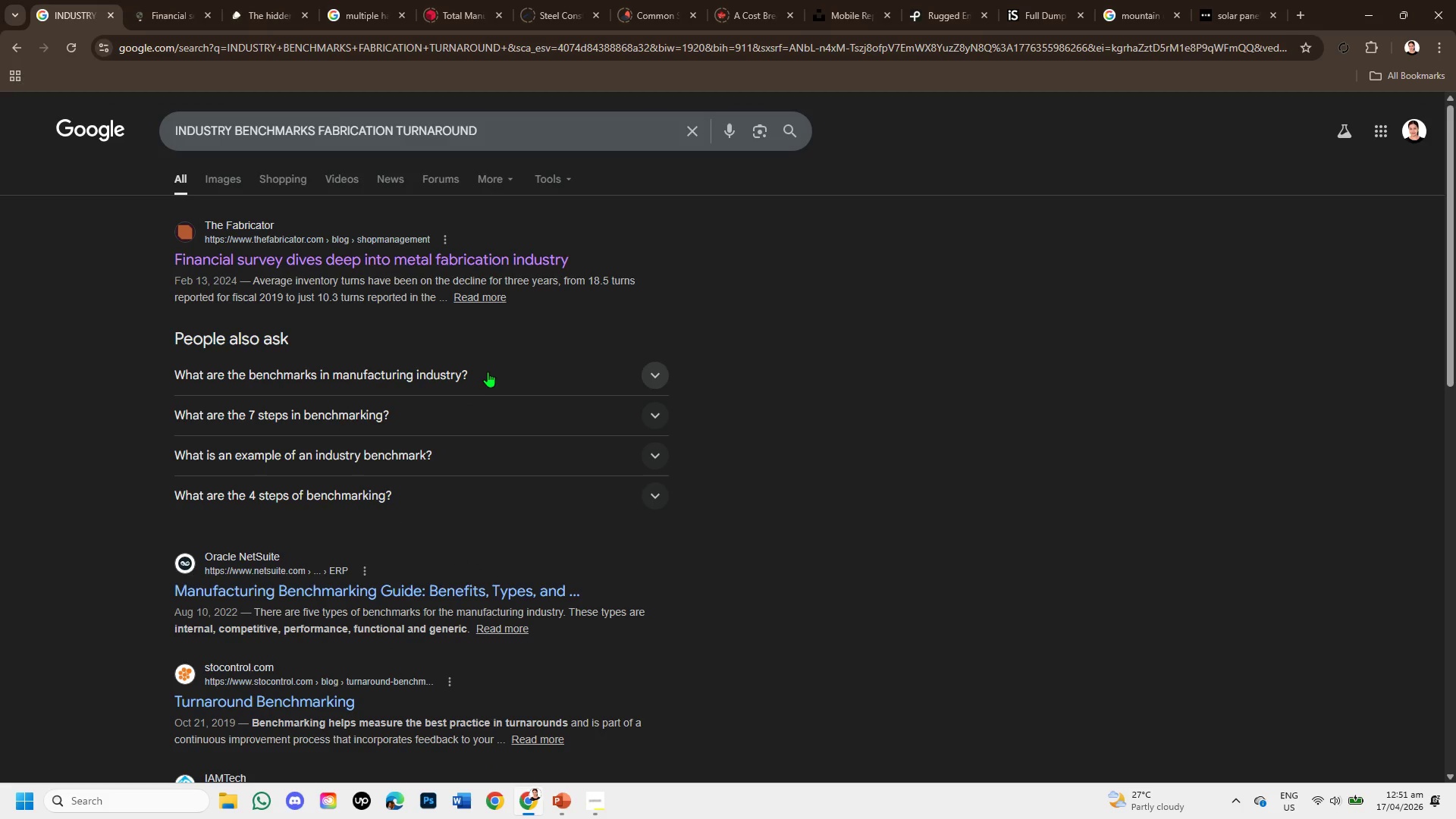 
scroll: coordinate [495, 391], scroll_direction: down, amount: 1.0
 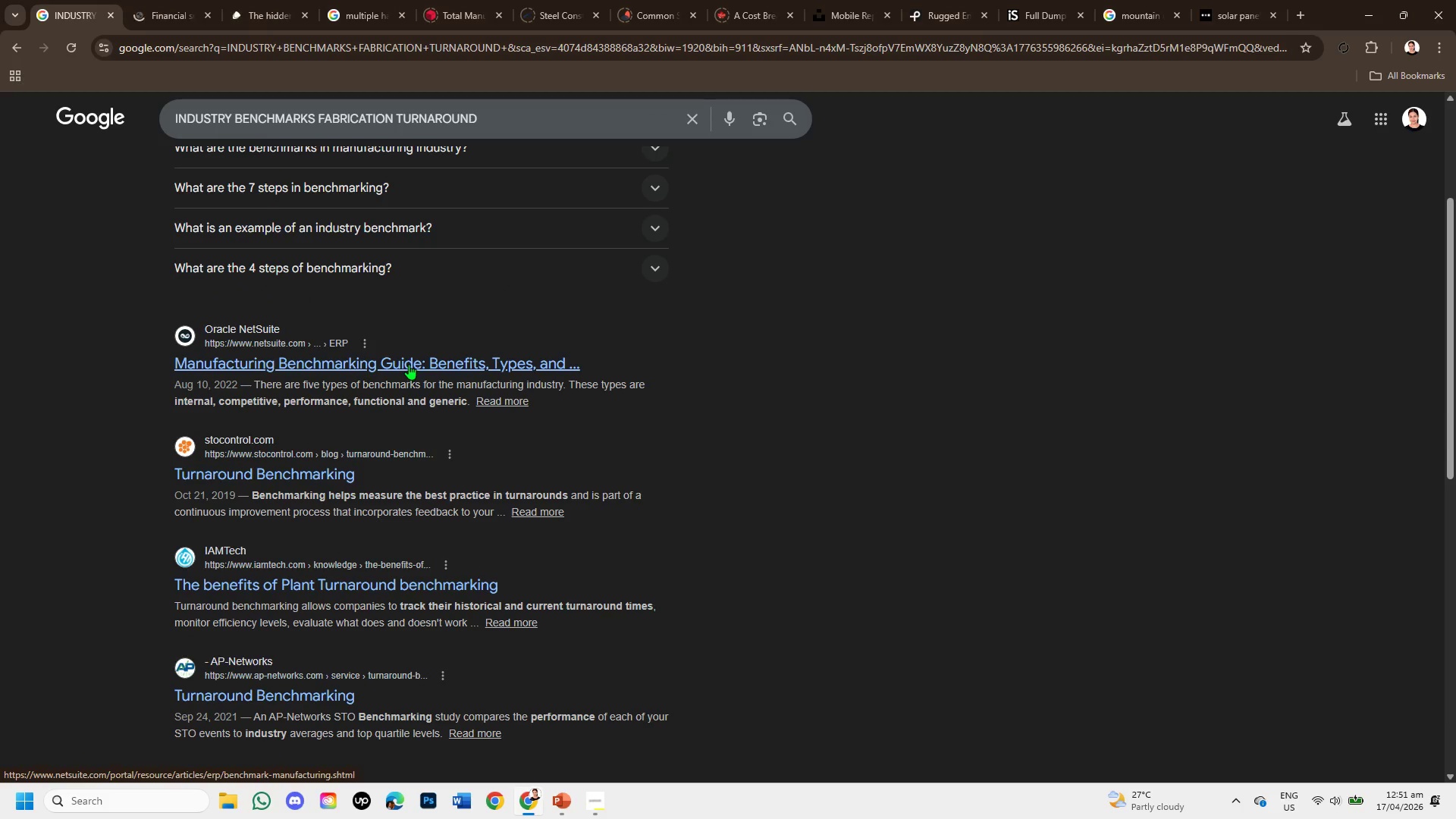 
right_click([409, 364])
 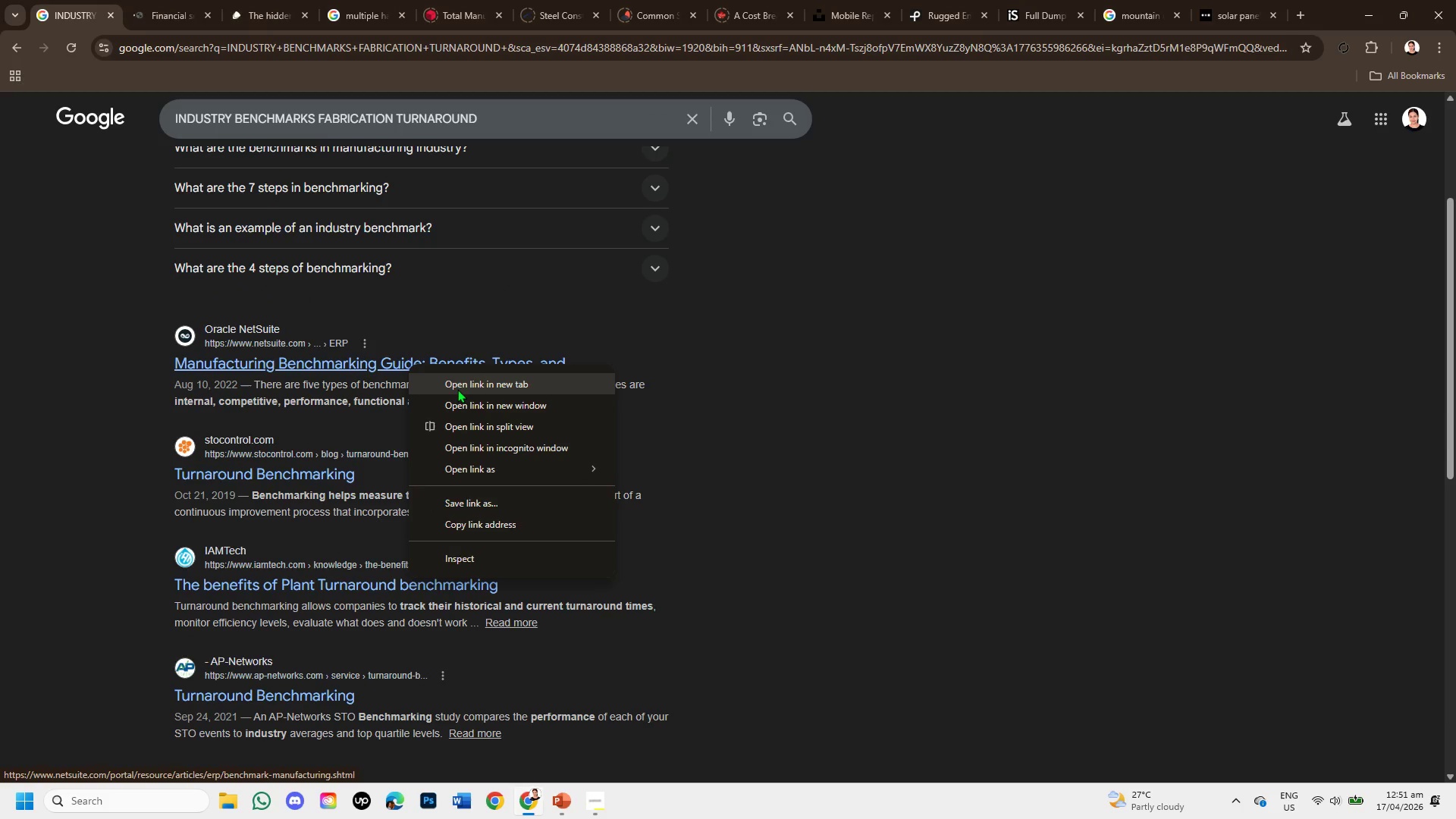 
left_click([457, 389])
 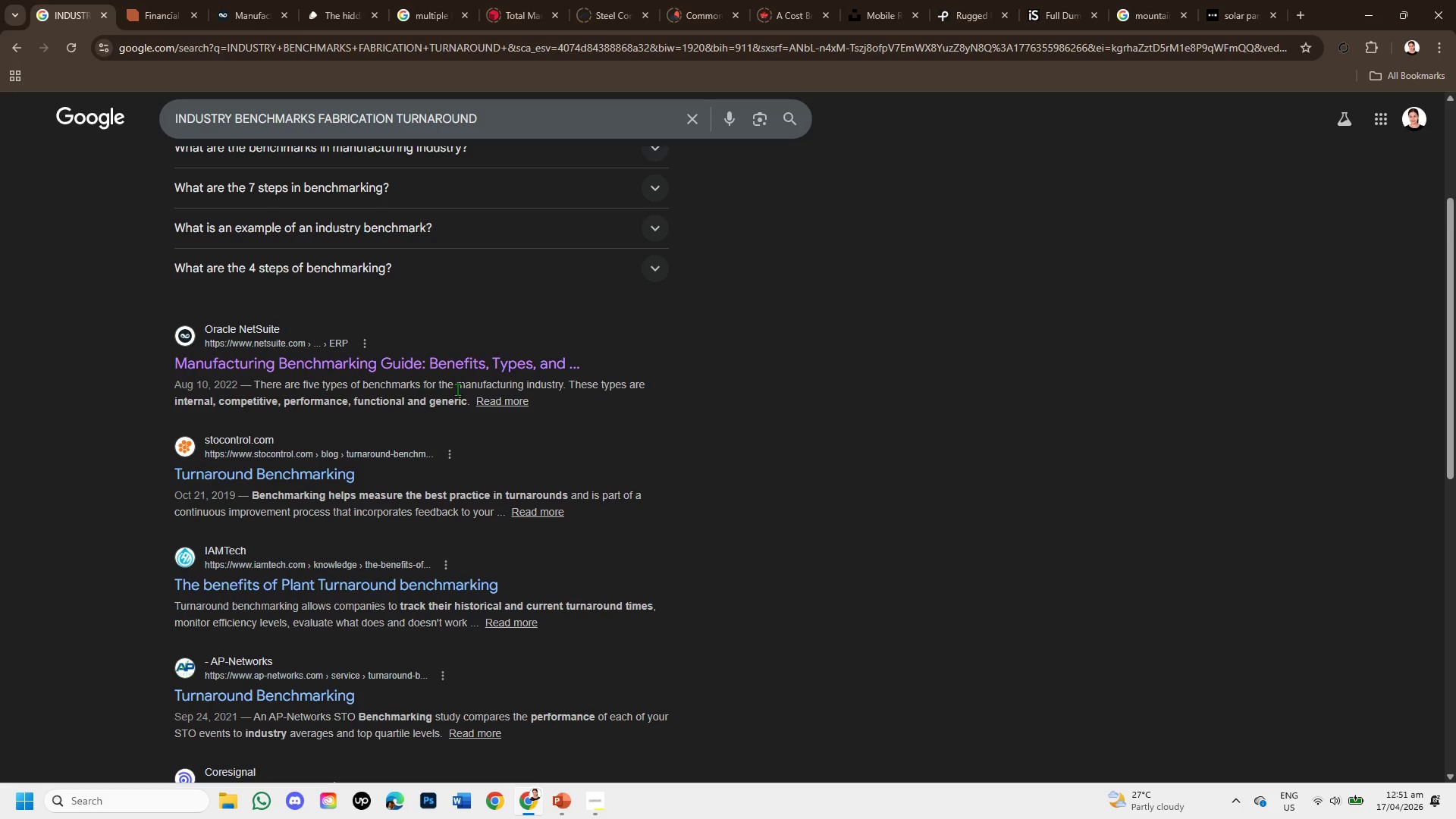 
wait(12.24)
 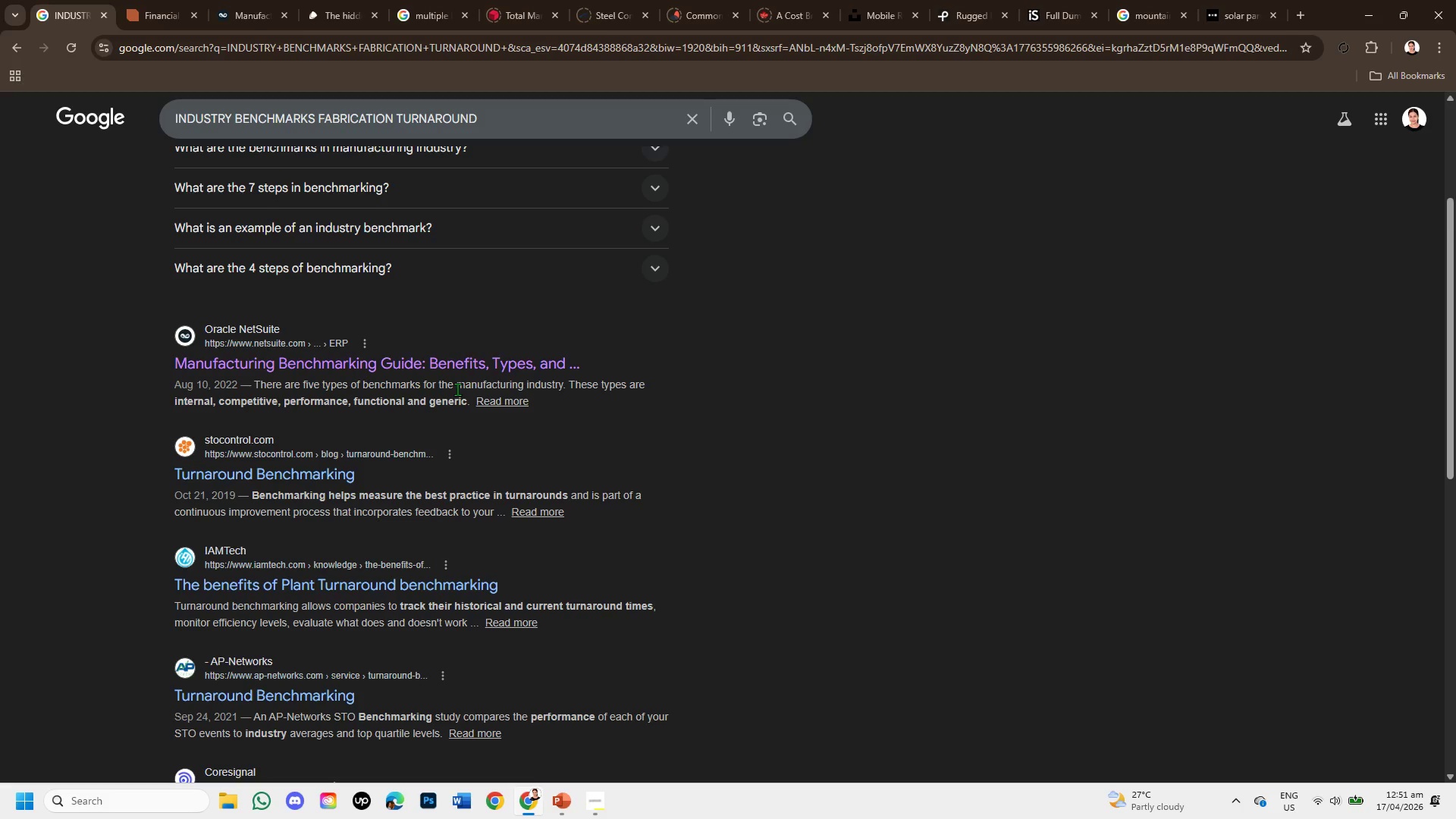 
left_click([119, 0])
 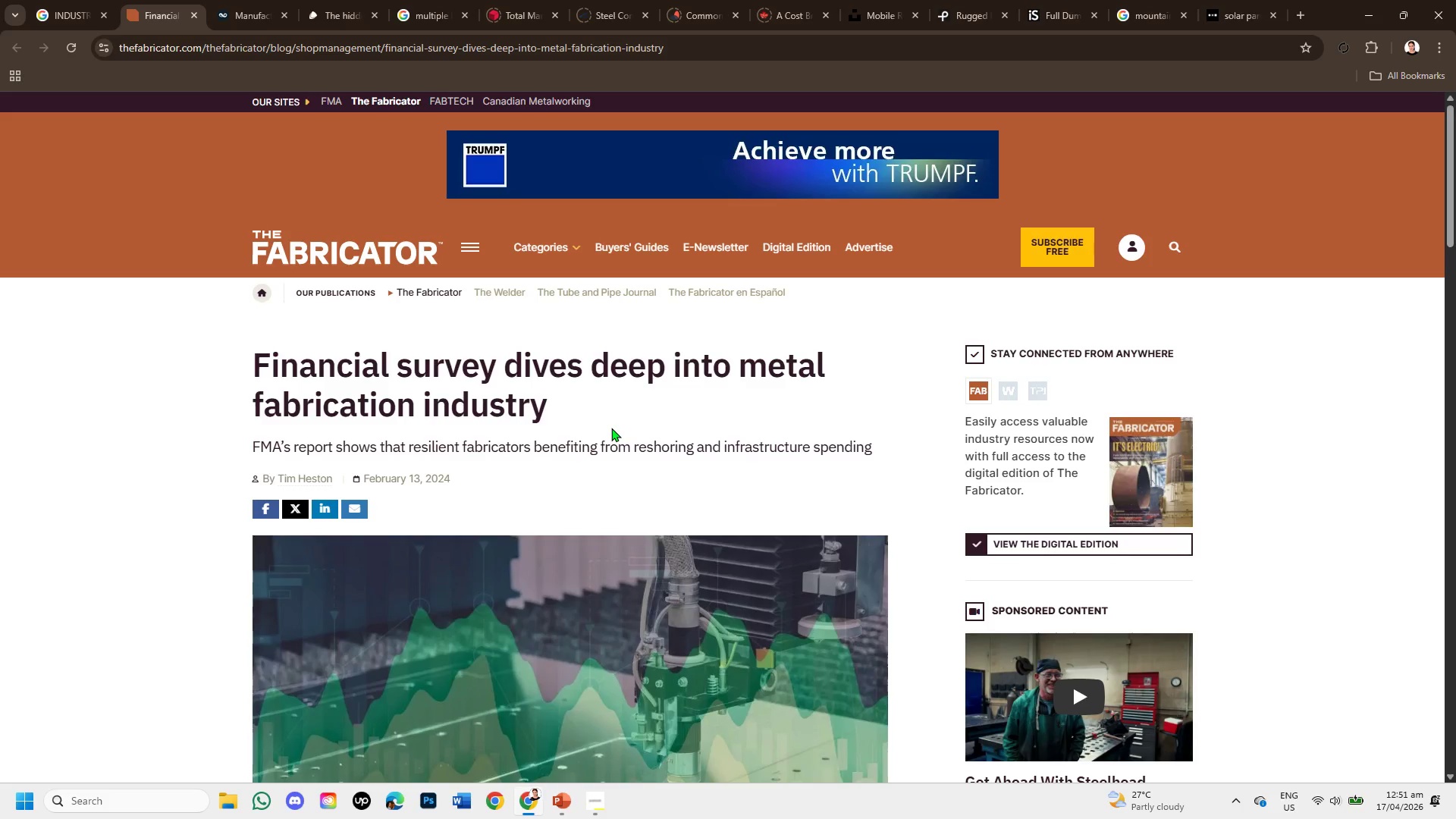 
wait(5.38)
 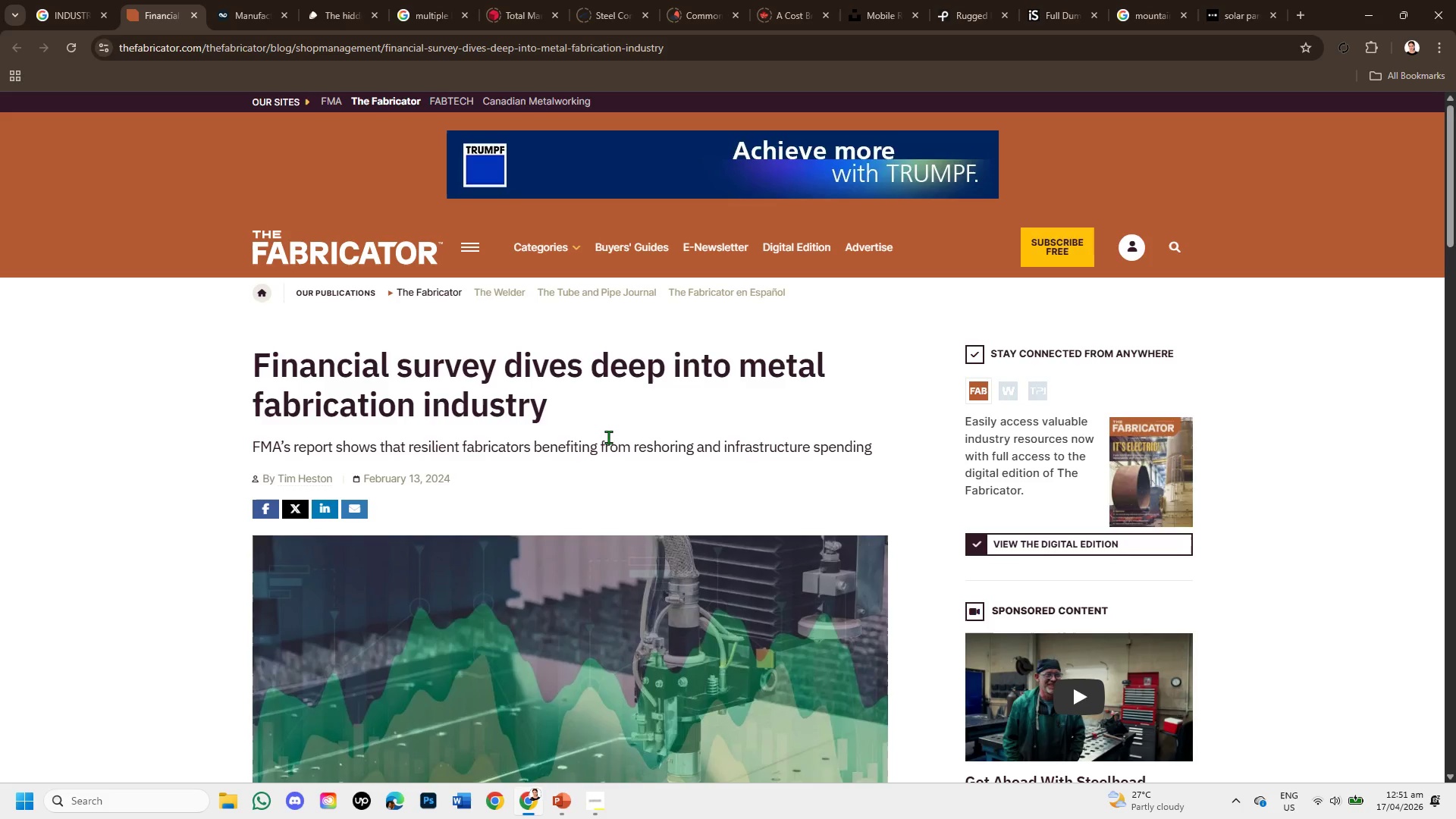 
scroll: coordinate [785, 516], scroll_direction: down, amount: 3.0
 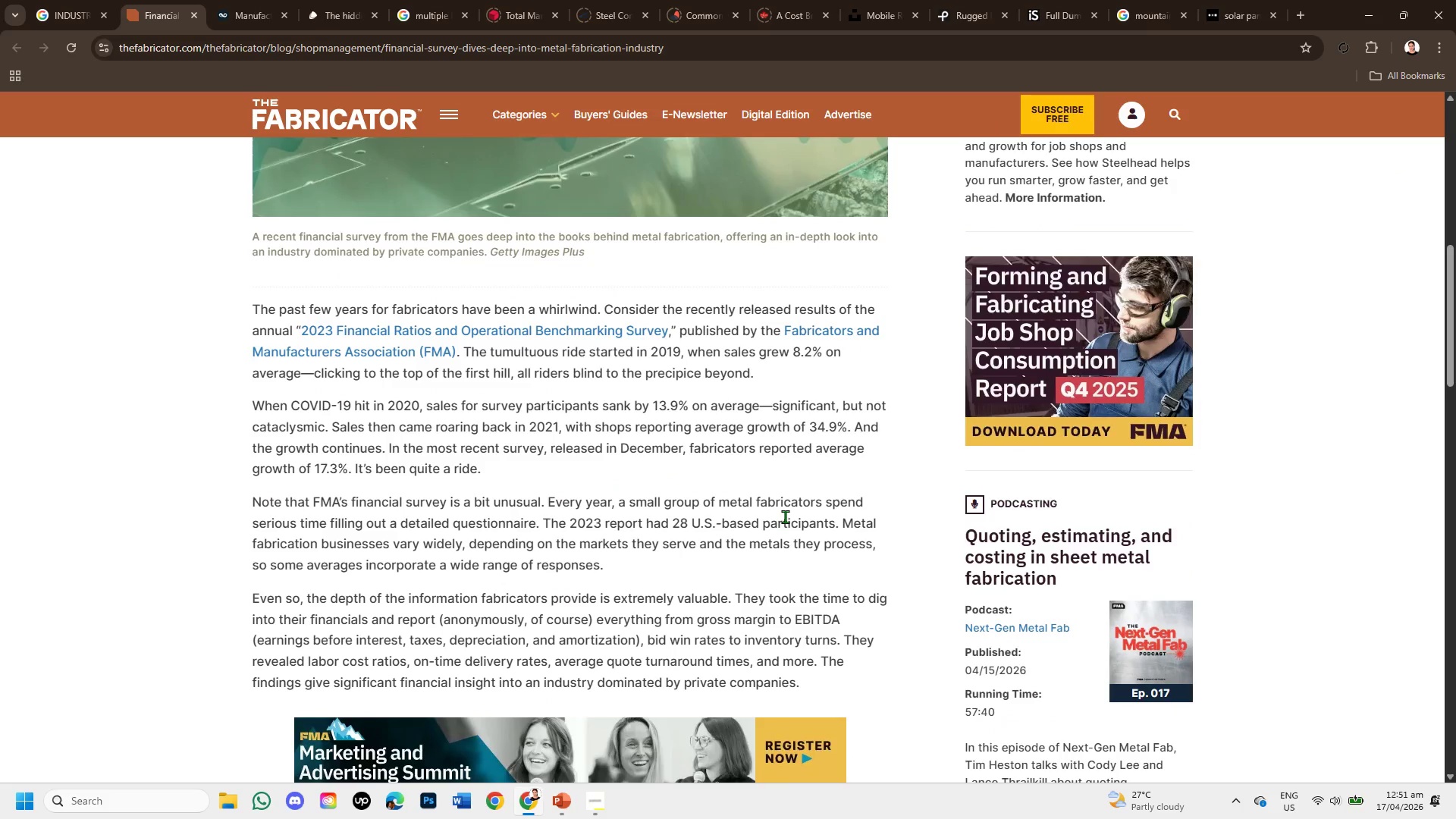 
wait(8.98)
 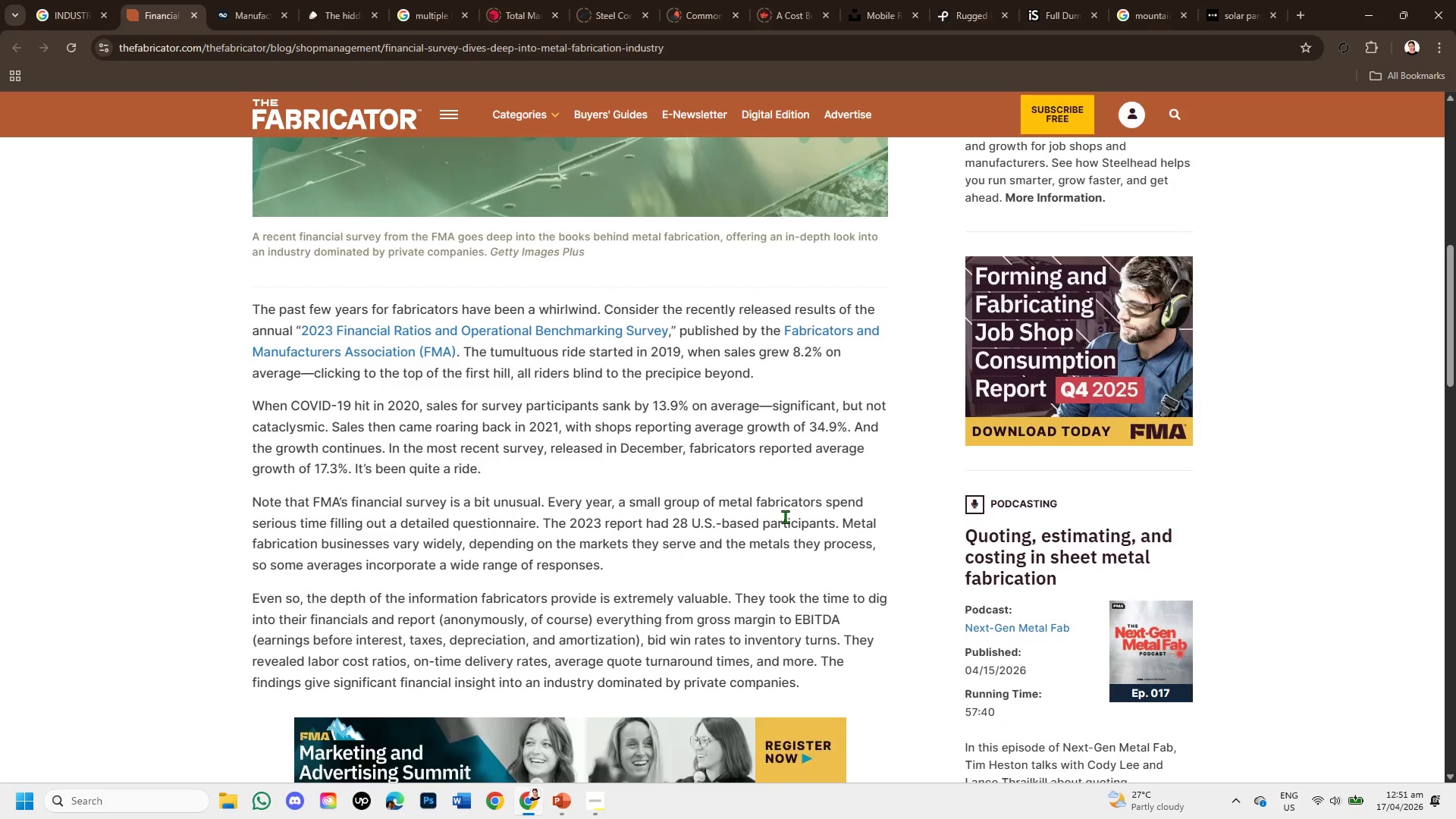 
scroll: coordinate [858, 284], scroll_direction: down, amount: 1.0
 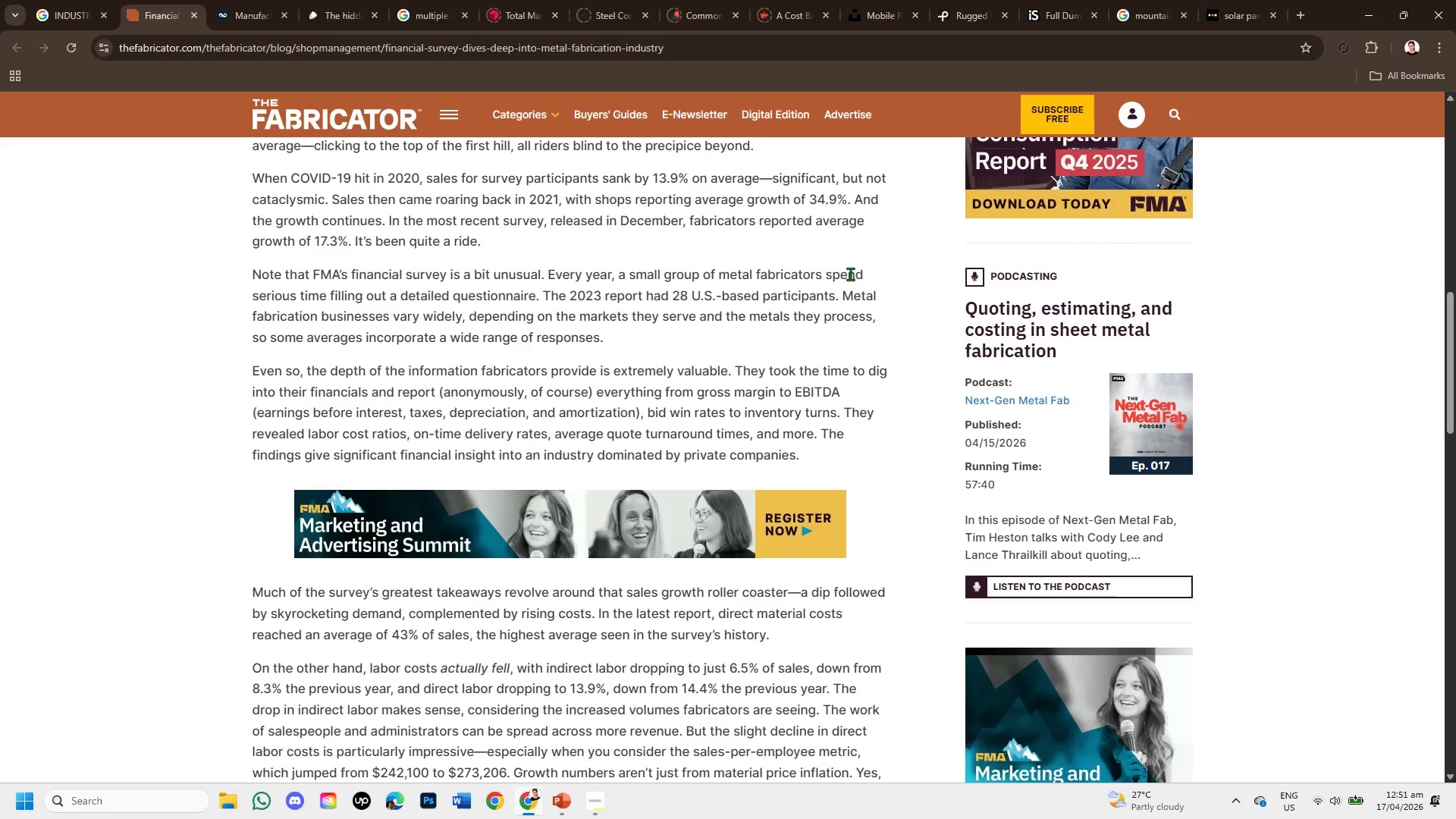 
scroll: coordinate [848, 259], scroll_direction: up, amount: 1.0
 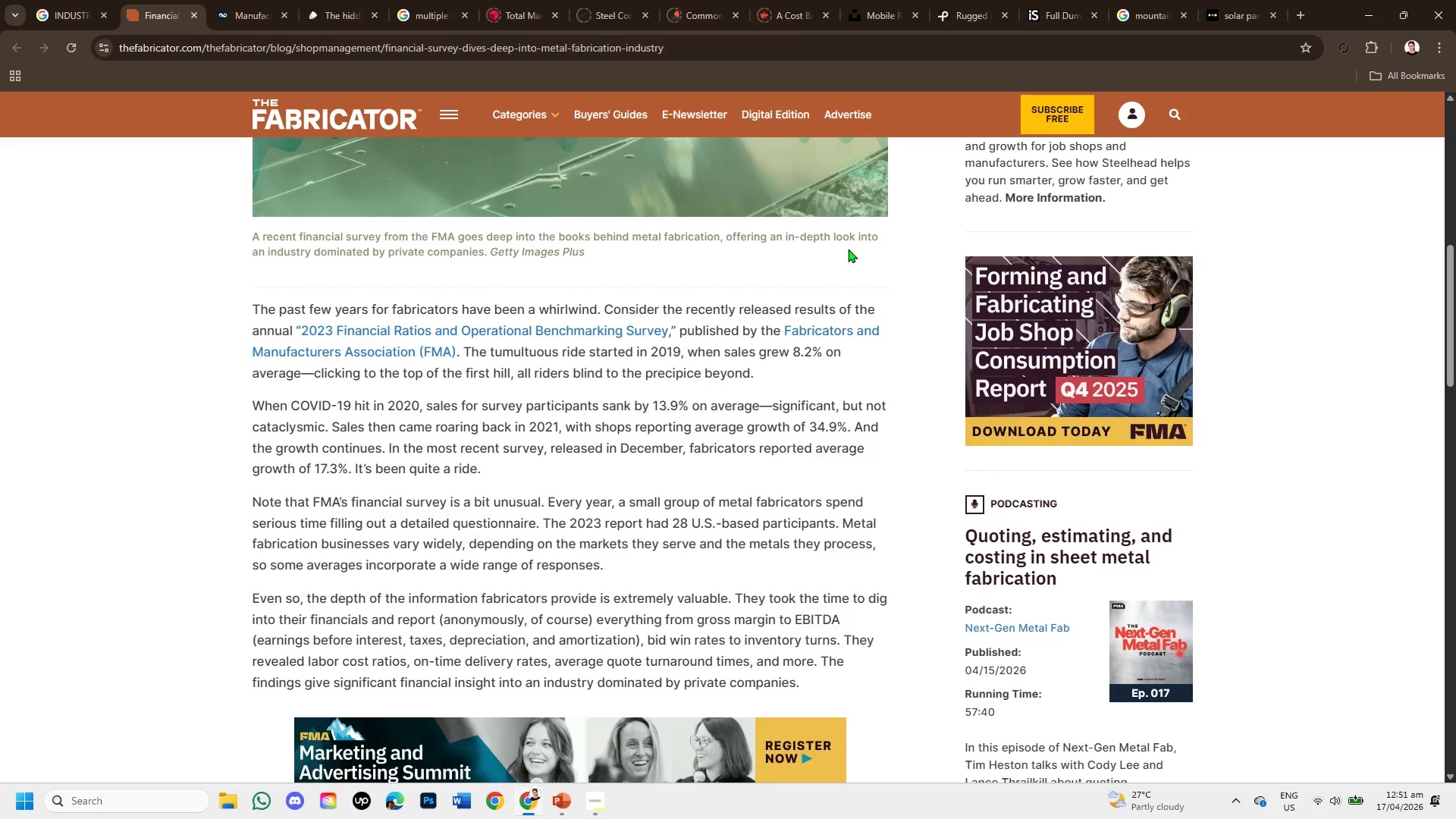 
scroll: coordinate [848, 249], scroll_direction: down, amount: 1.0
 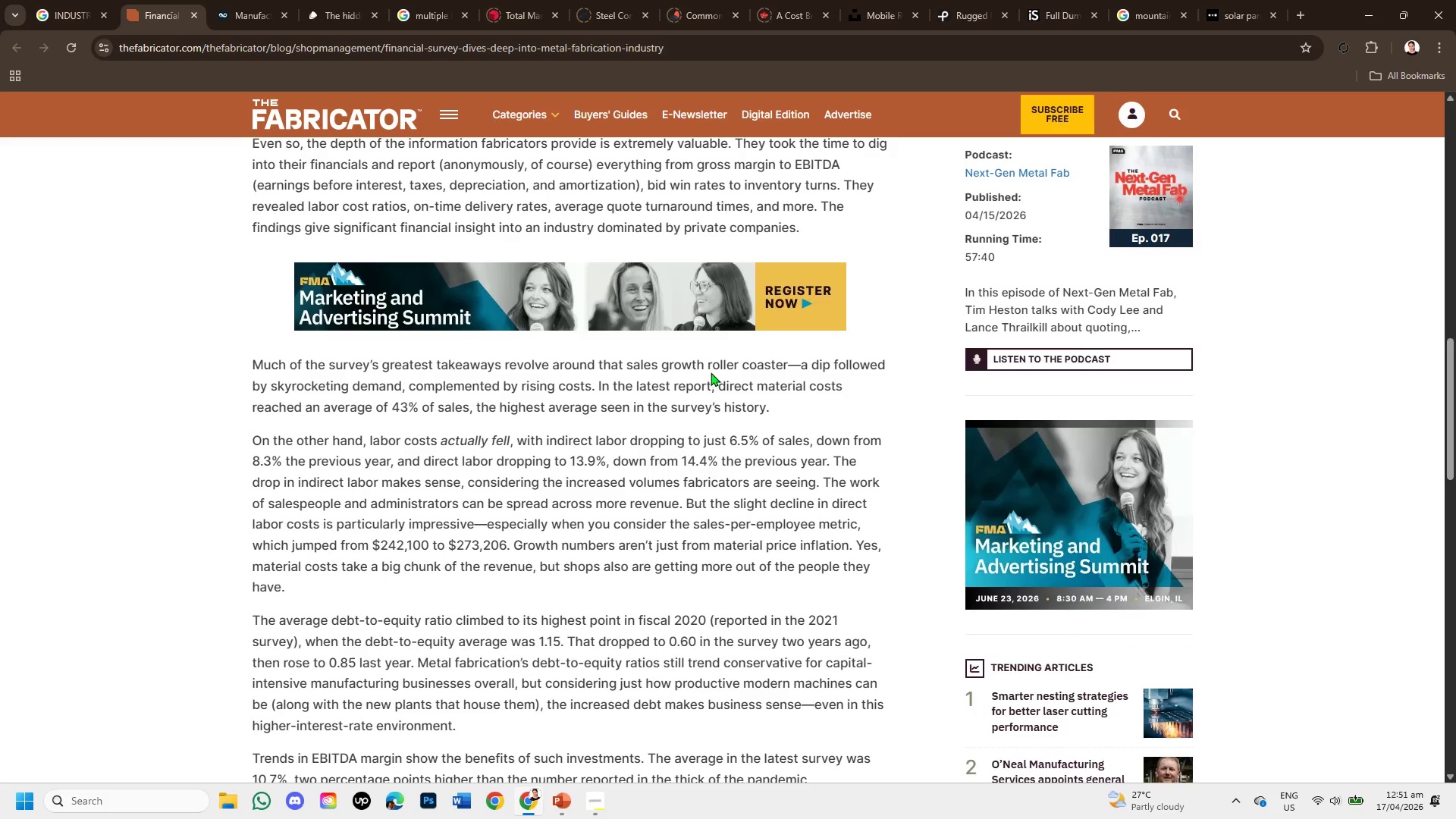 
wait(6.33)
 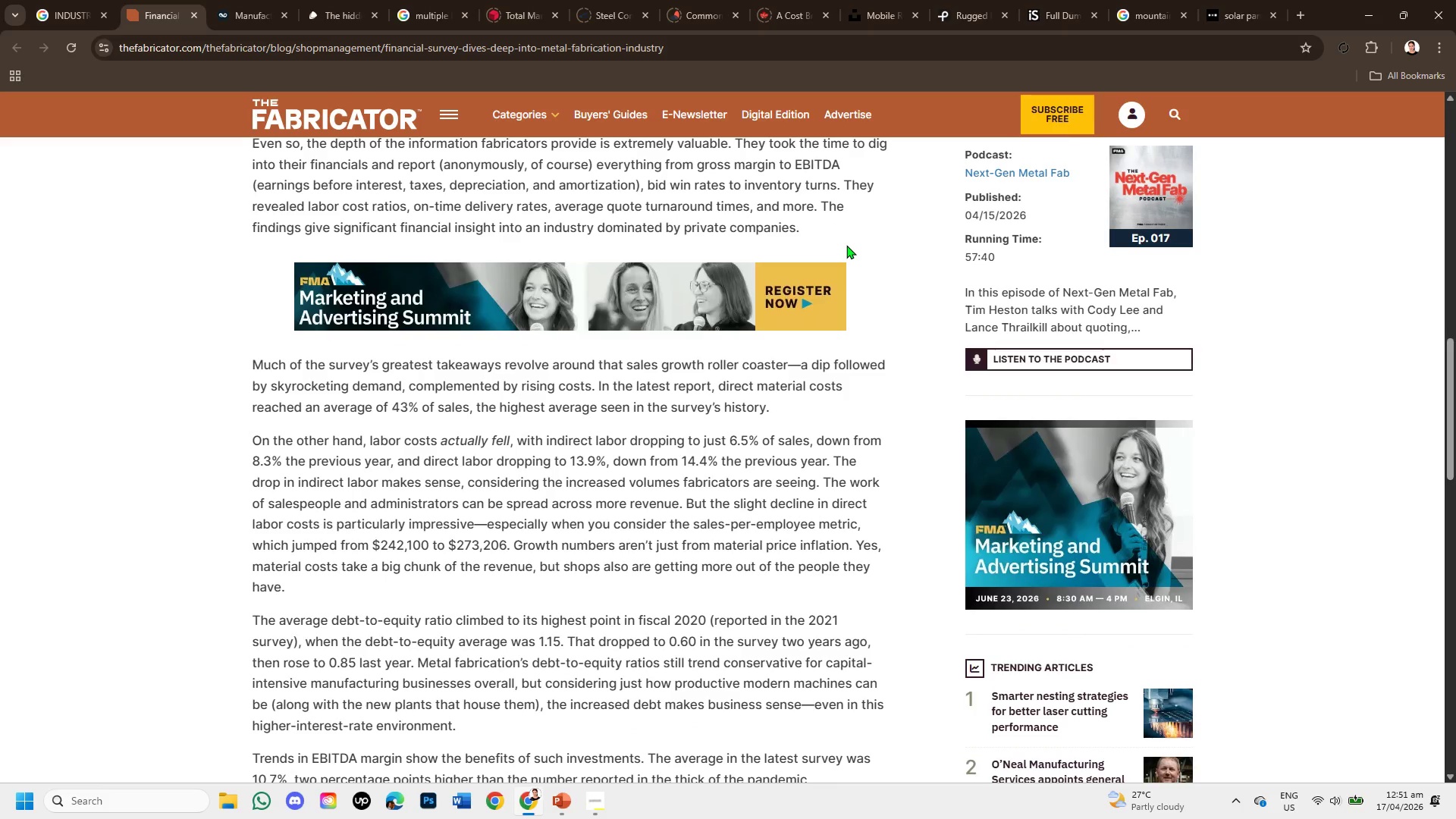 
scroll: coordinate [758, 337], scroll_direction: down, amount: 6.0
 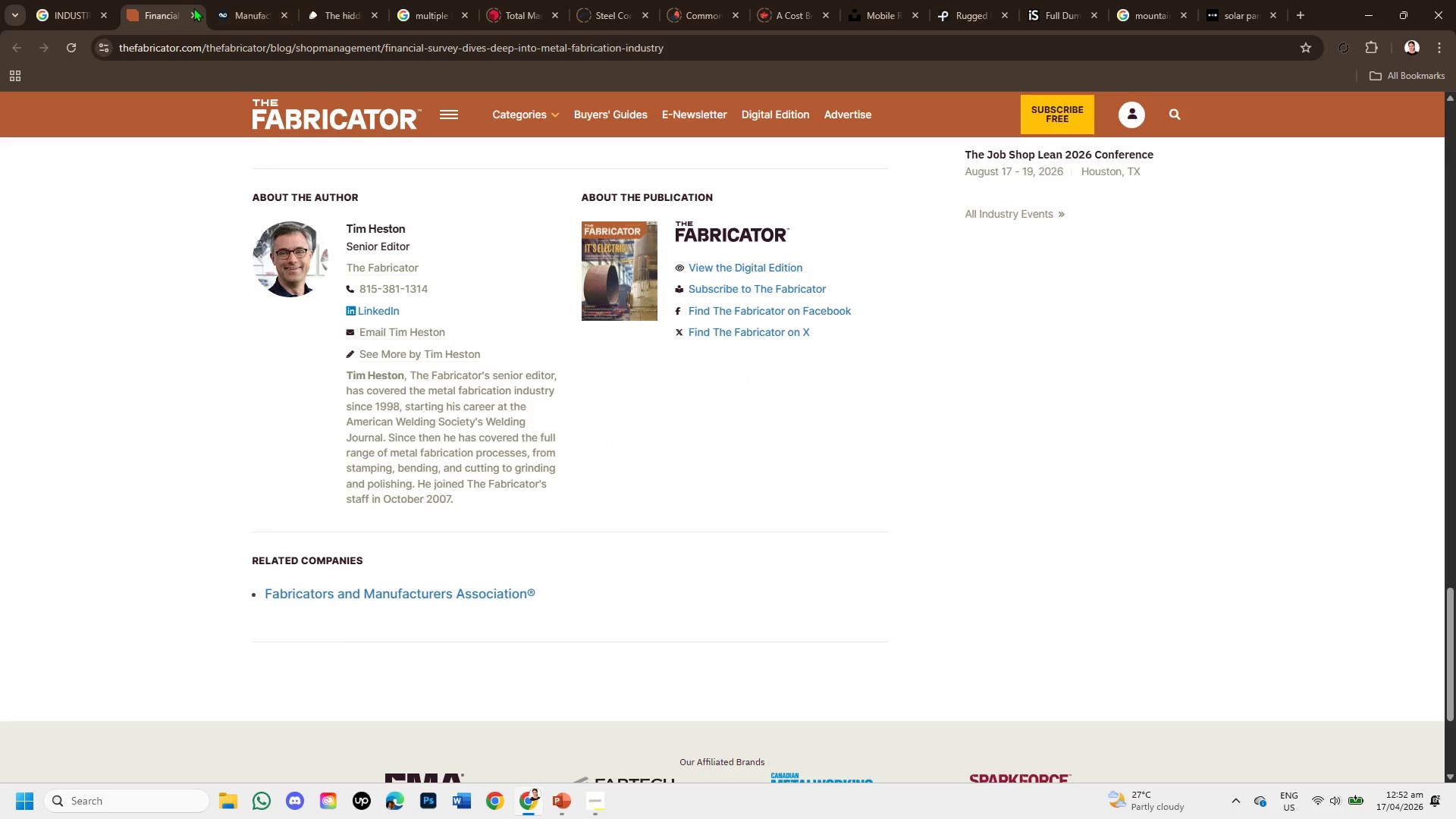 
left_click([192, 14])
 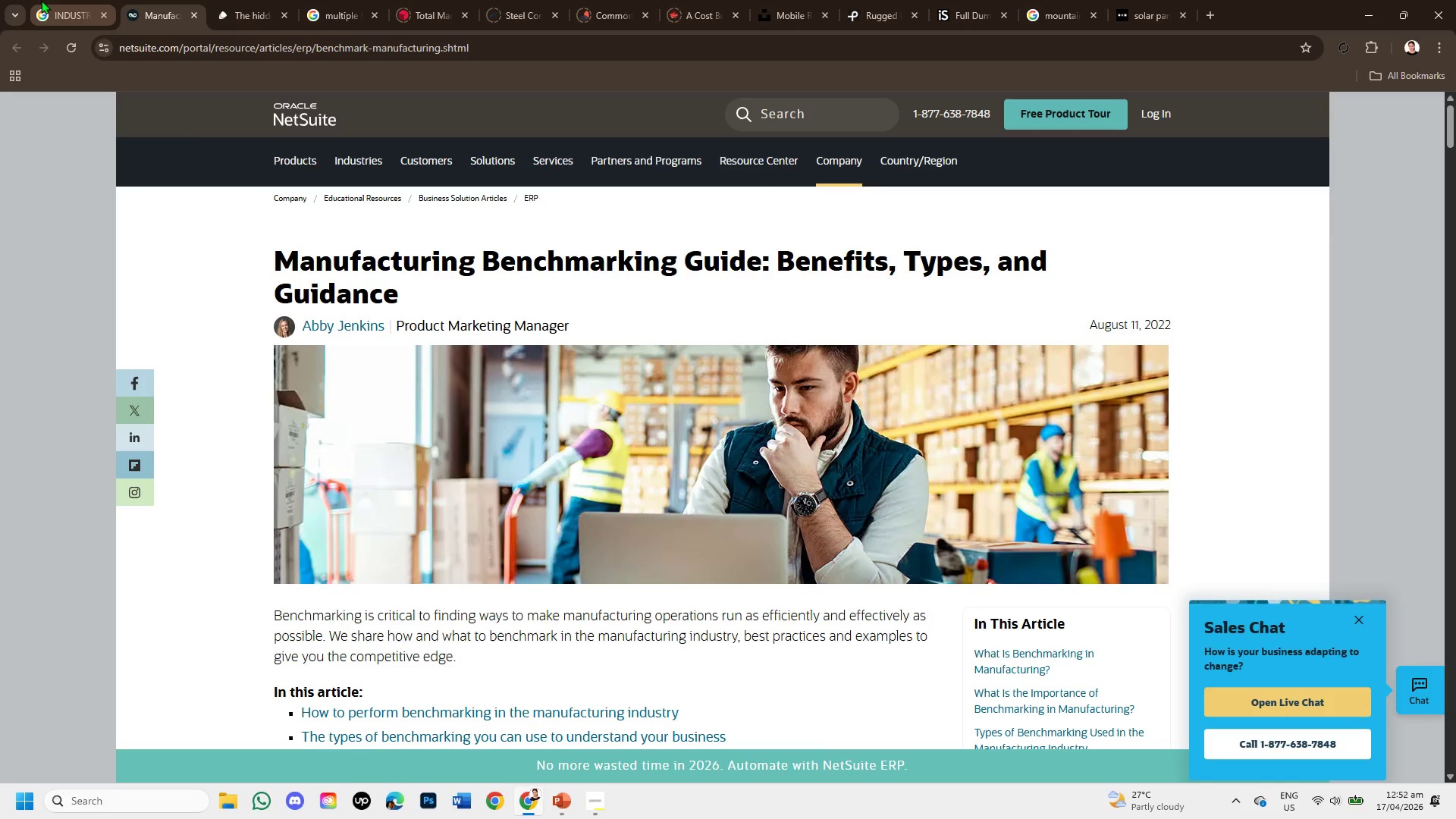 
left_click([41, 0])
 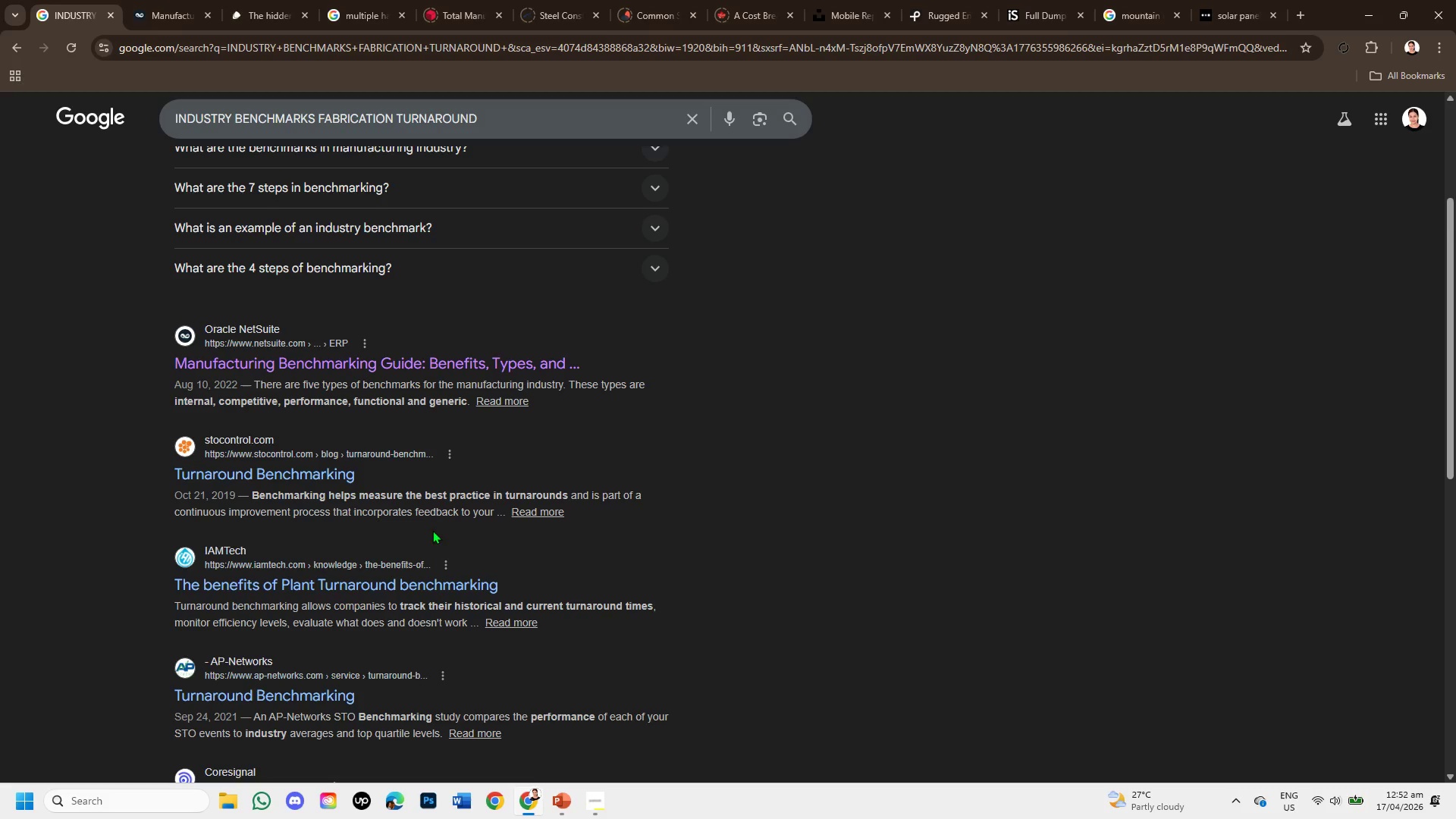 
scroll: coordinate [434, 508], scroll_direction: up, amount: 4.0
 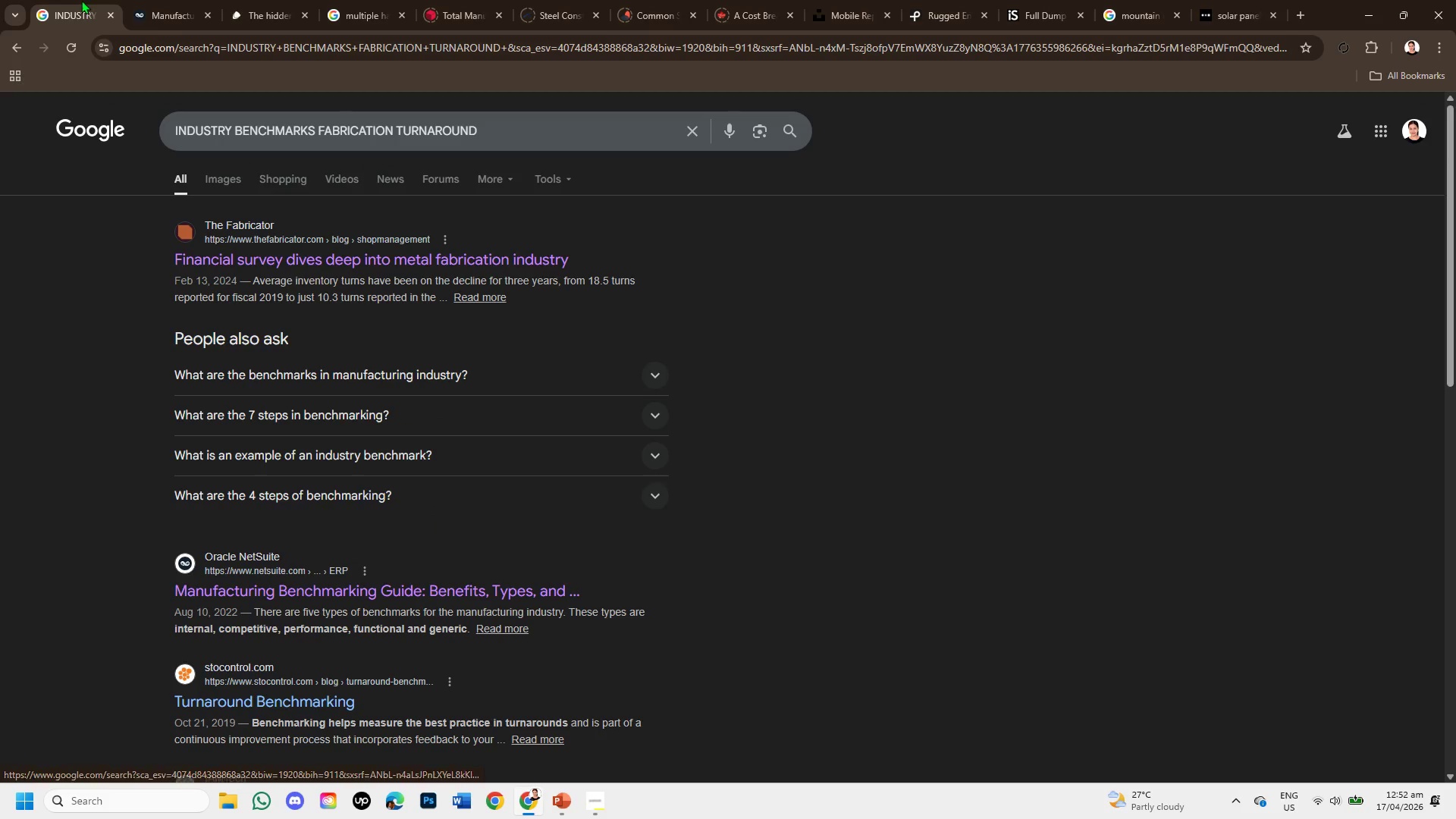 
left_click([144, 0])
 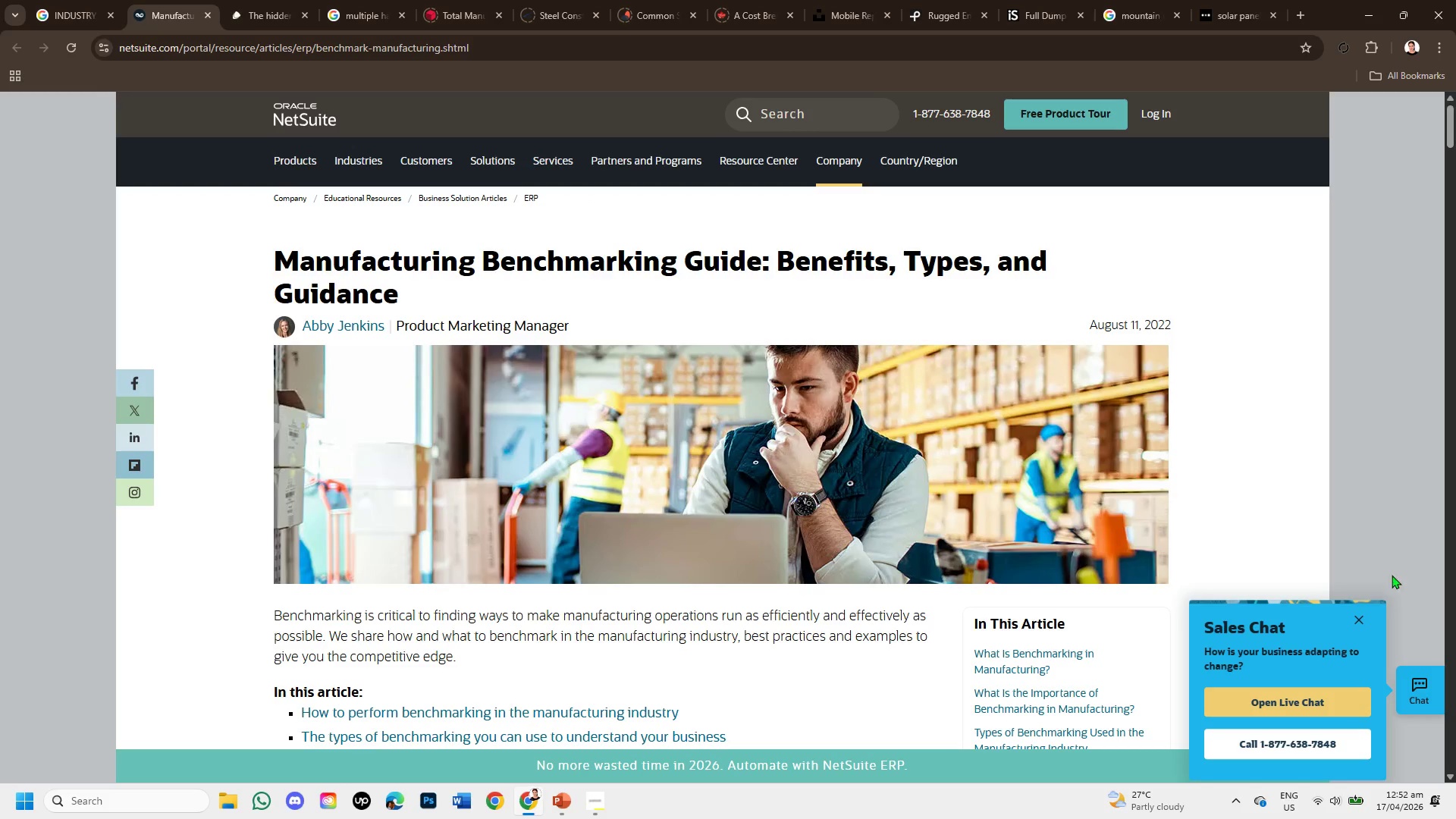 
scroll: coordinate [661, 460], scroll_direction: down, amount: 9.0
 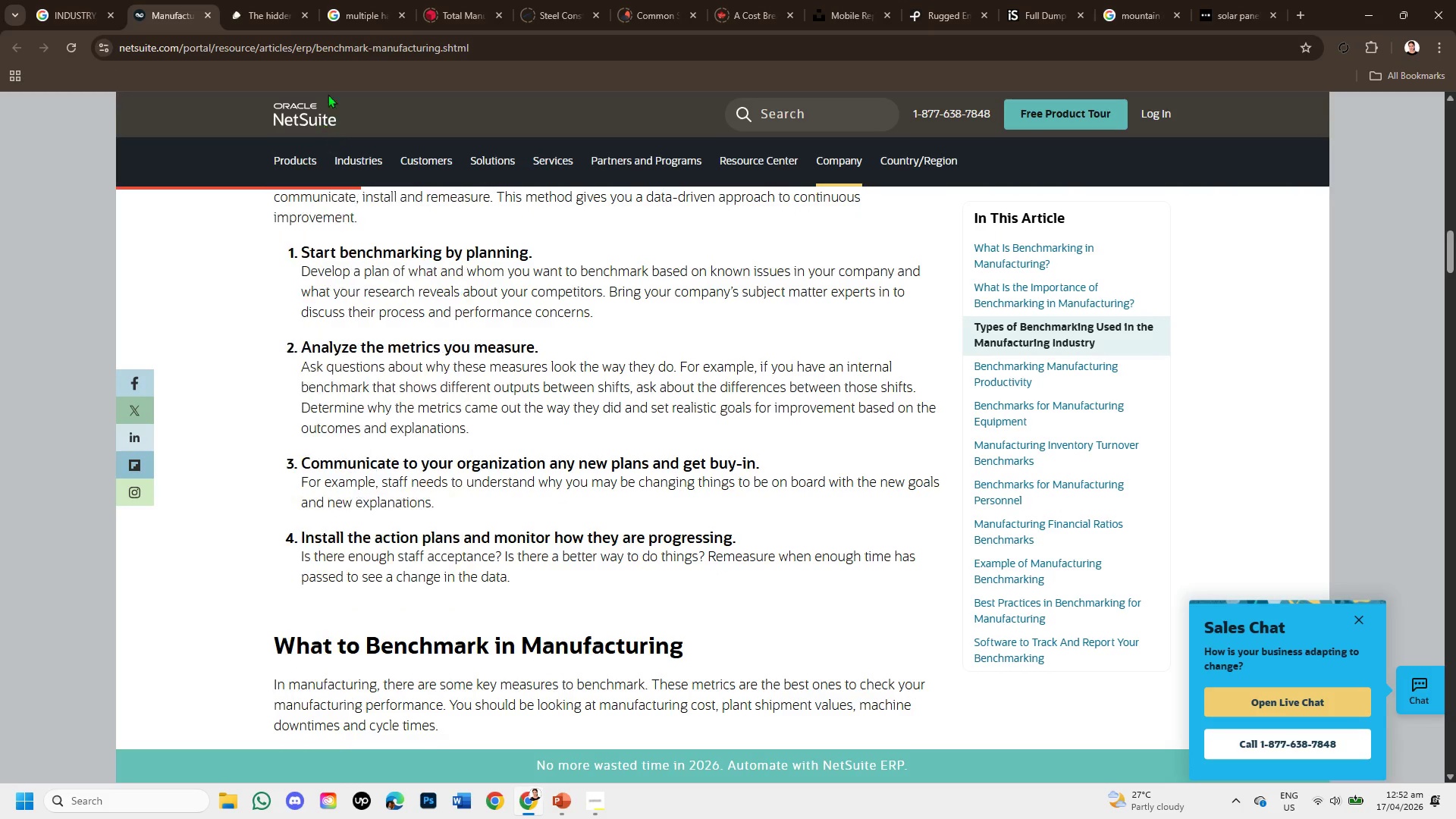 
left_click([353, 10])
 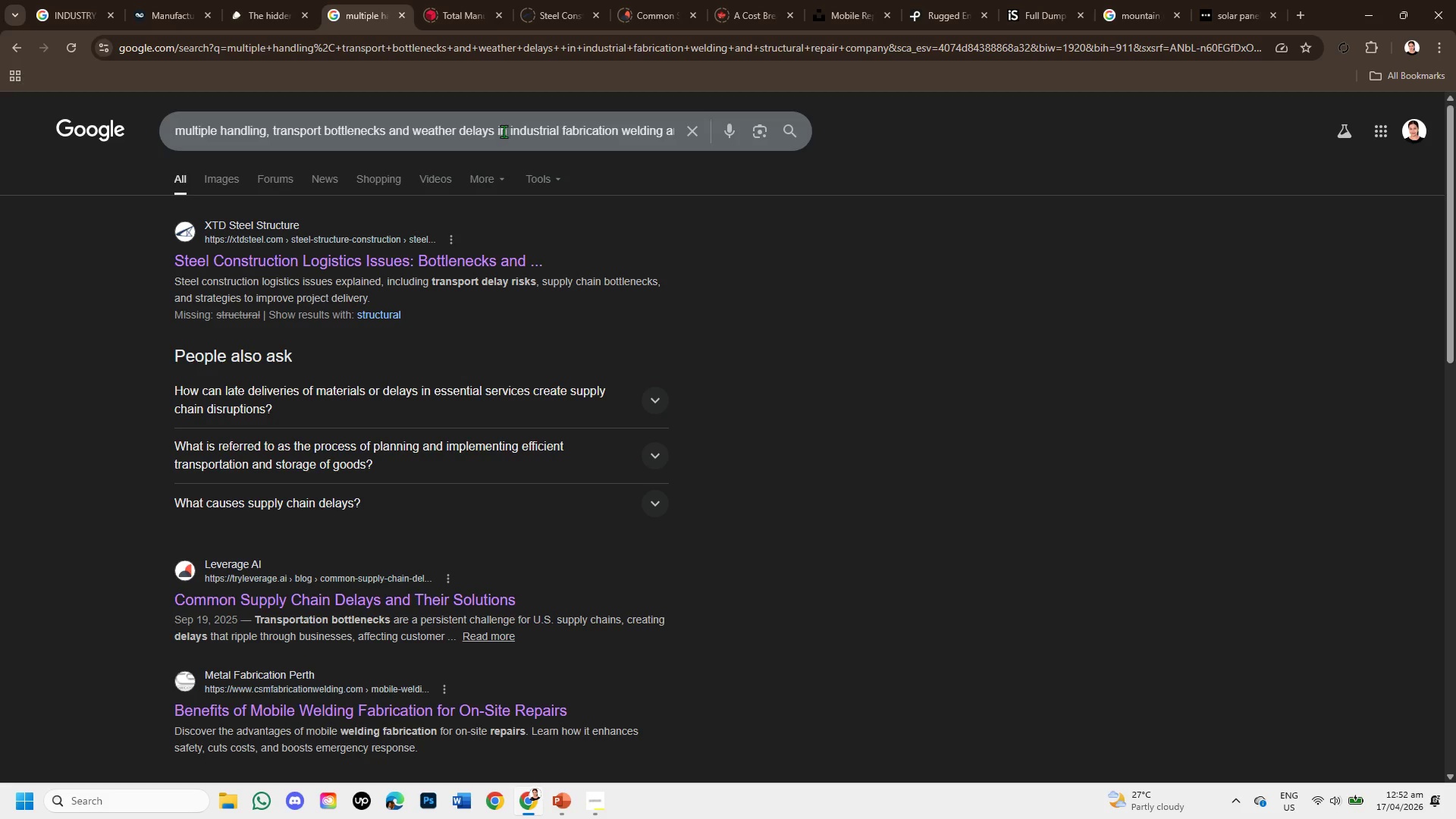 
left_click_drag(start_coordinate=[493, 134], to_coordinate=[102, 108])
 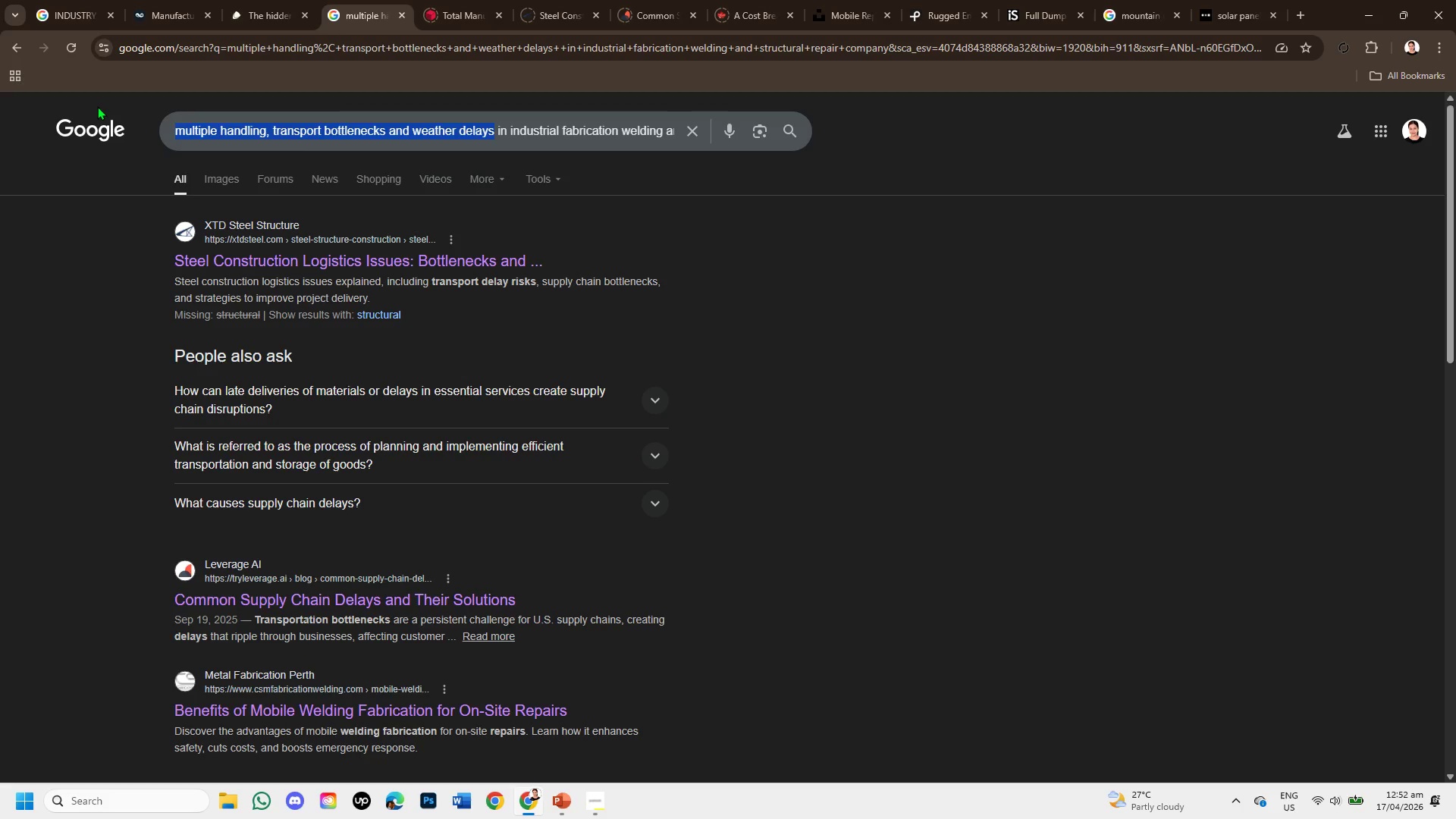 
key(Backspace)
 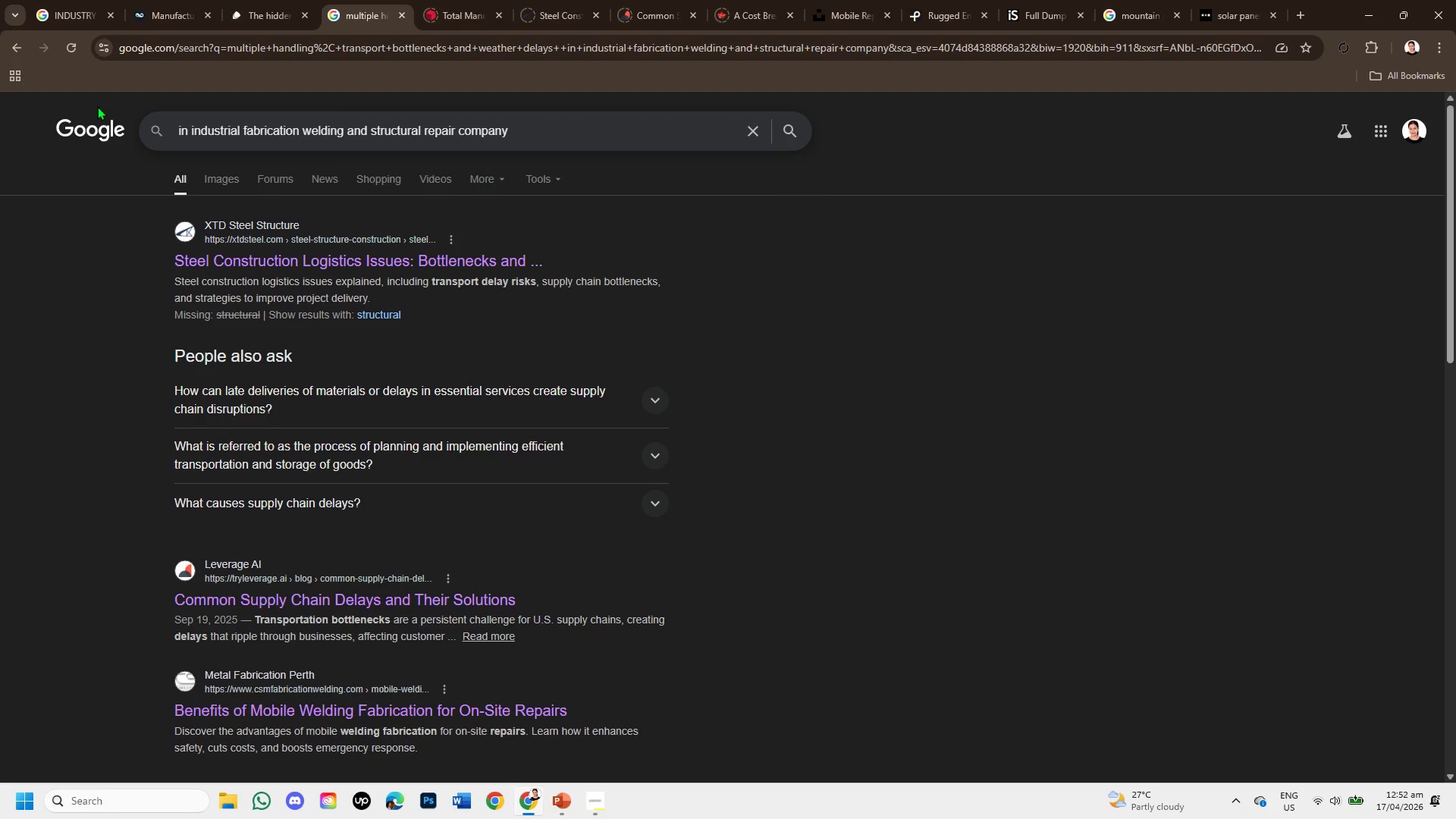 
type(FABRICATION TURNAROUND TIMES)
 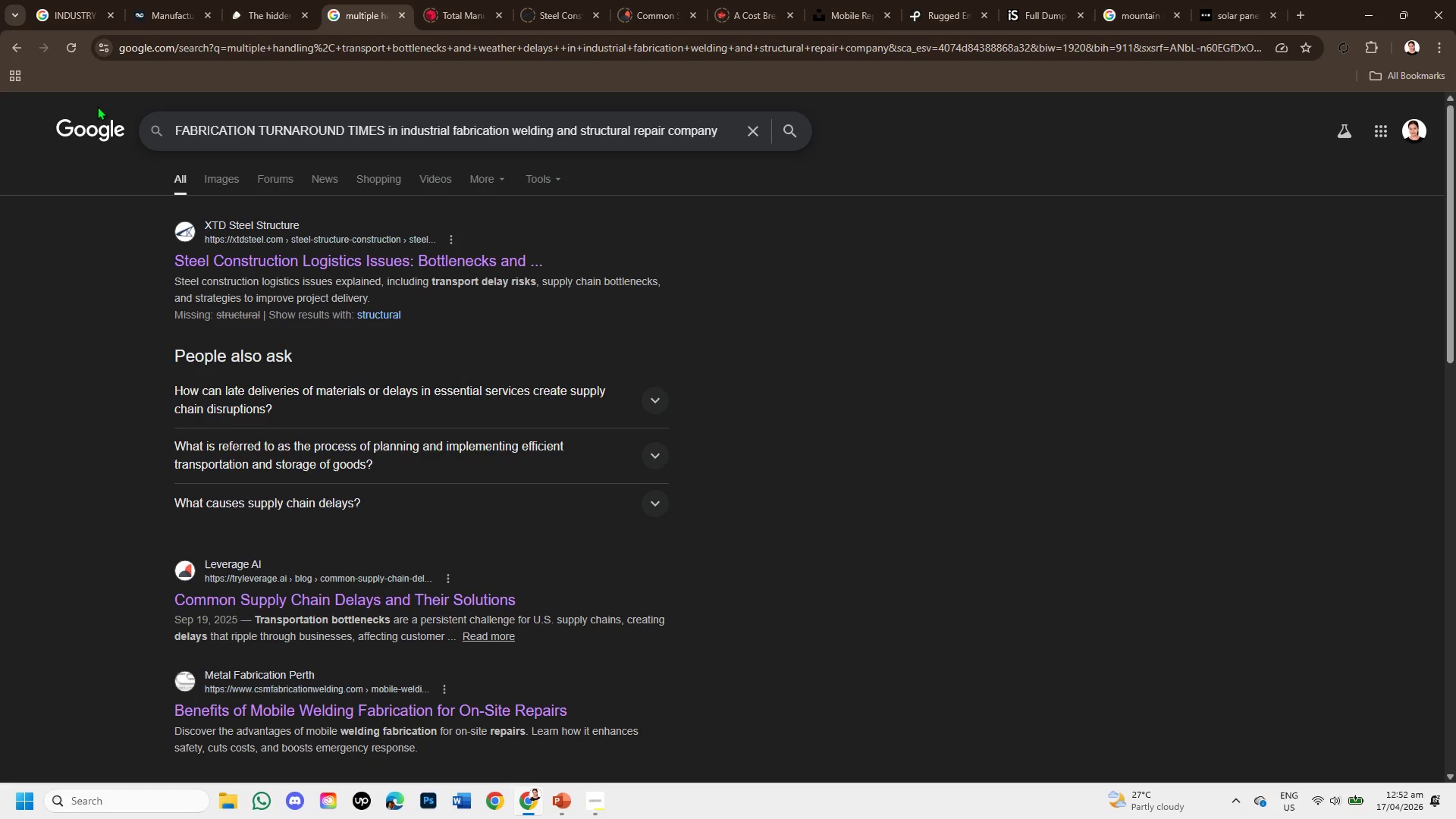 
key(Enter)
 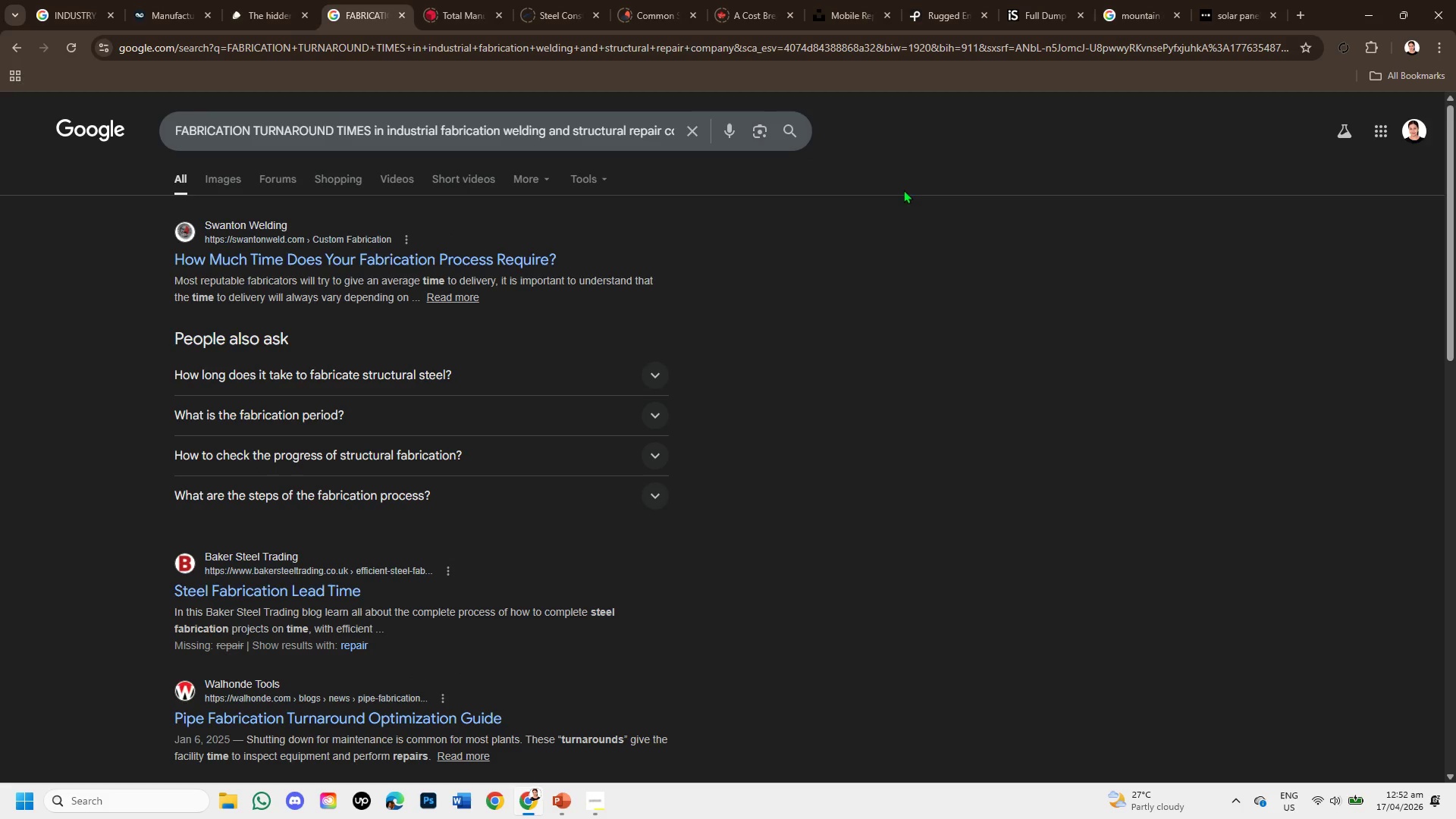 
right_click([516, 252])
 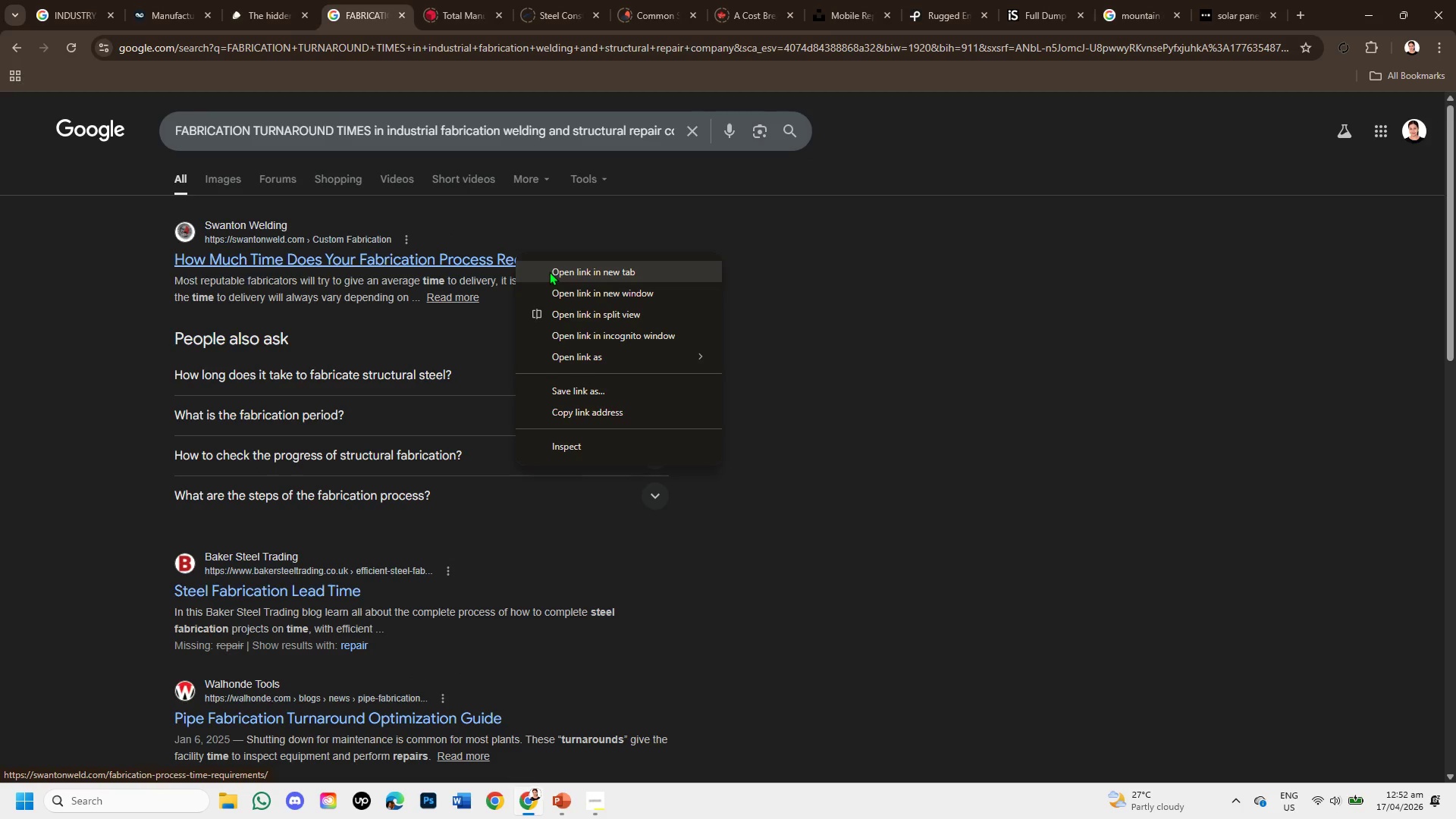 
left_click([549, 271])
 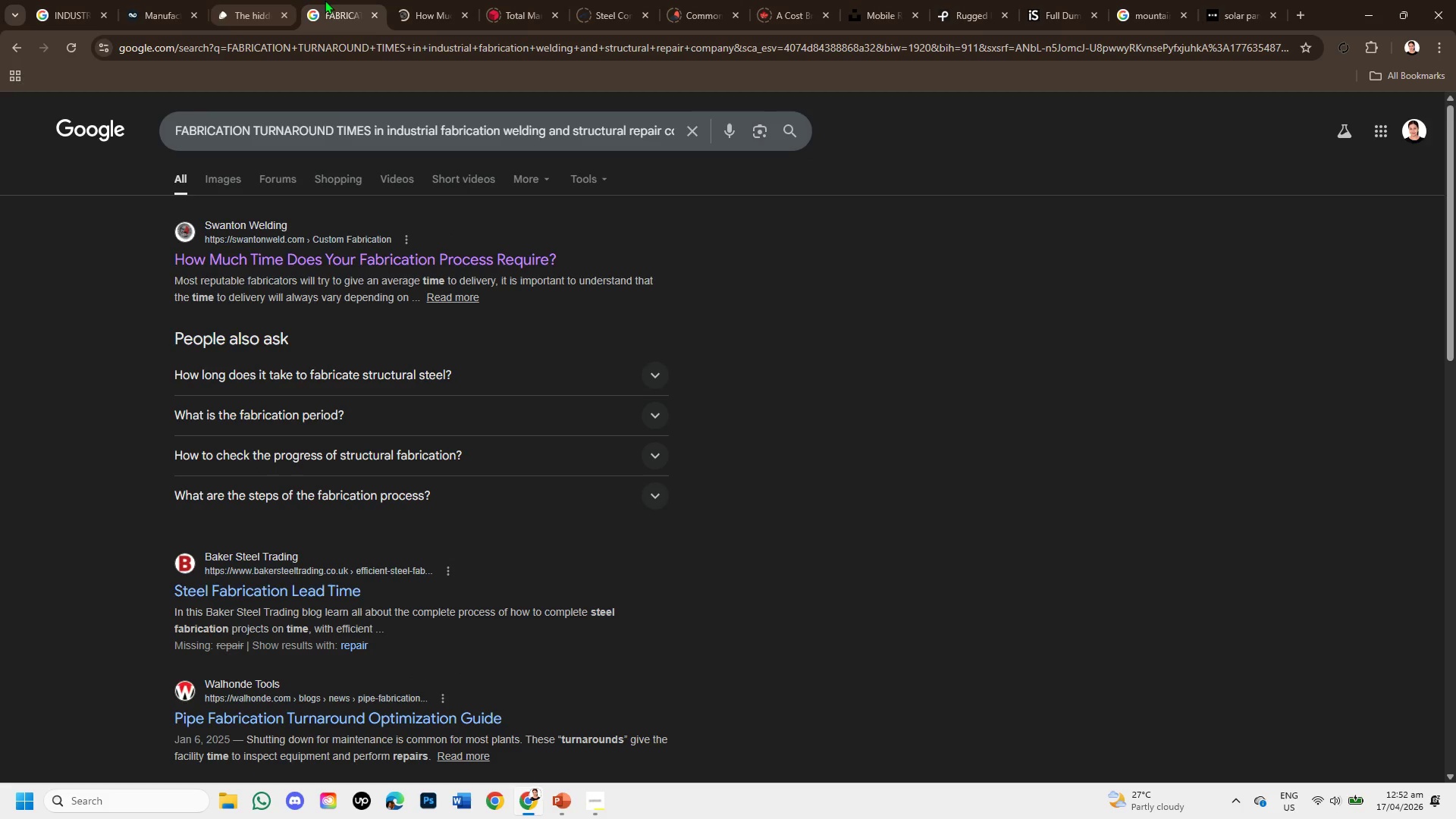 
left_click([410, 0])
 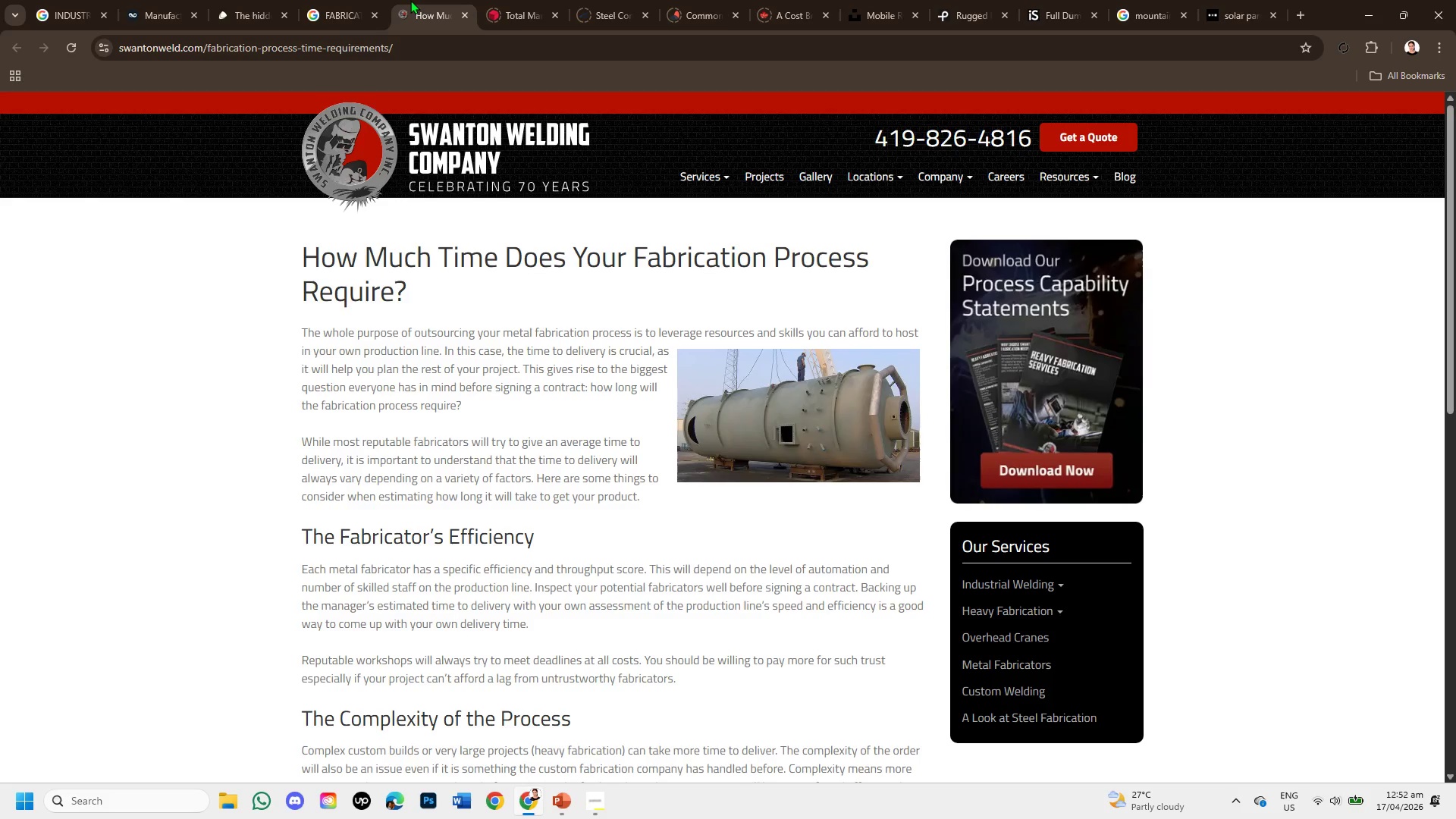 
wait(10.98)
 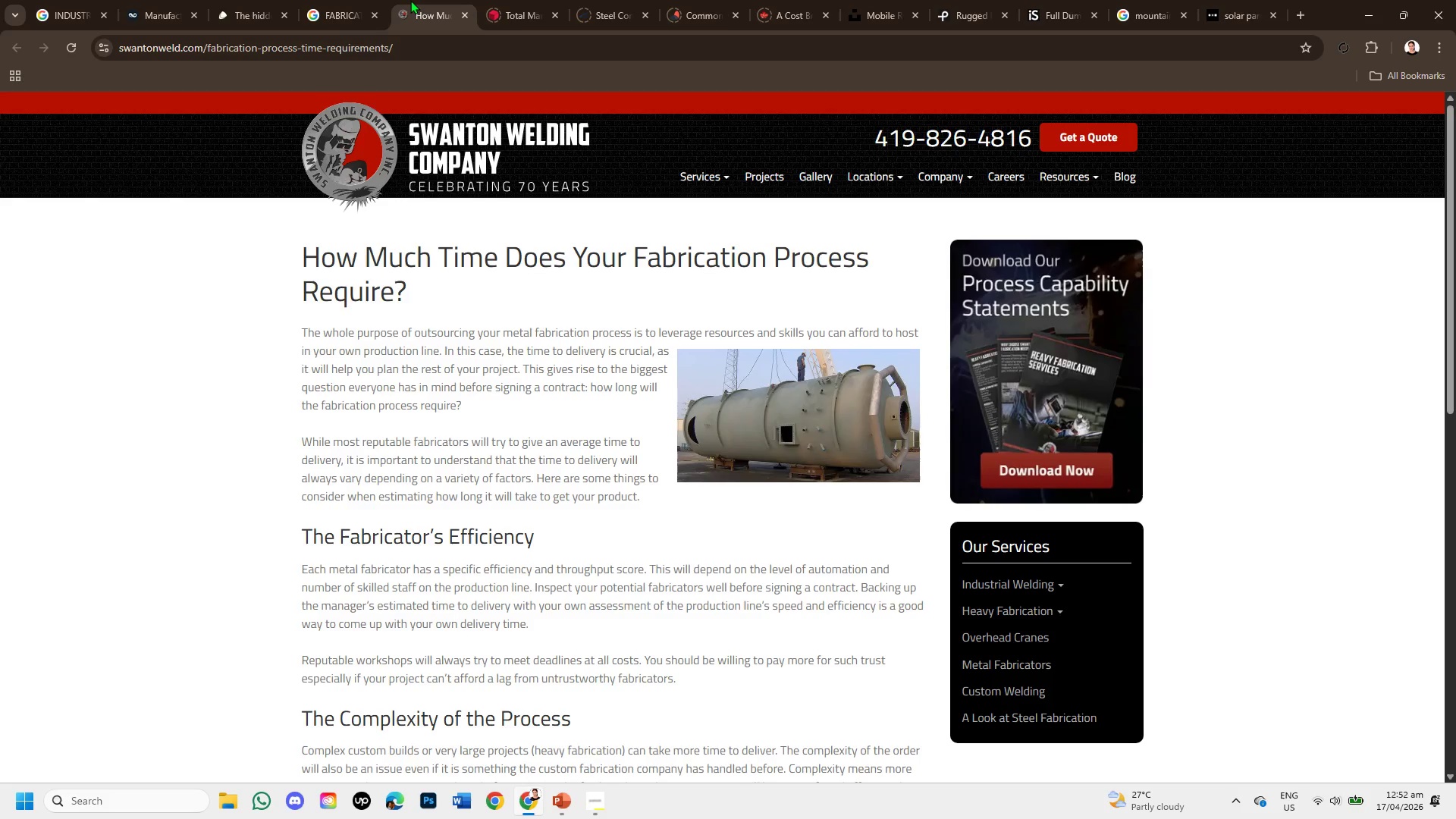 
left_click_drag(start_coordinate=[296, 334], to_coordinate=[613, 494])
 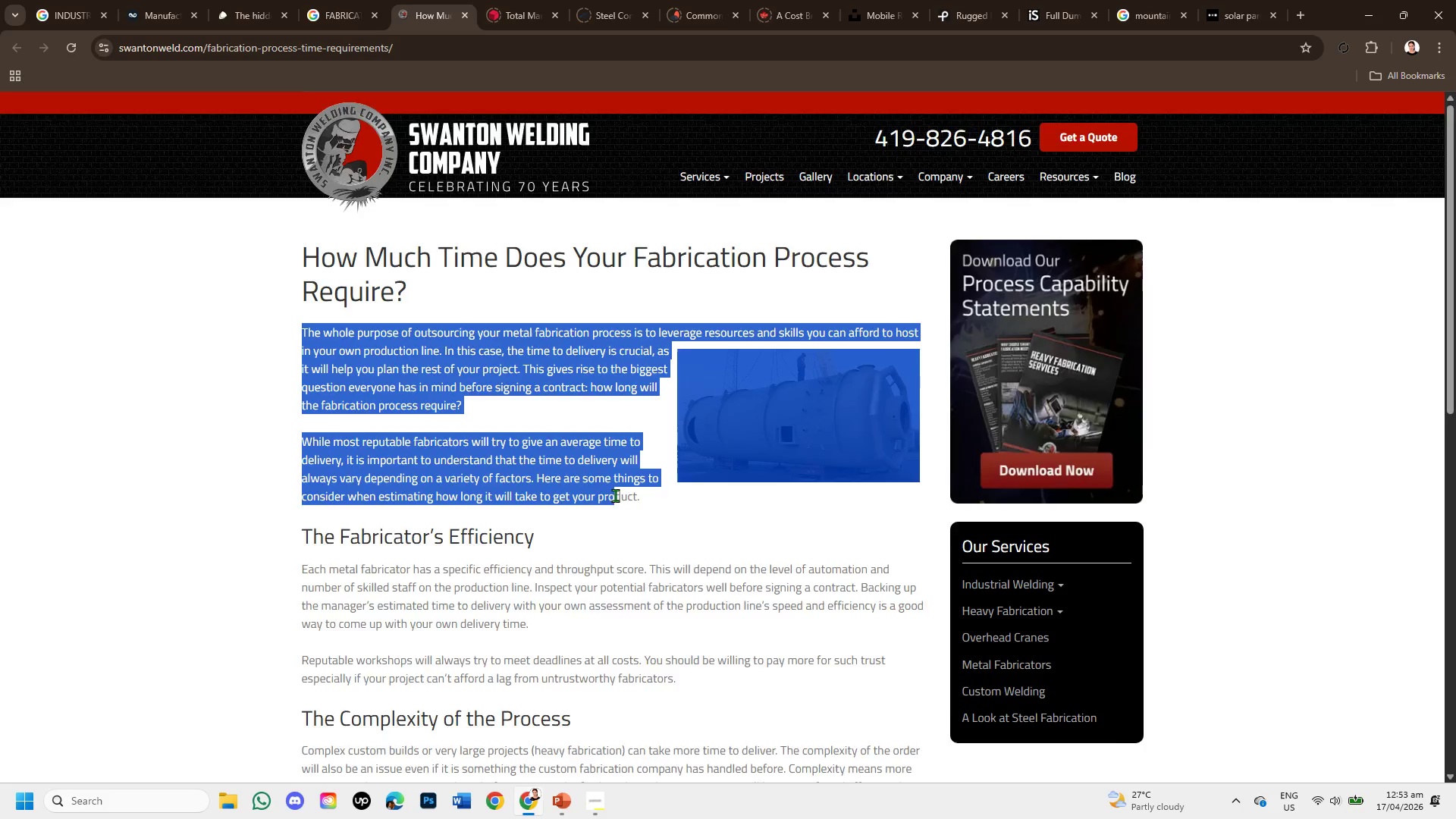 
scroll: coordinate [615, 495], scroll_direction: down, amount: 1.0
 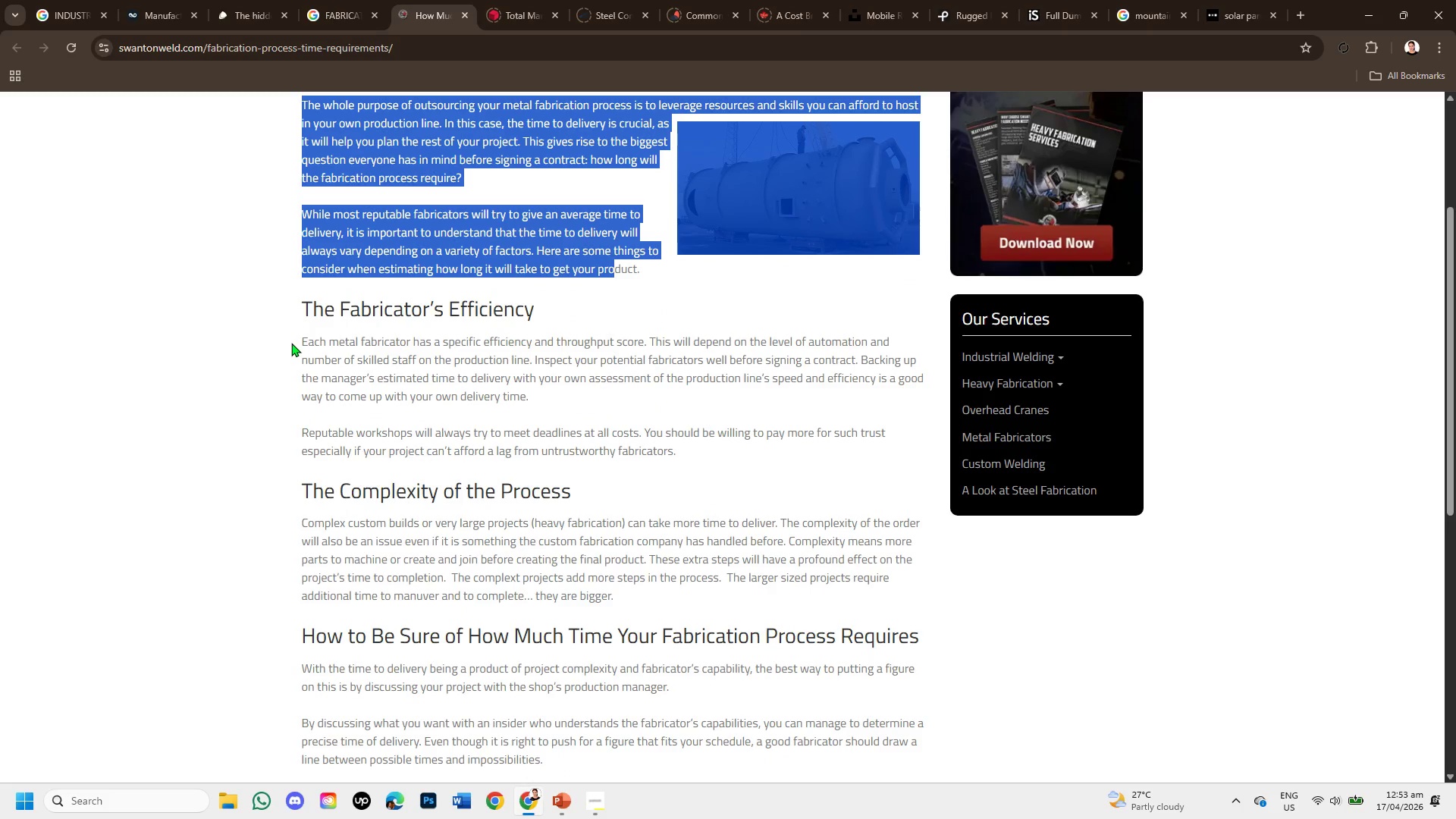 
left_click_drag(start_coordinate=[293, 337], to_coordinate=[701, 403])
 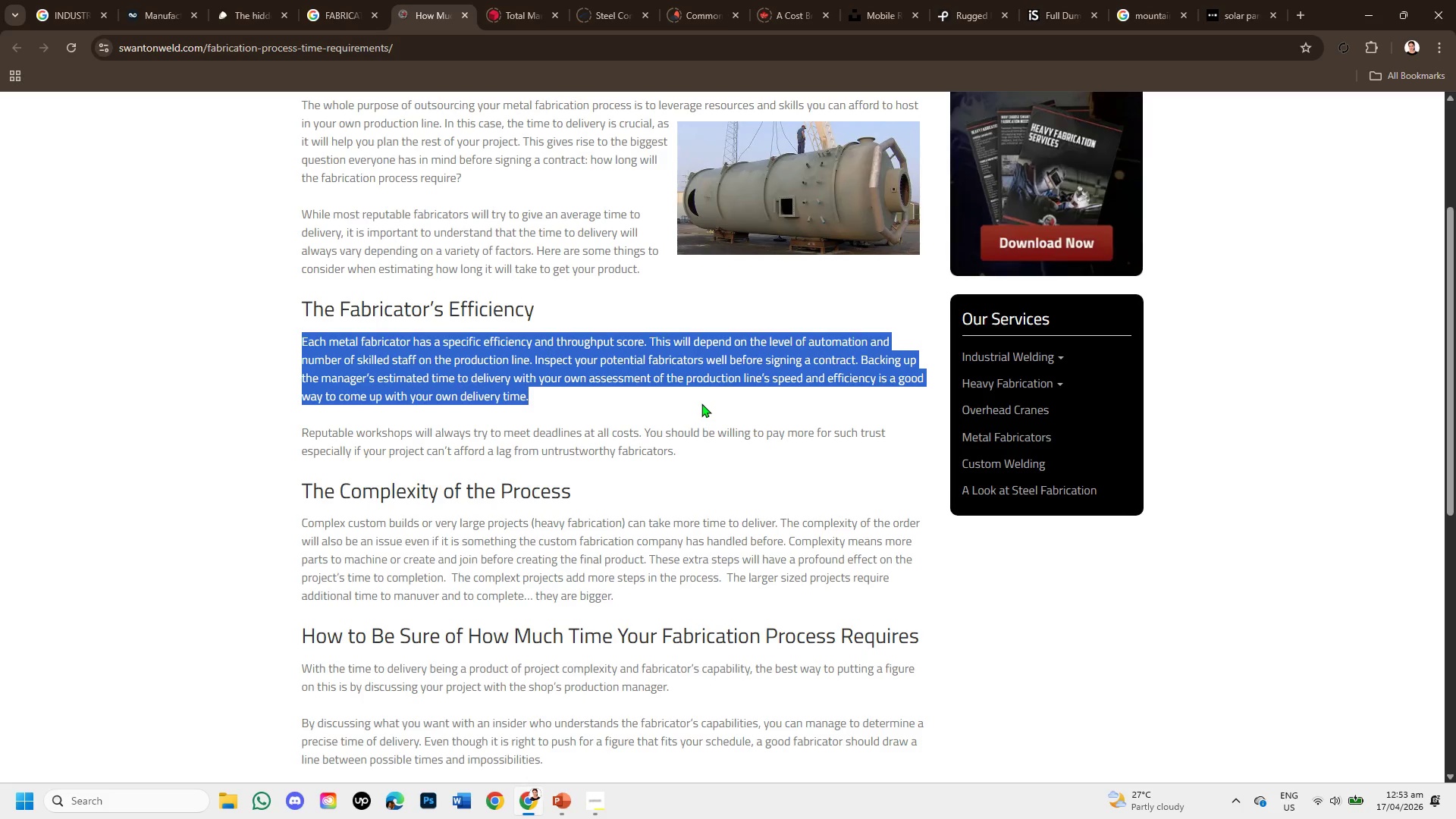 
wait(12.39)
 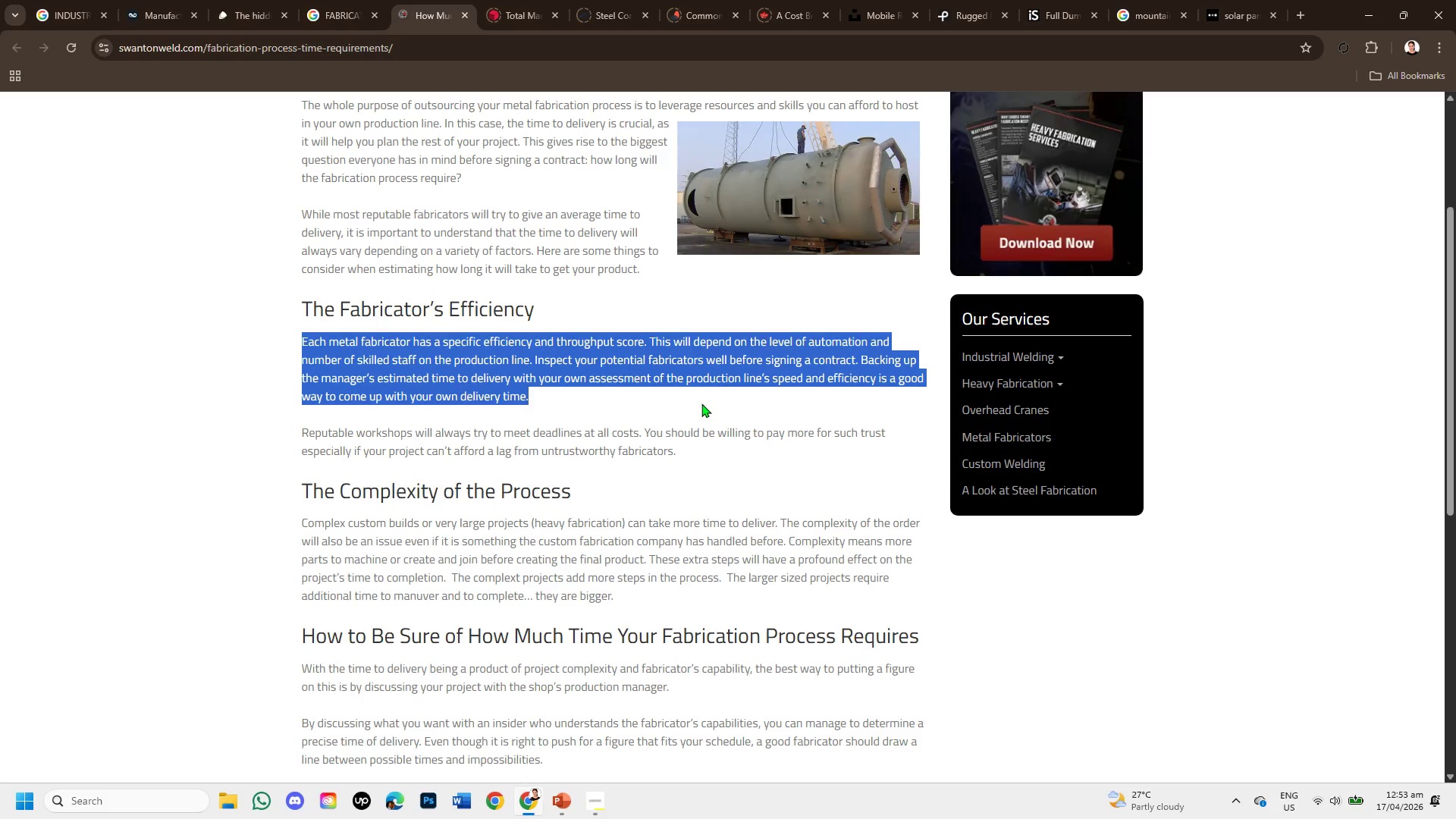 
left_click_drag(start_coordinate=[299, 429], to_coordinate=[674, 449])
 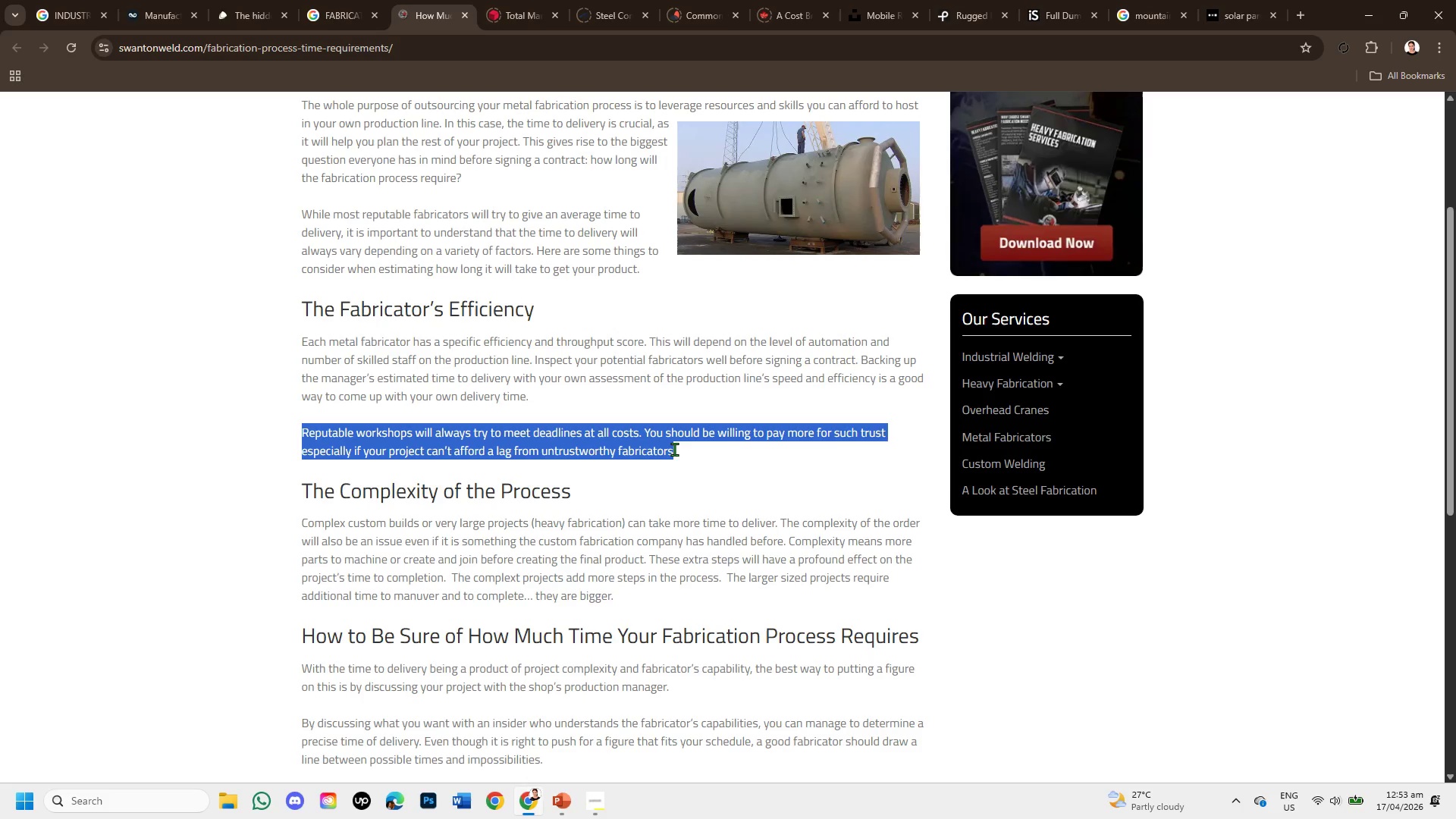 
scroll: coordinate [648, 379], scroll_direction: down, amount: 1.0
 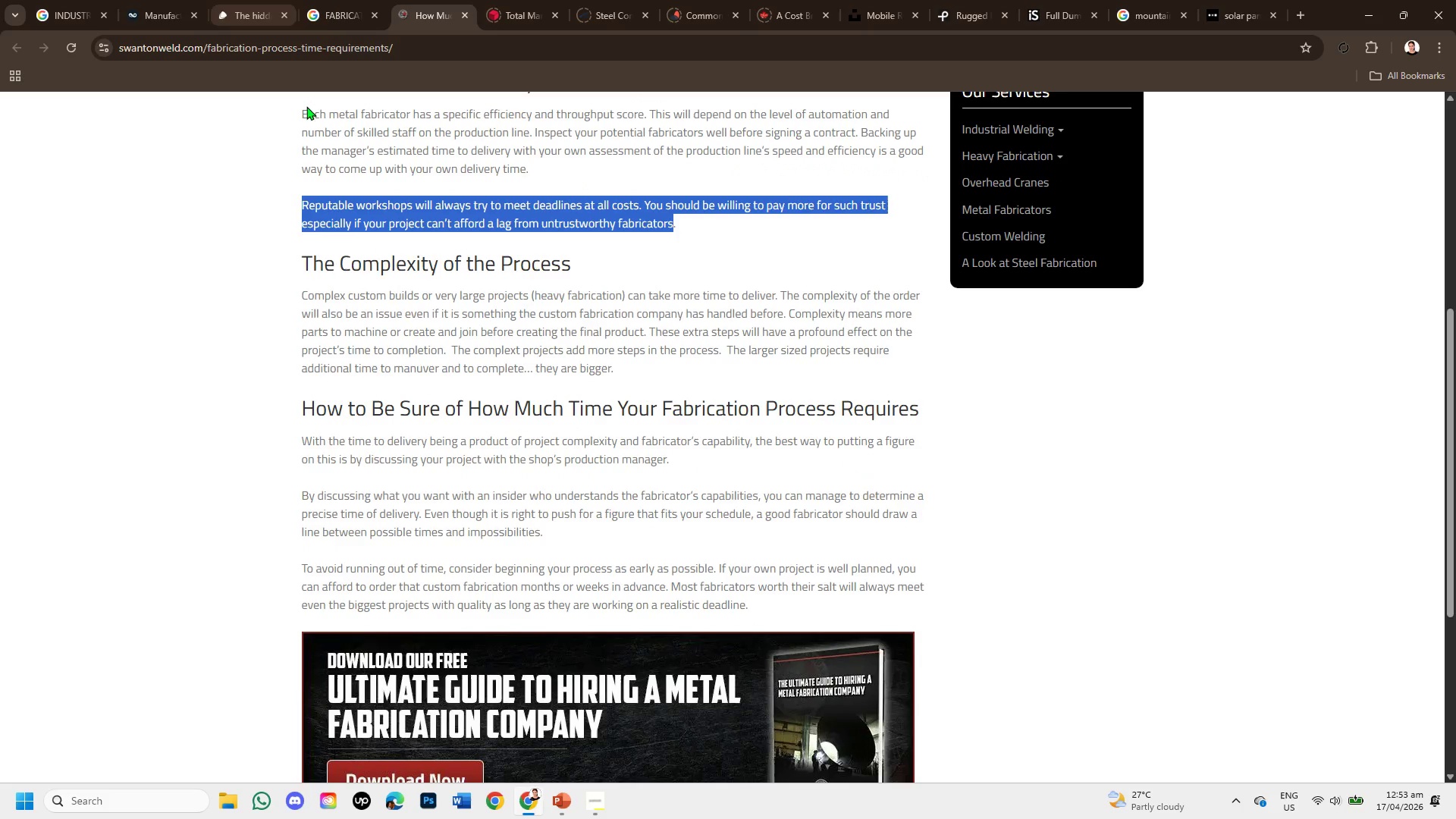 
left_click_drag(start_coordinate=[296, 257], to_coordinate=[639, 281])
 